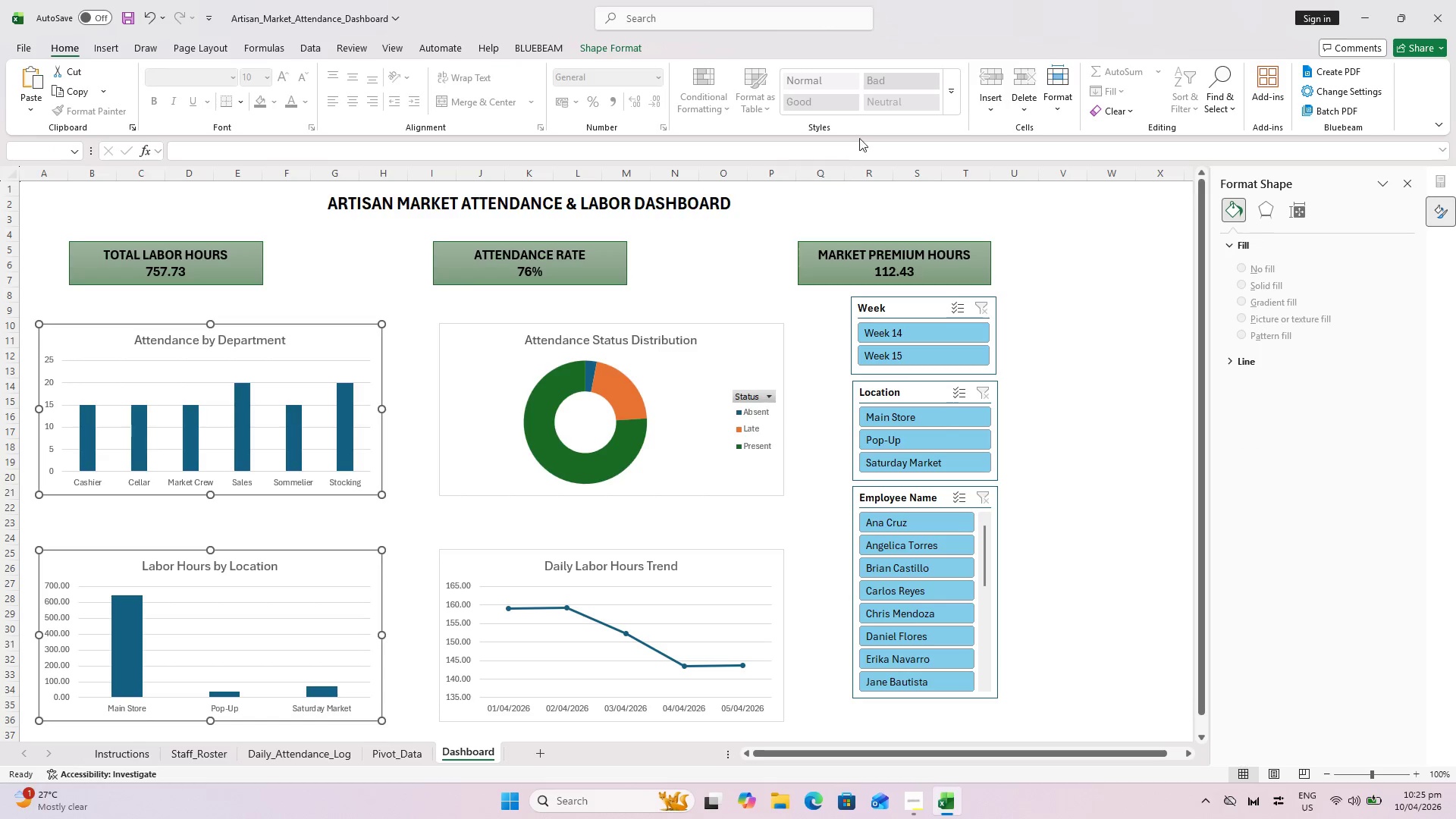 
hold_key(key=ControlLeft, duration=0.62)
left_click([335, 571])
 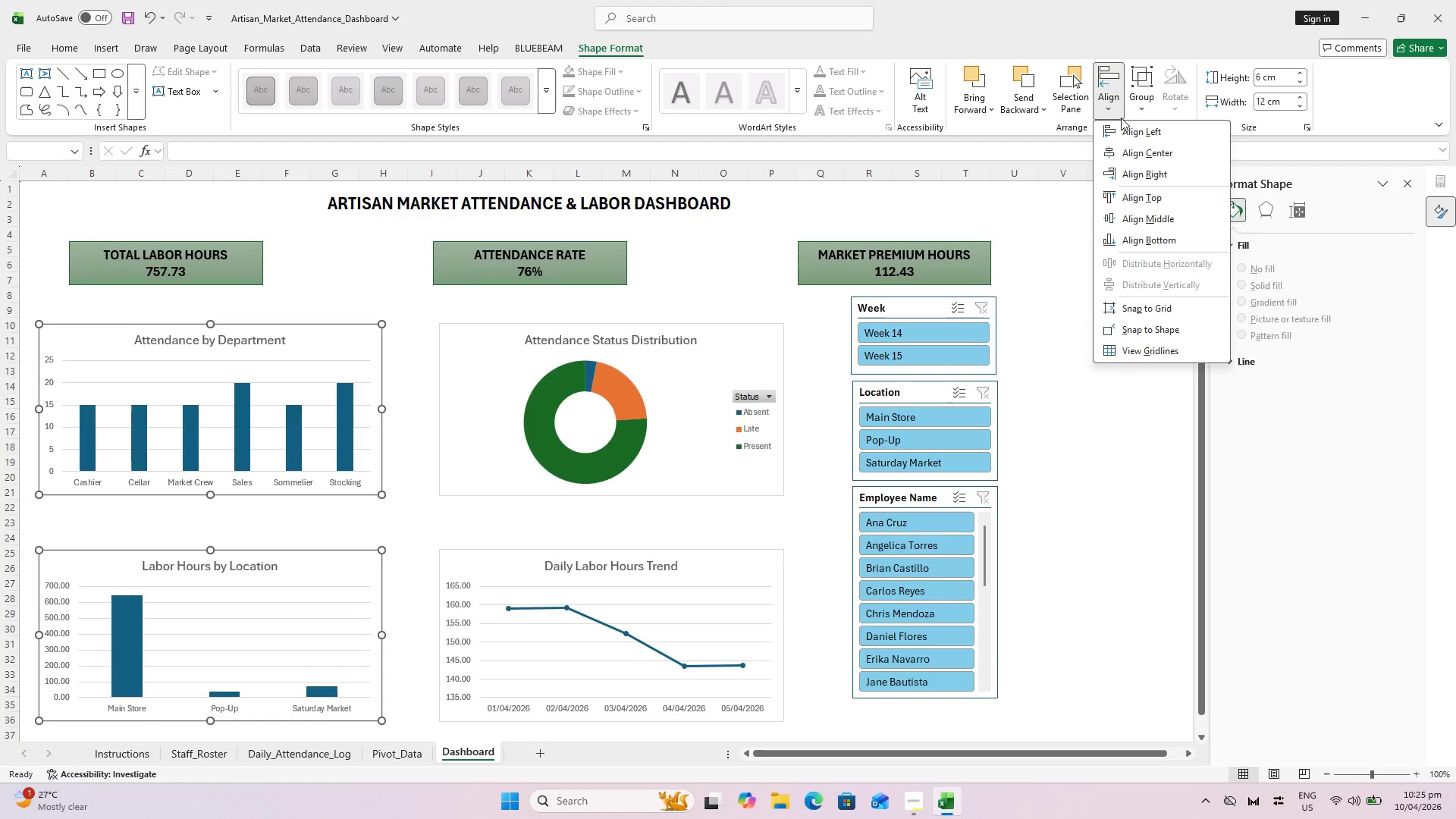 
left_click([1127, 135])
 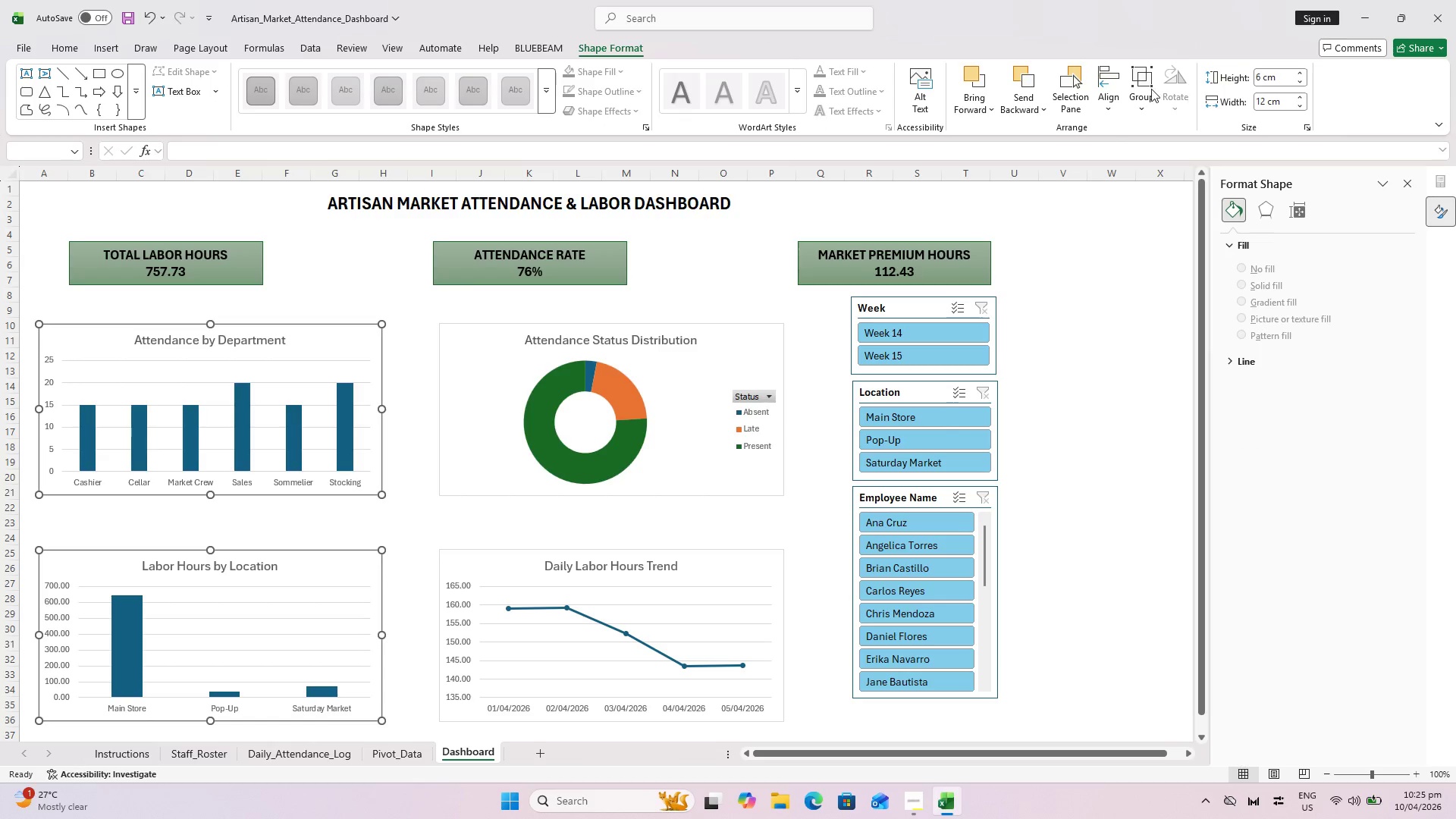 
left_click([1107, 99])
 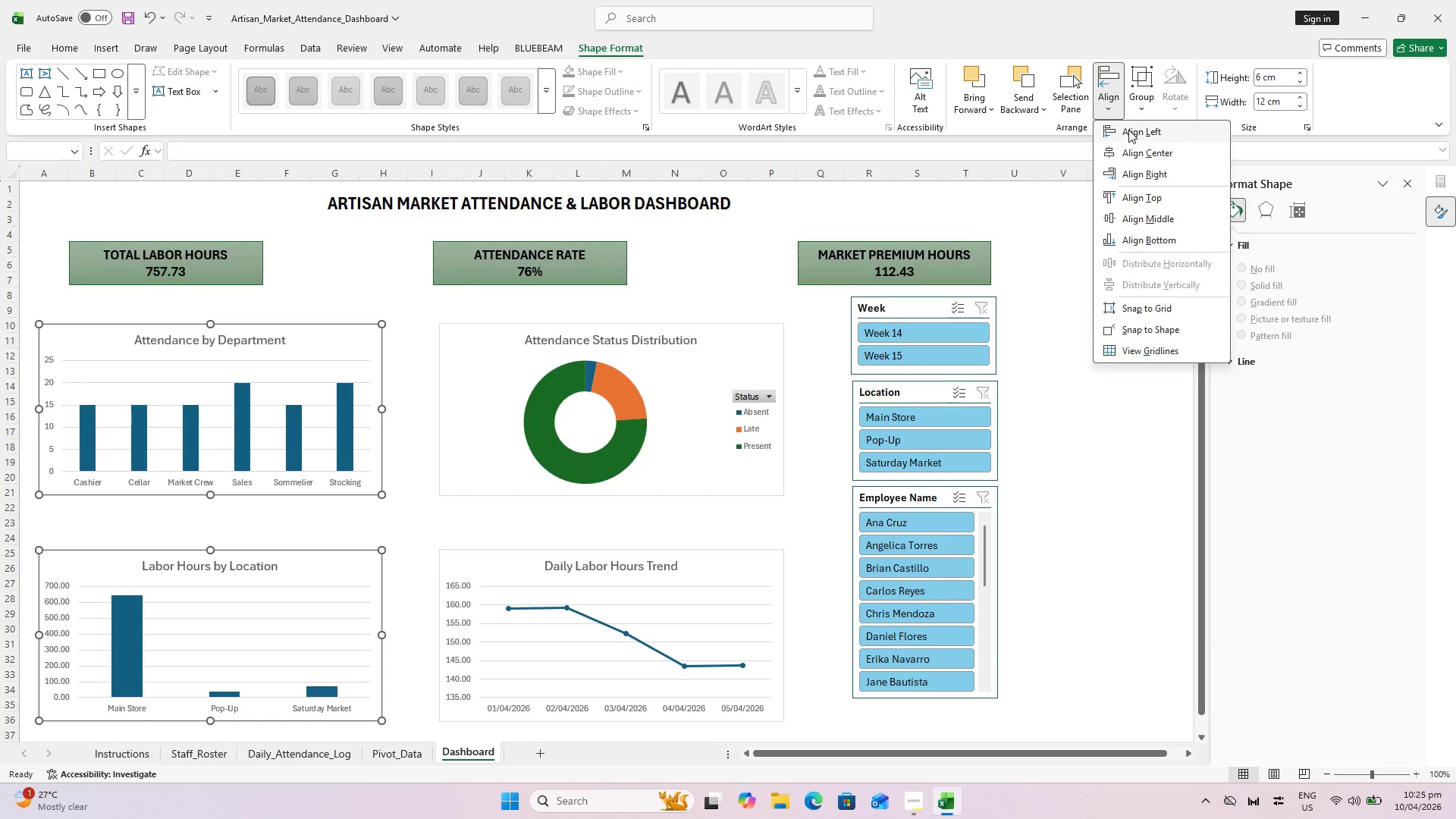 
left_click([1128, 131])
 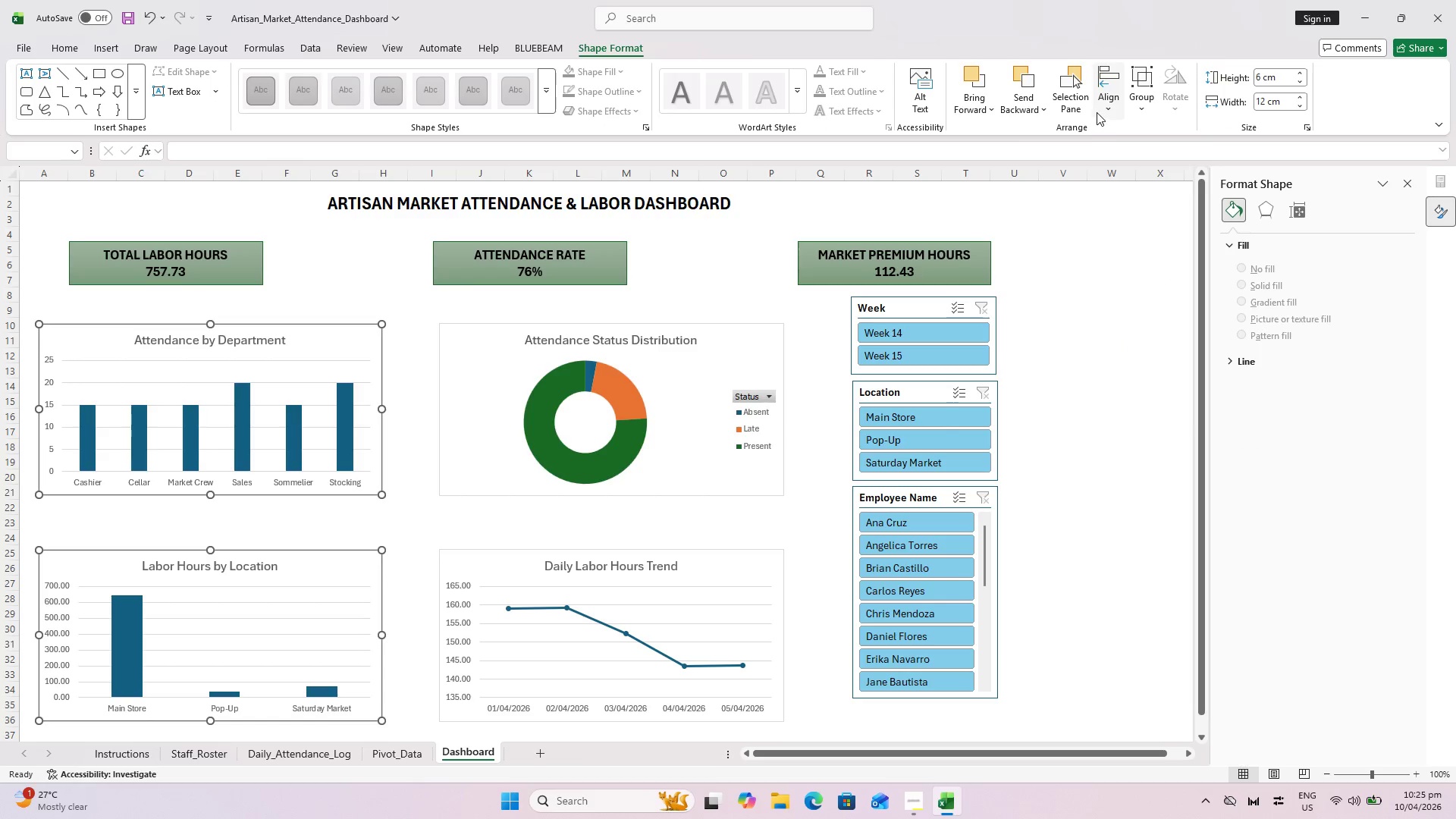 
left_click([1099, 108])
 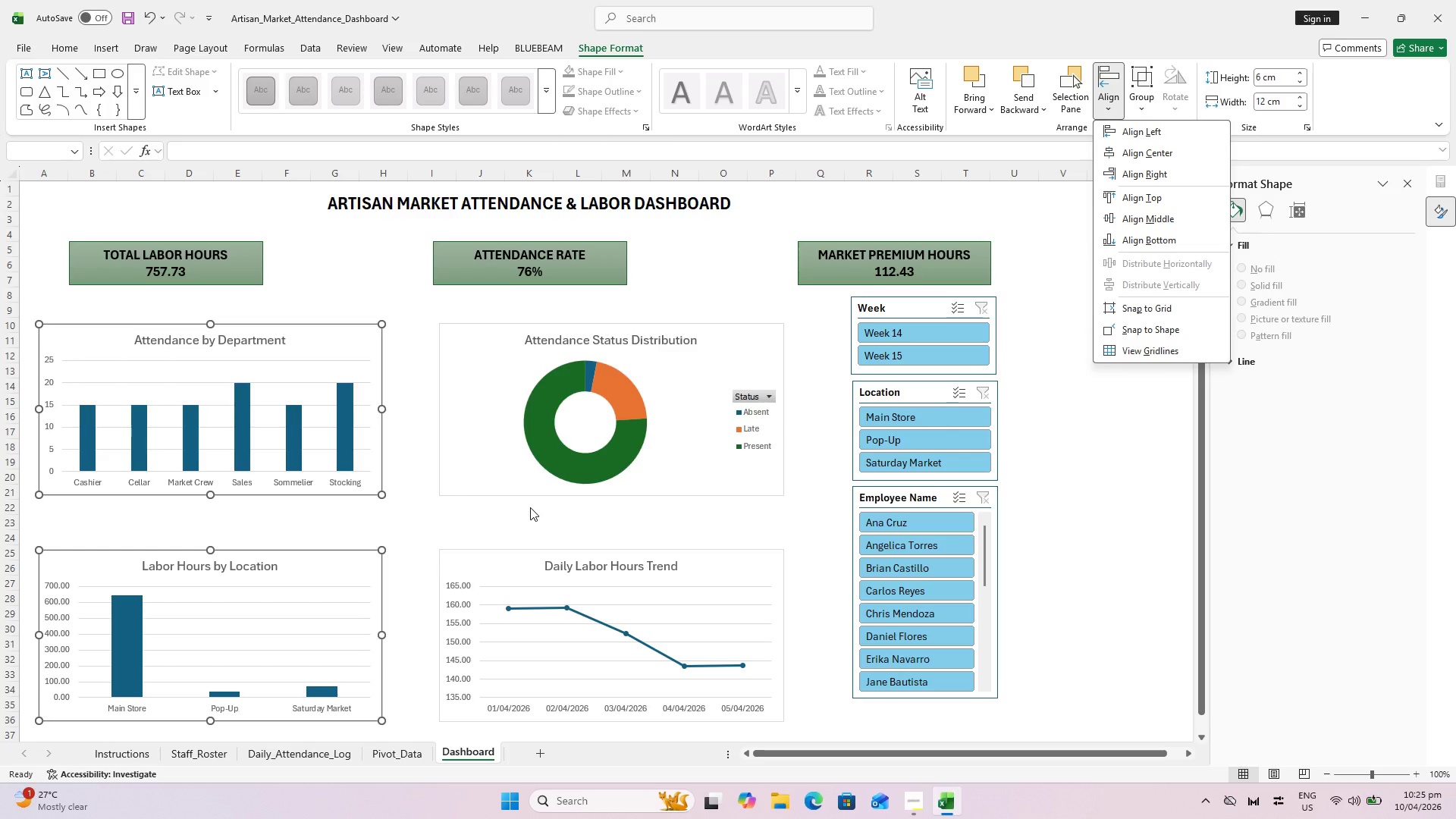 
left_click([1131, 579])
 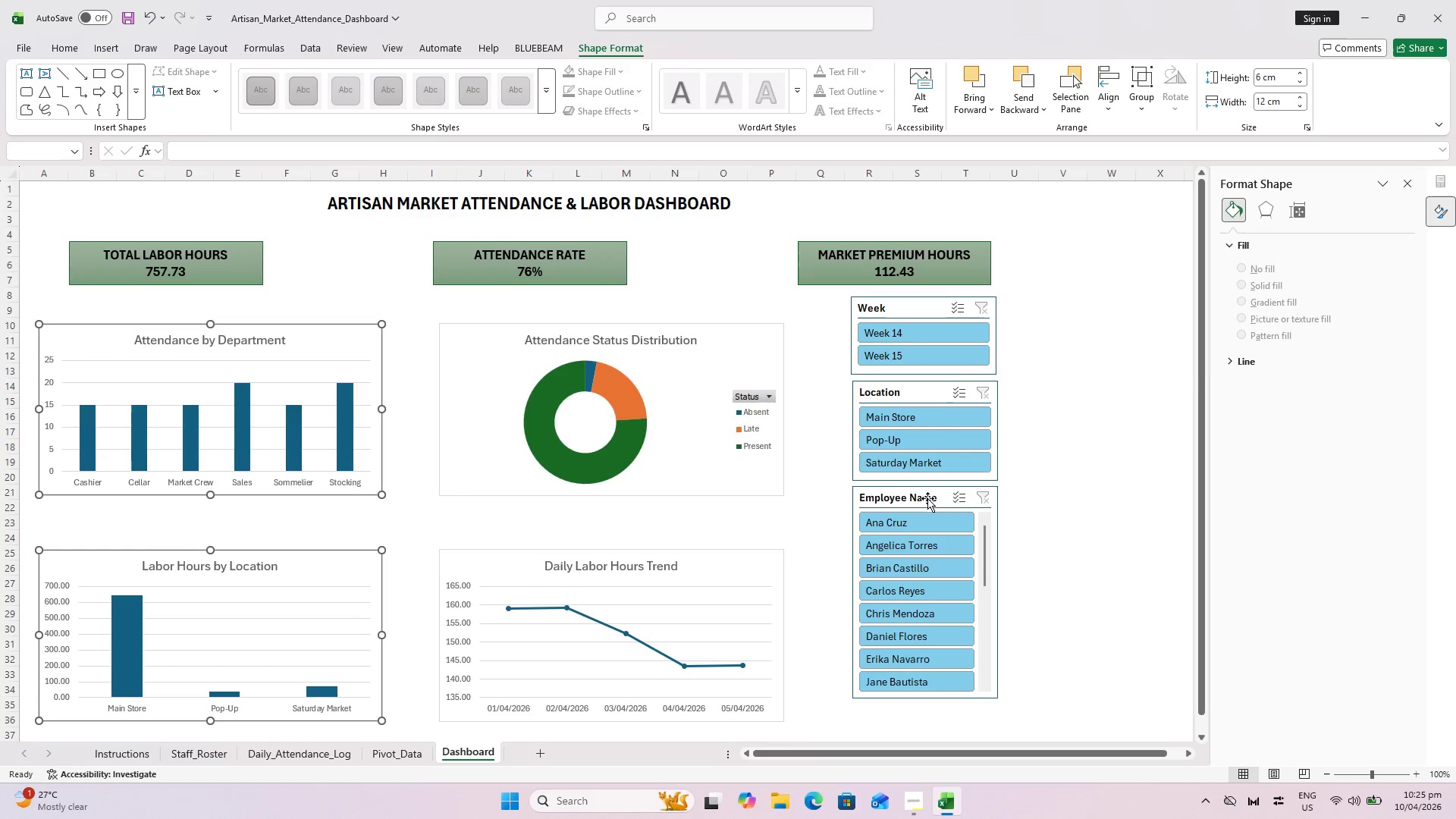 
left_click([938, 497])
 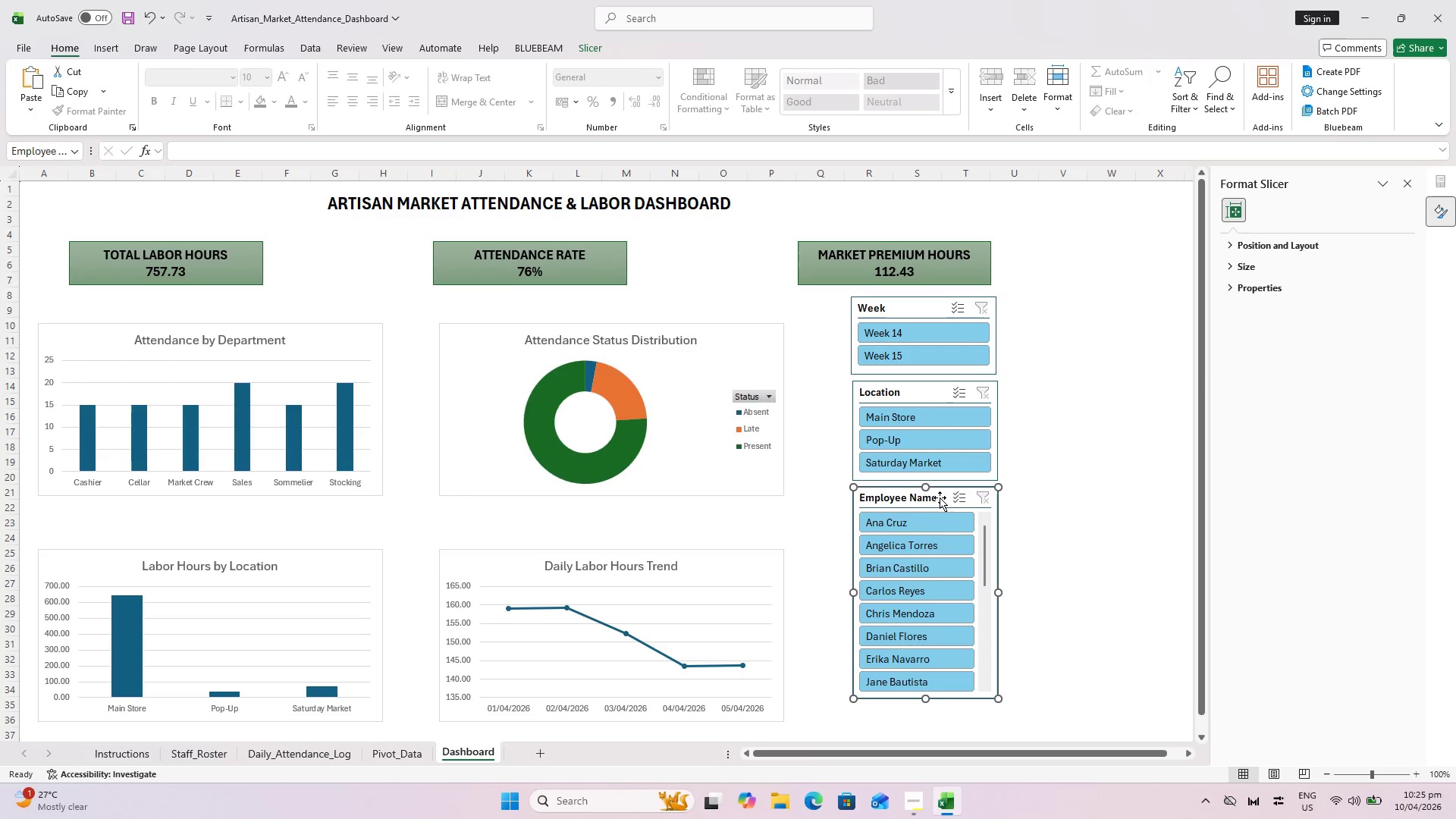 
left_click_drag(start_coordinate=[940, 497], to_coordinate=[940, 527])
 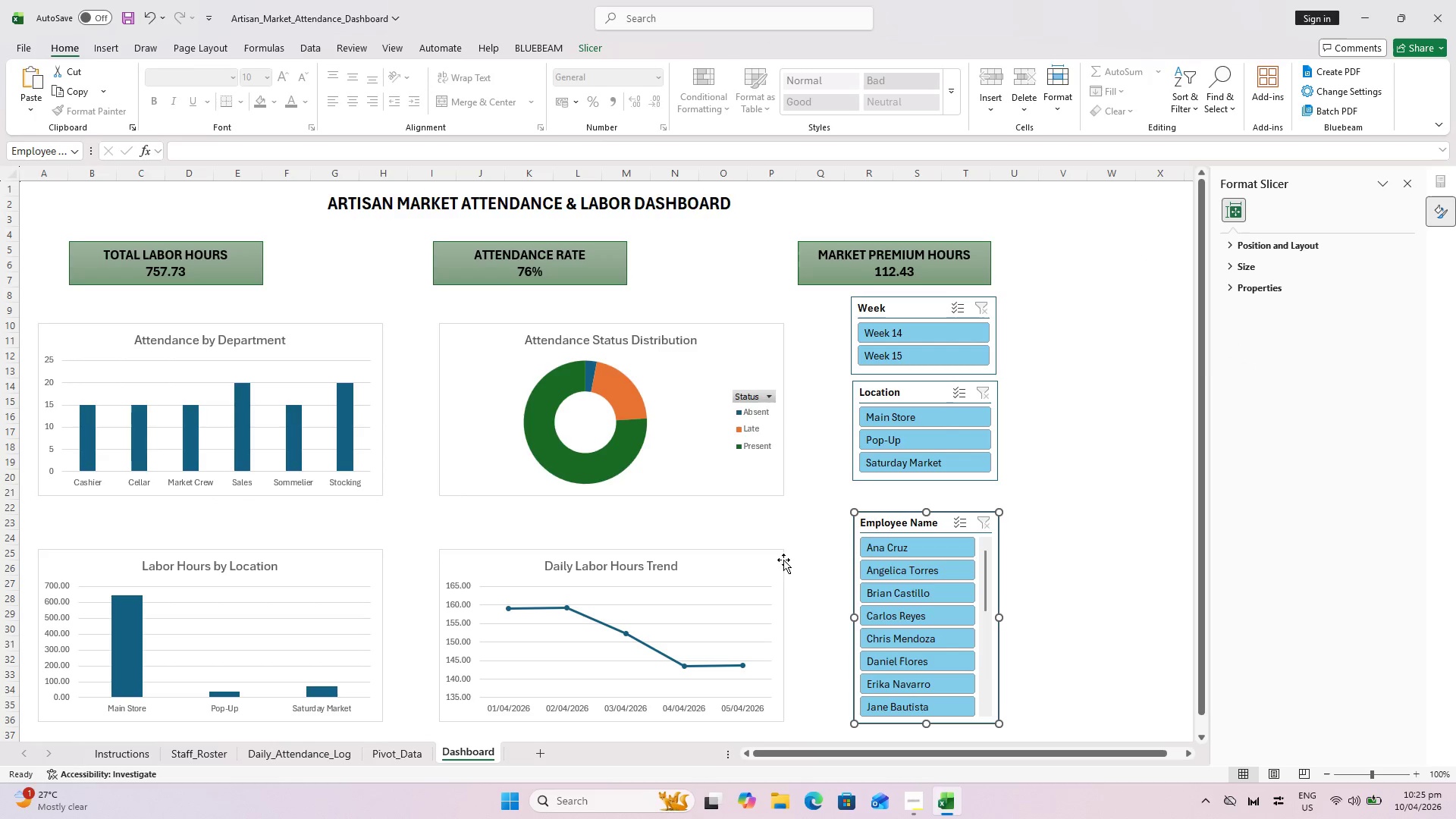 
hold_key(key=ControlLeft, duration=0.41)
left_click([770, 563])
 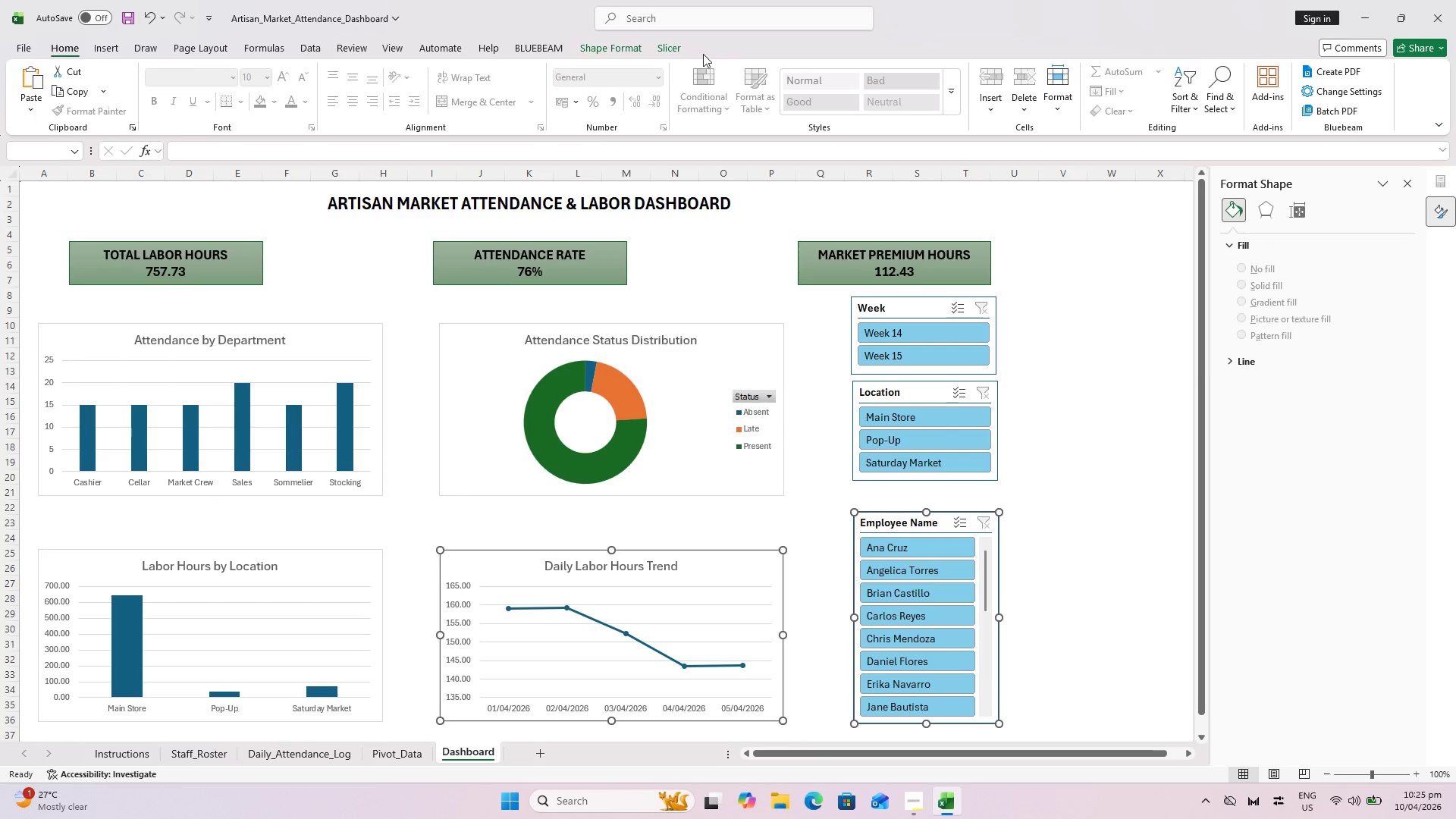 
left_click([636, 51])
 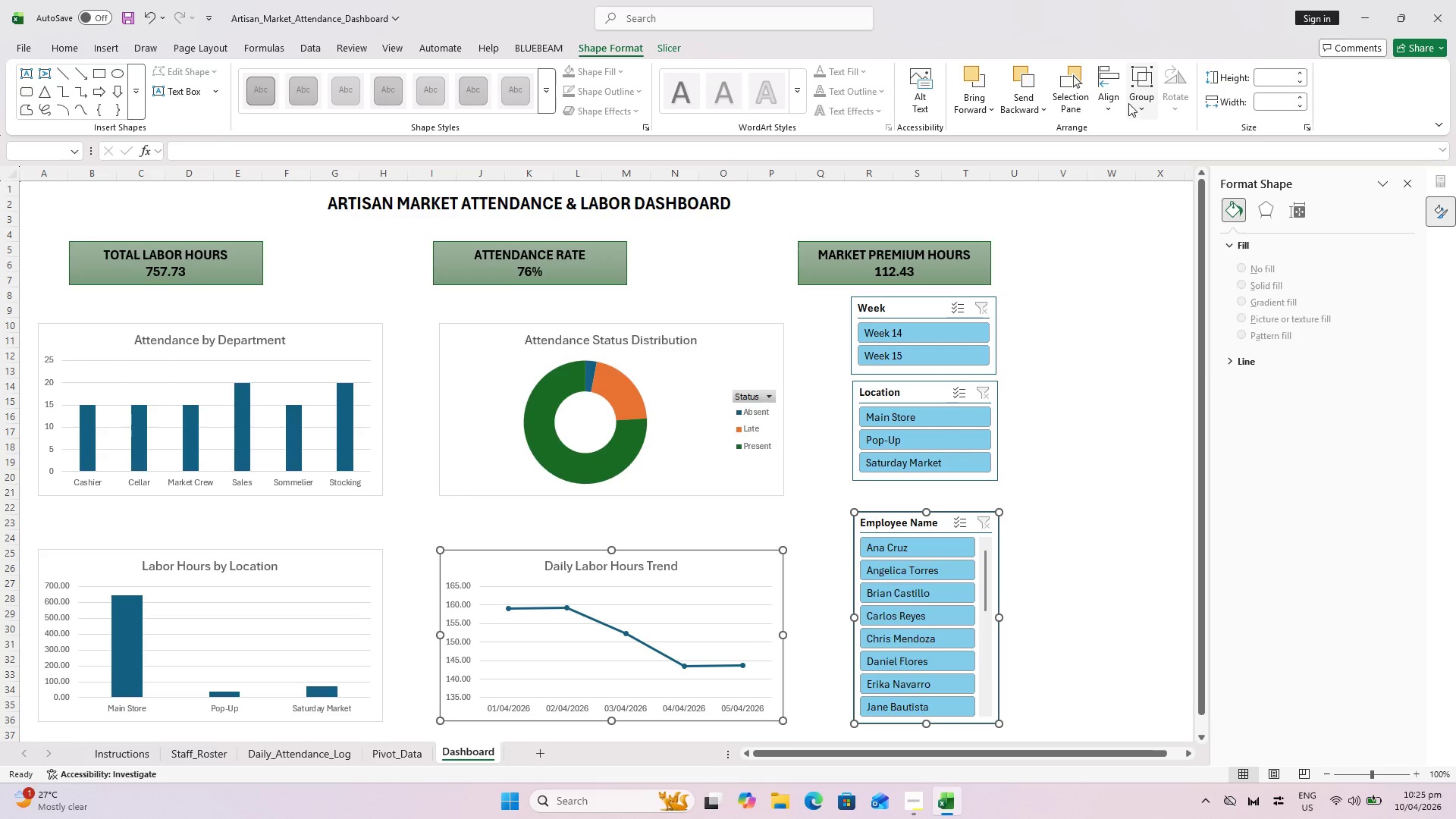 
left_click([1113, 102])
 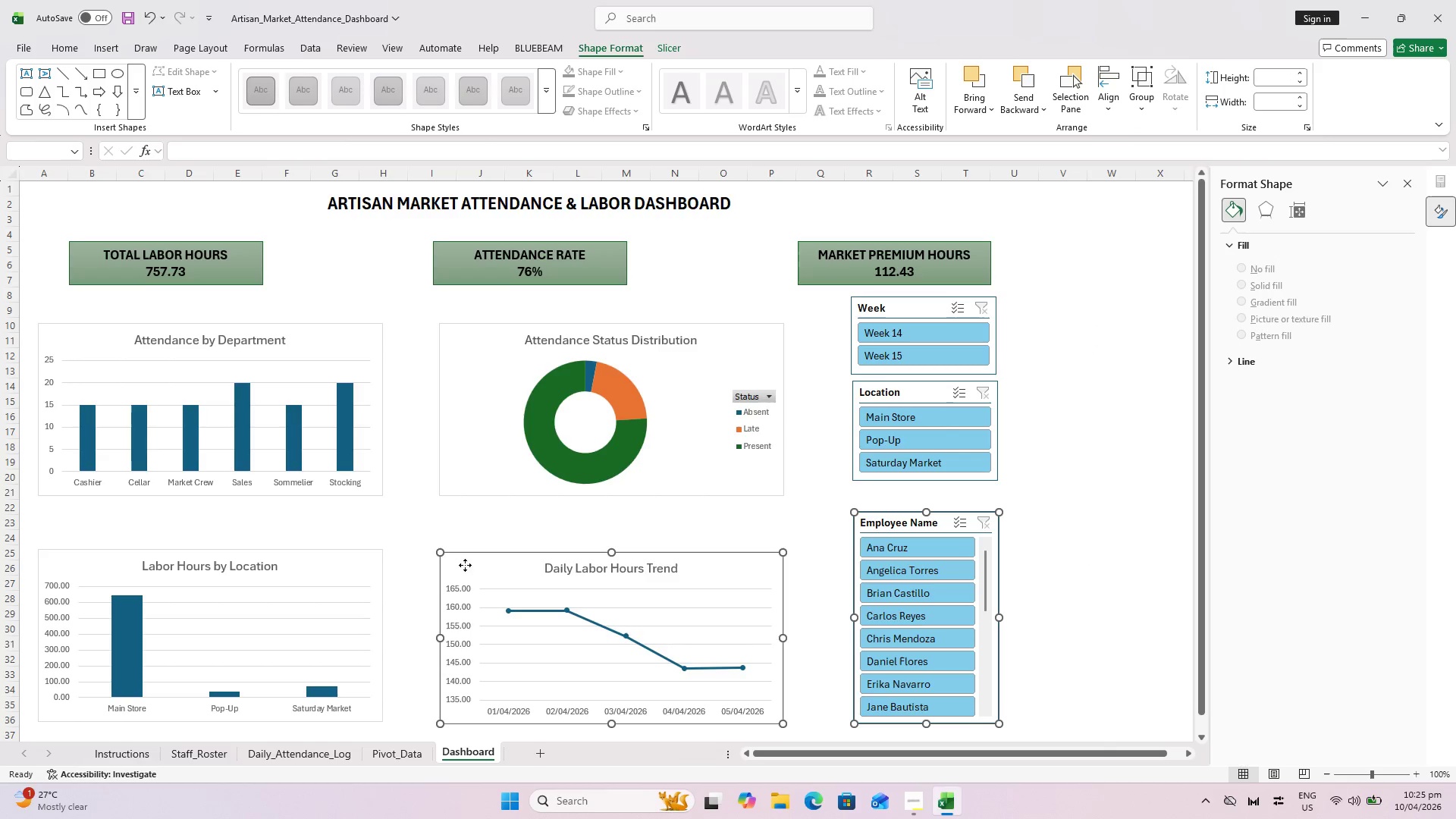 
wait(5.41)
 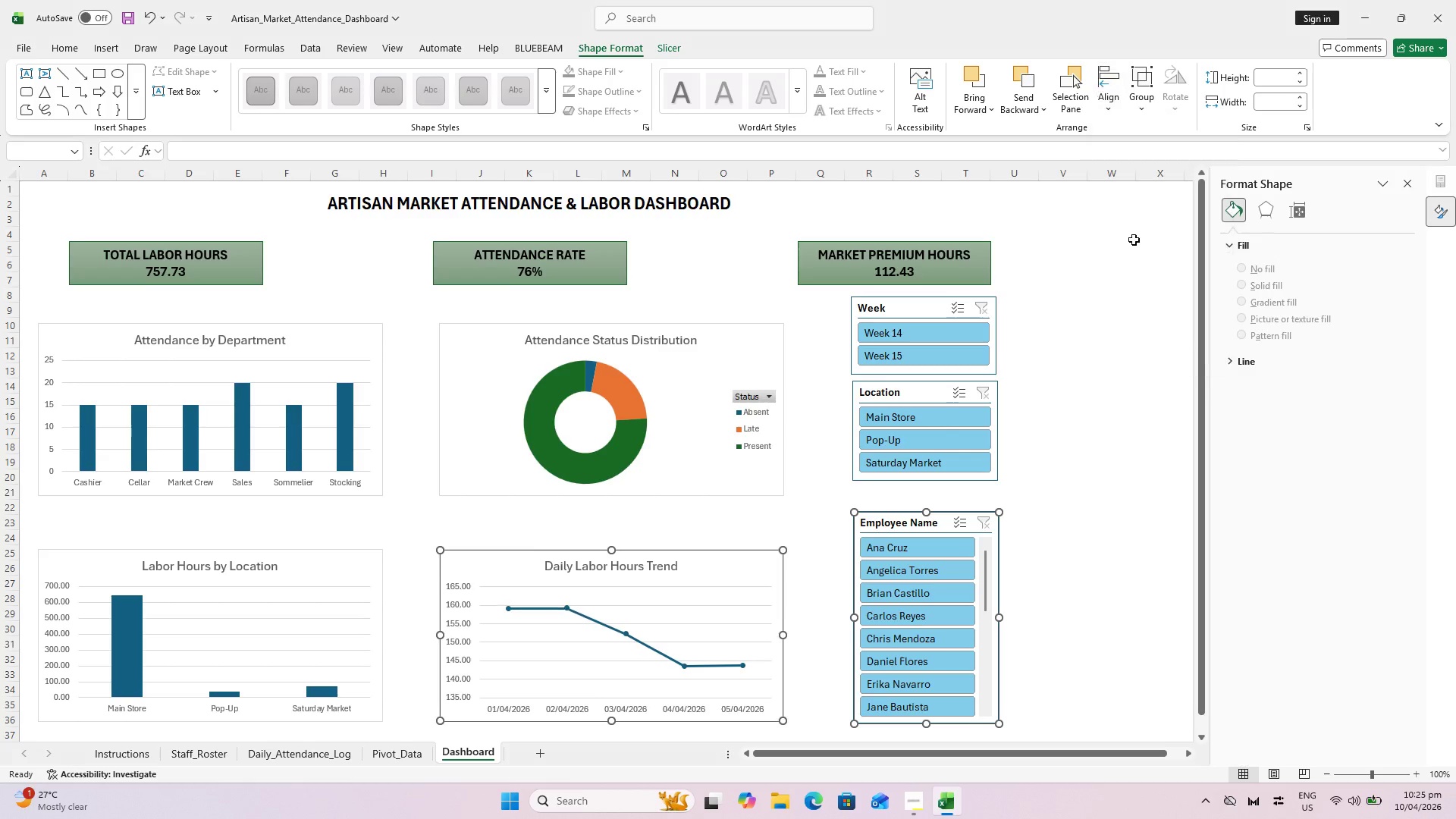 
hold_key(key=ControlLeft, duration=0.77)
left_click([350, 572])
 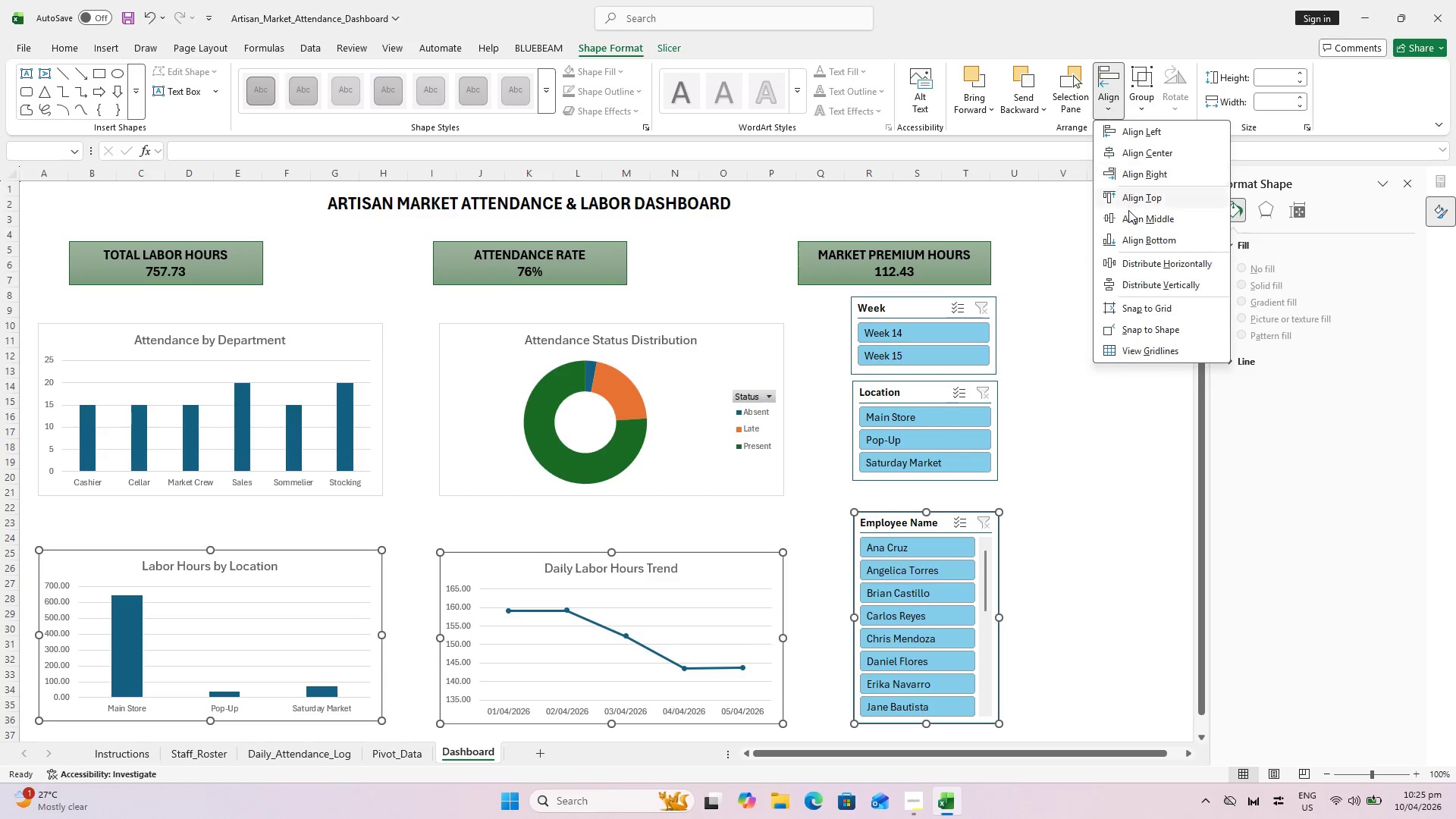 
left_click([1138, 244])
 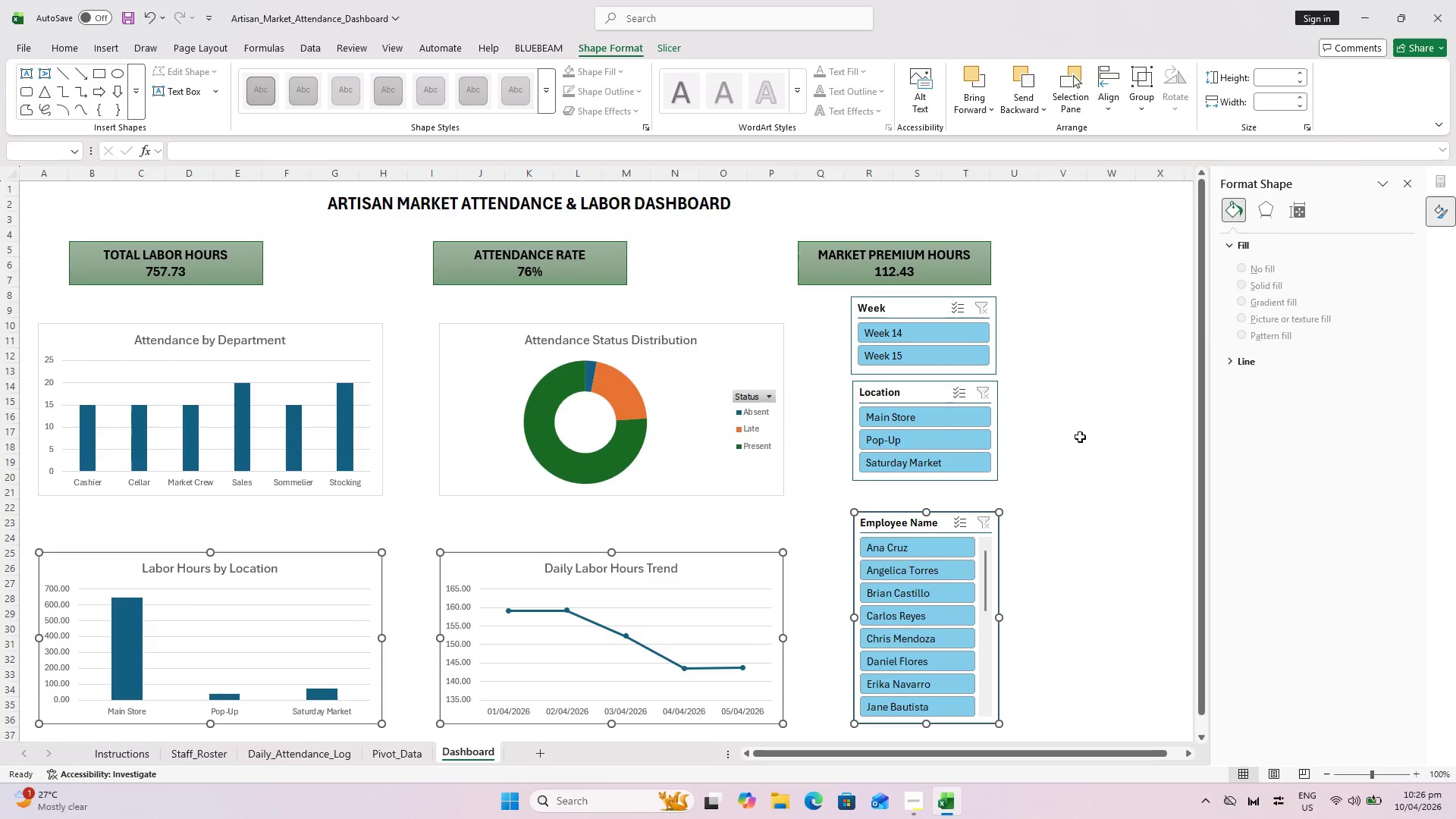 
left_click([1080, 441])
 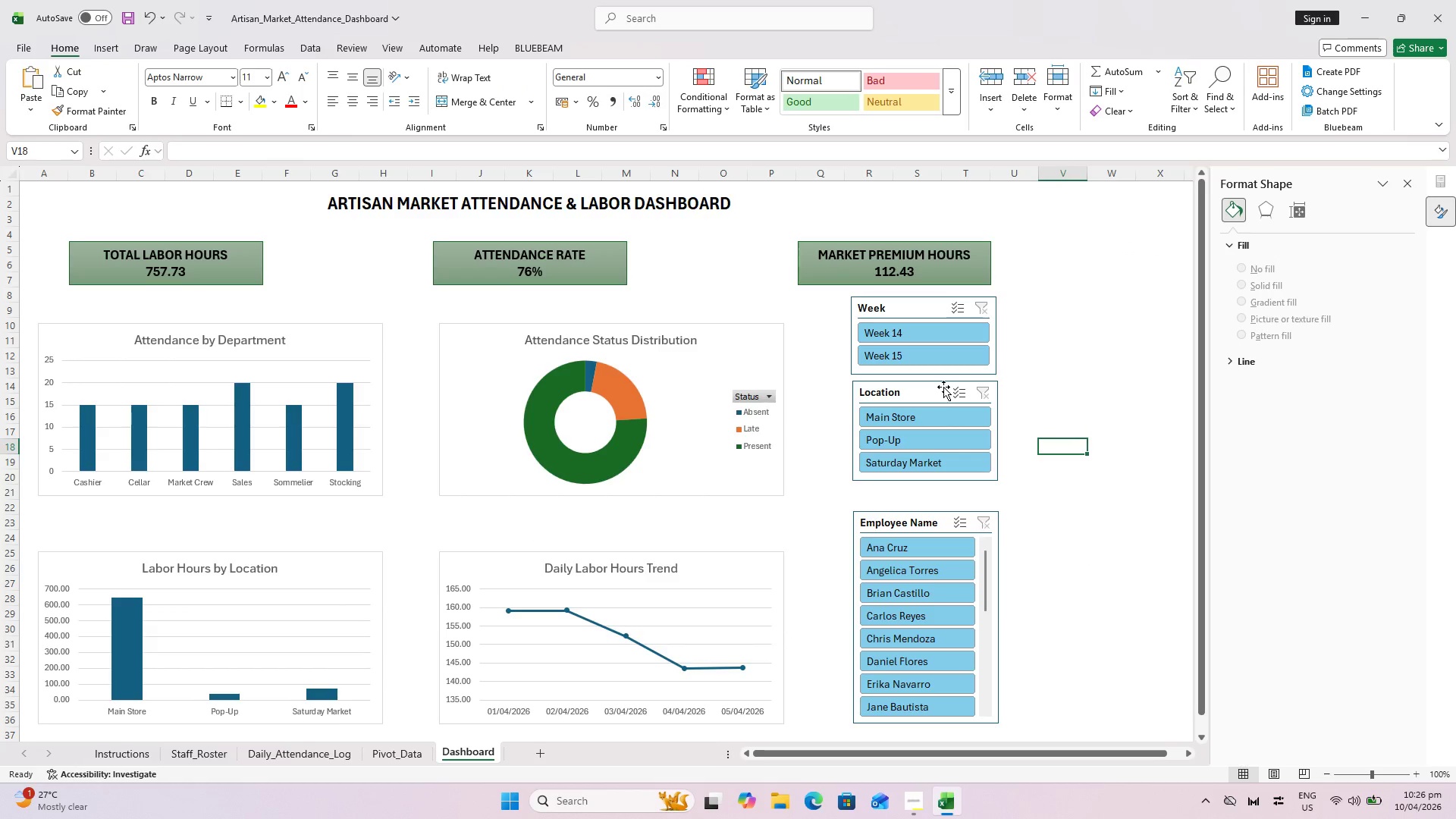 
left_click([940, 391])
 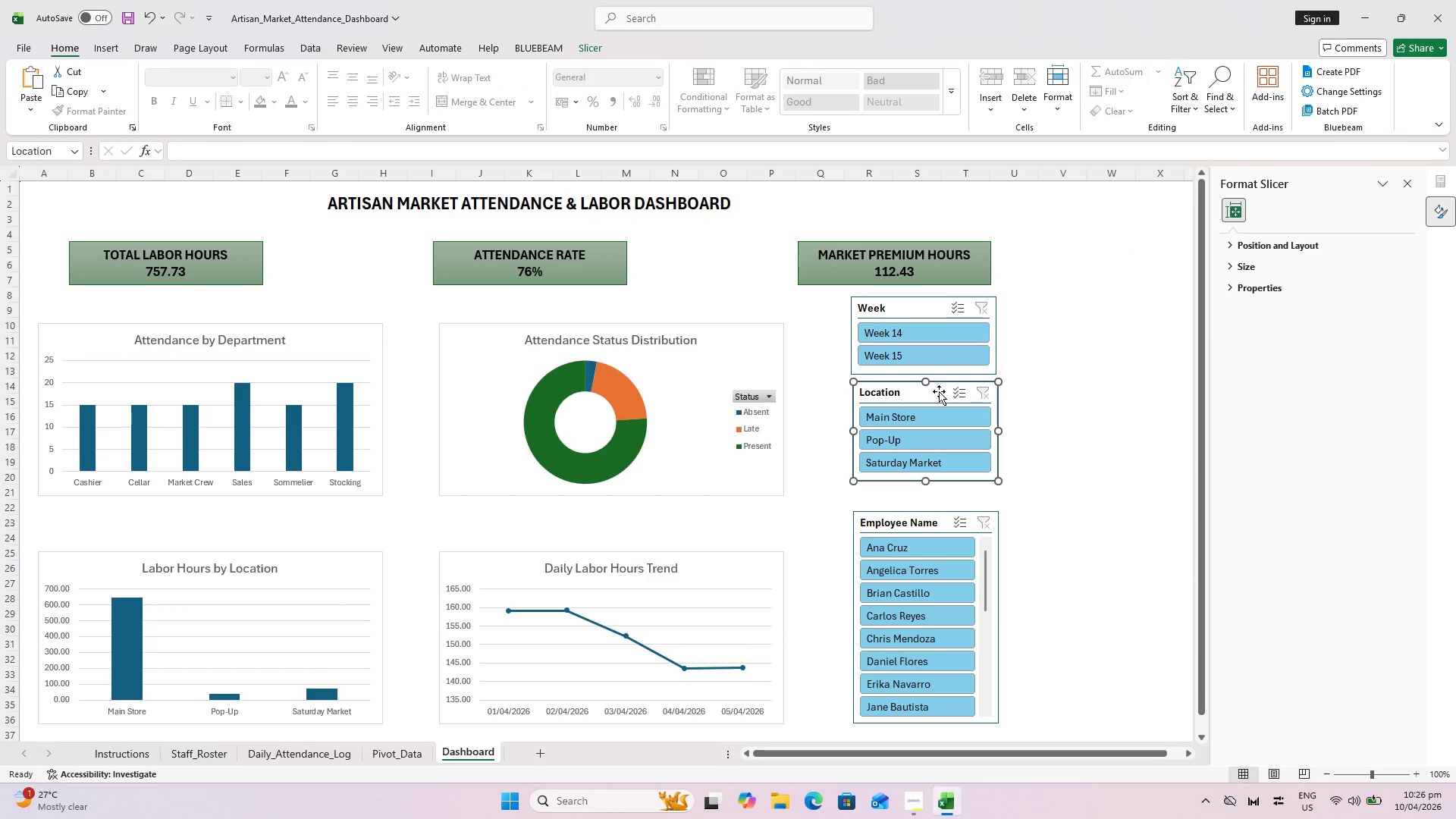 
left_click_drag(start_coordinate=[939, 391], to_coordinate=[940, 410])
 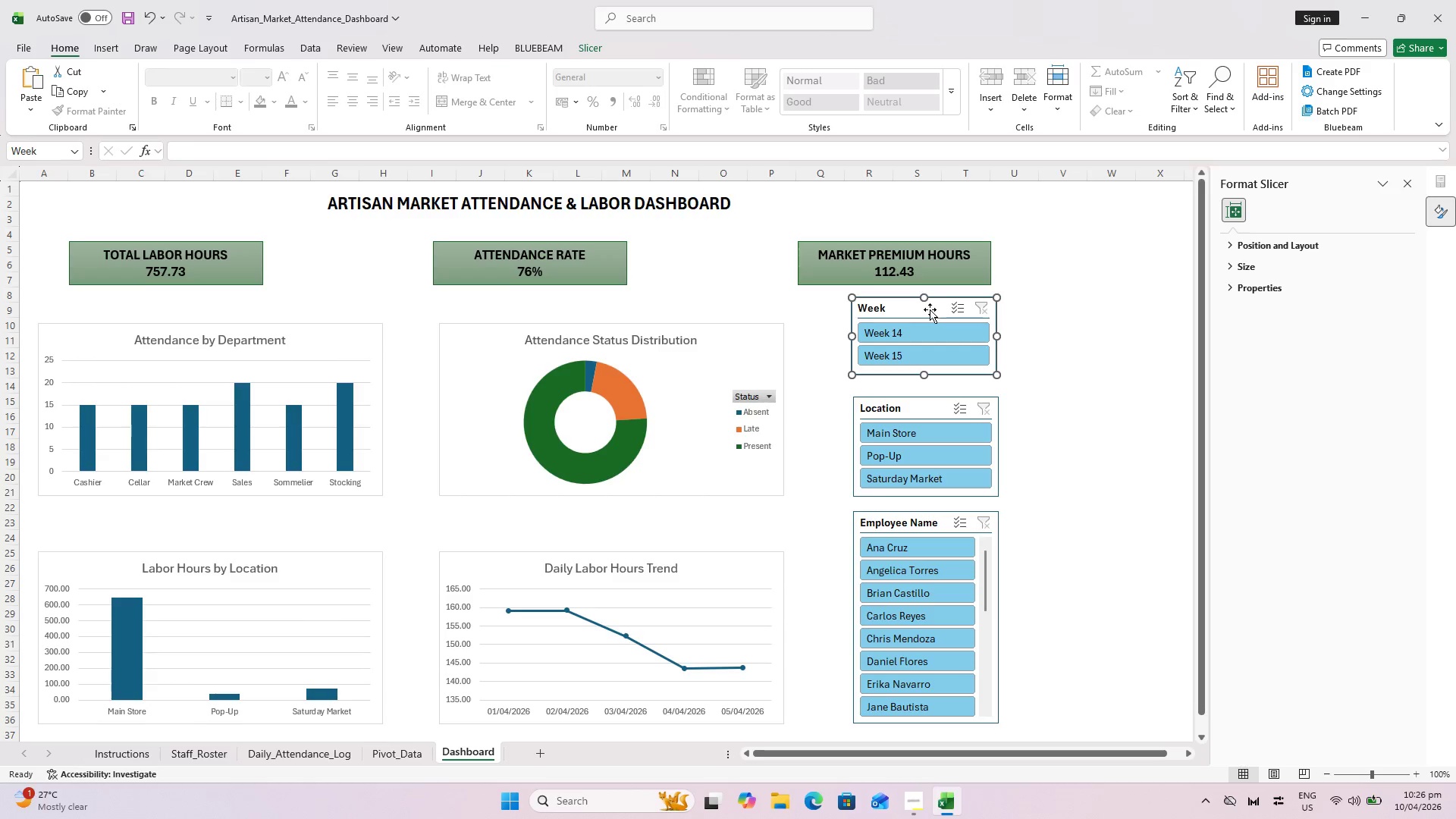 
left_click_drag(start_coordinate=[930, 307], to_coordinate=[930, 315])
 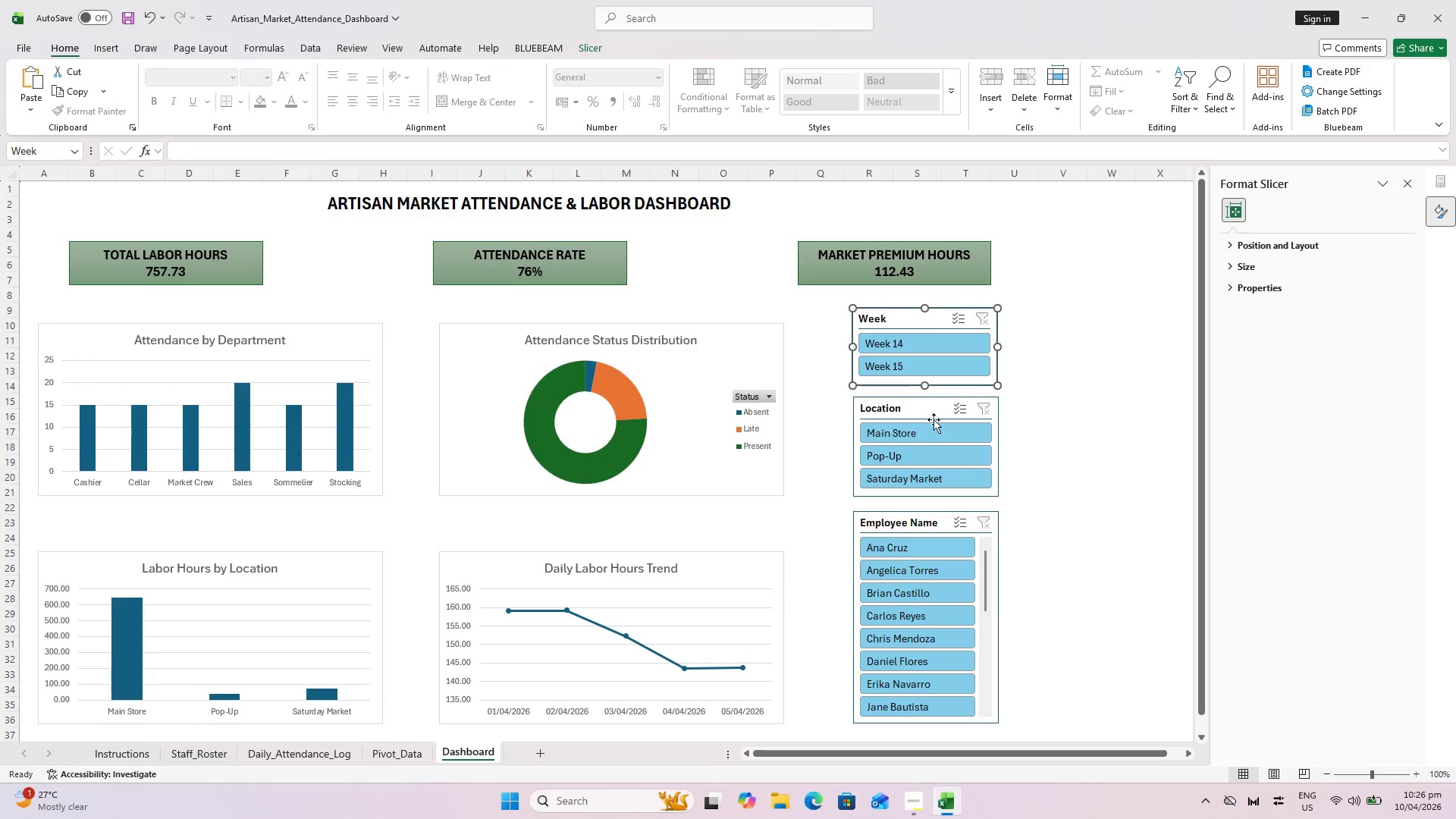 
hold_key(key=ControlLeft, duration=1.51)
left_click([938, 408])
 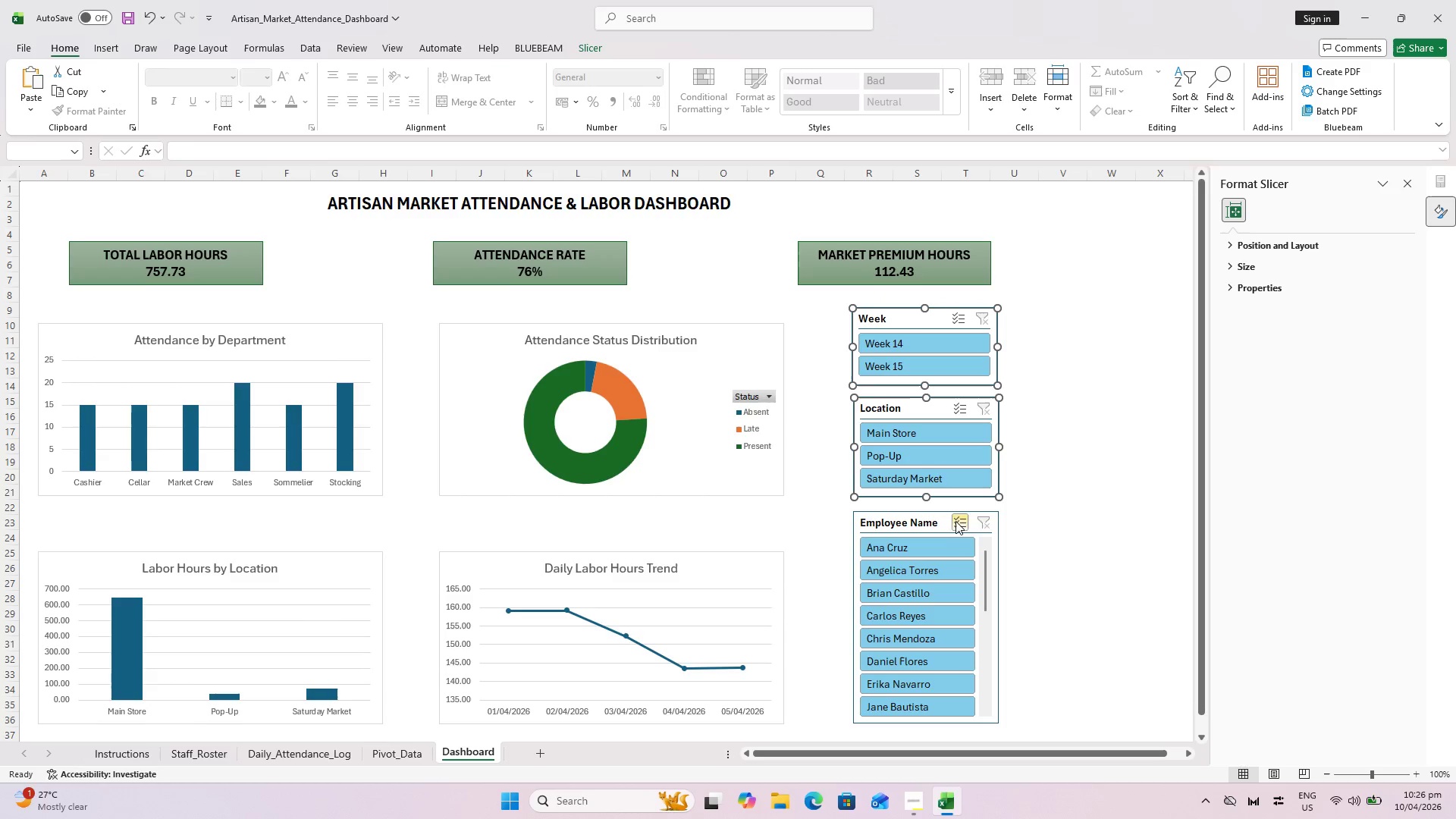 
key(Control+ControlLeft)
 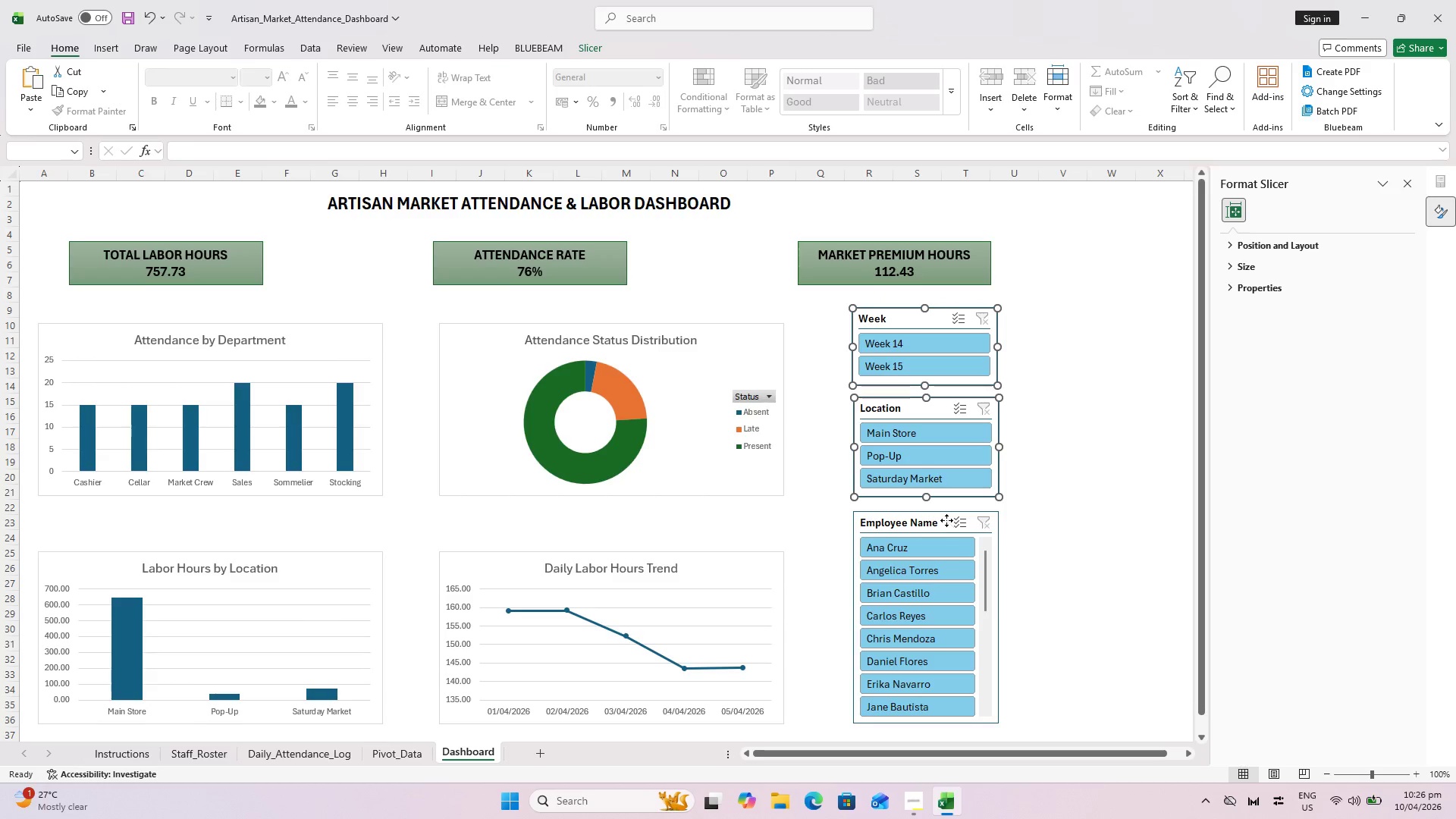 
left_click([946, 520])
 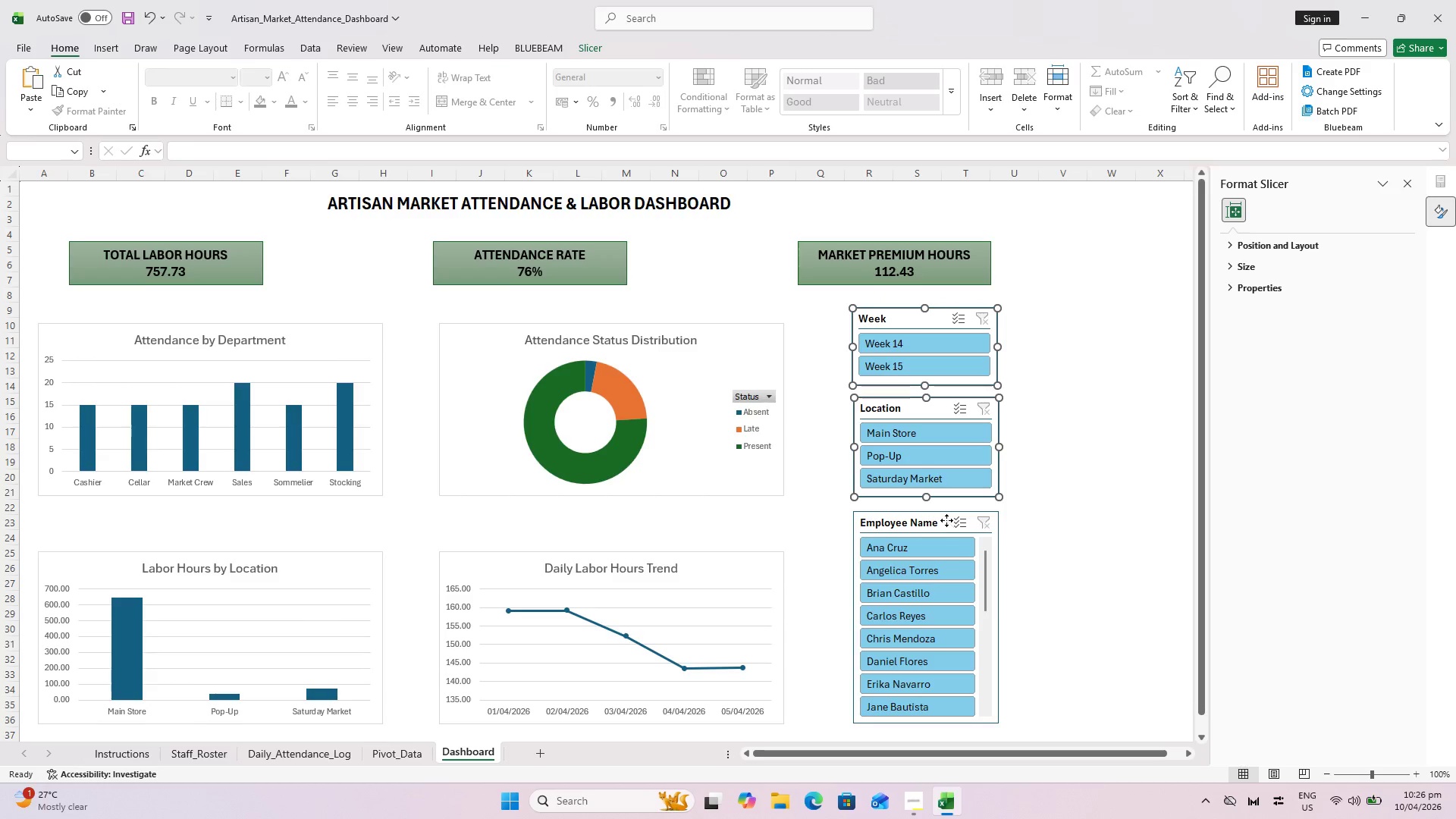 
key(Control+ControlLeft)
 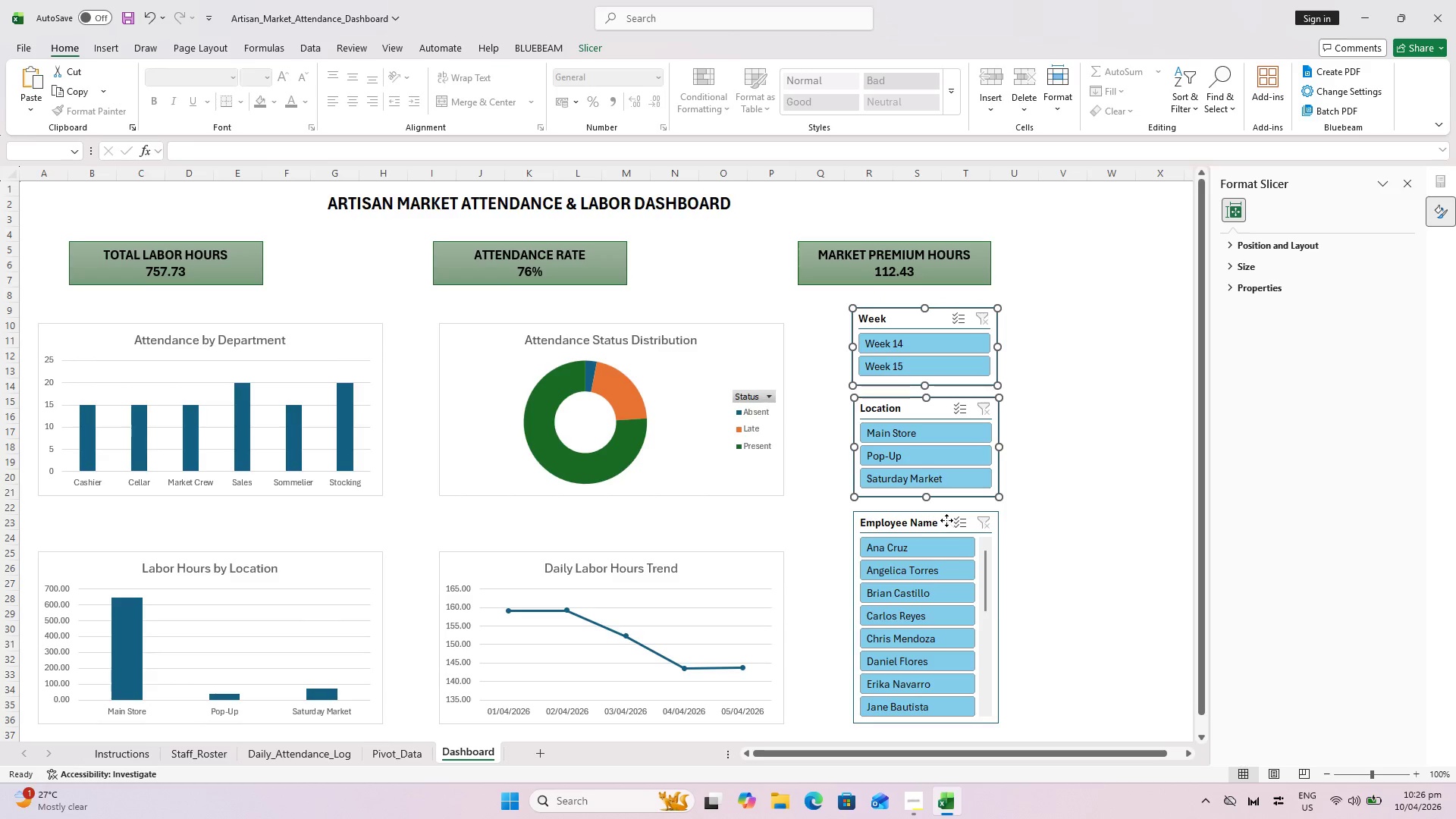 
key(Control+ControlLeft)
 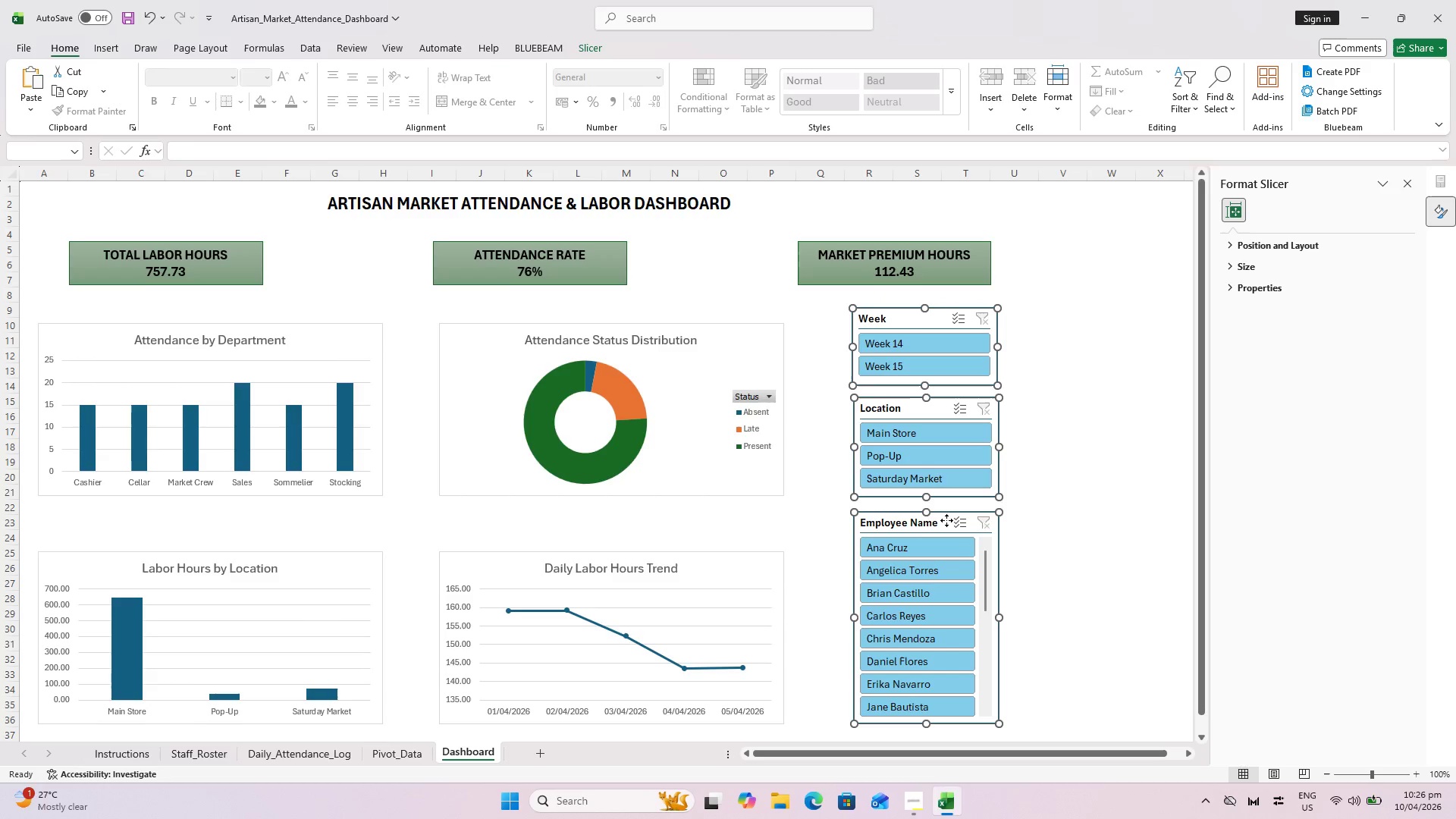 
key(Control+ControlLeft)
 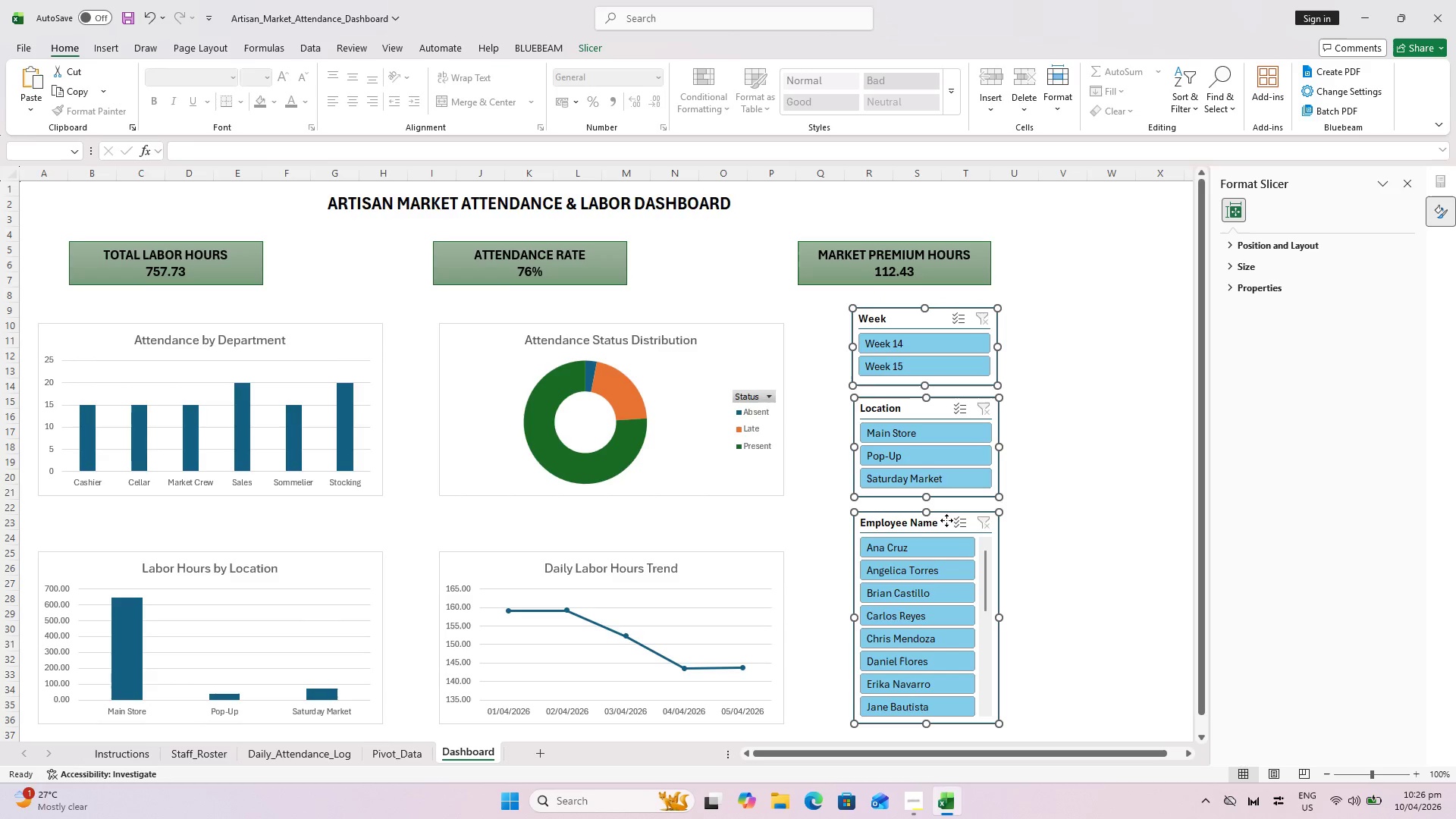 
key(Control+ControlLeft)
 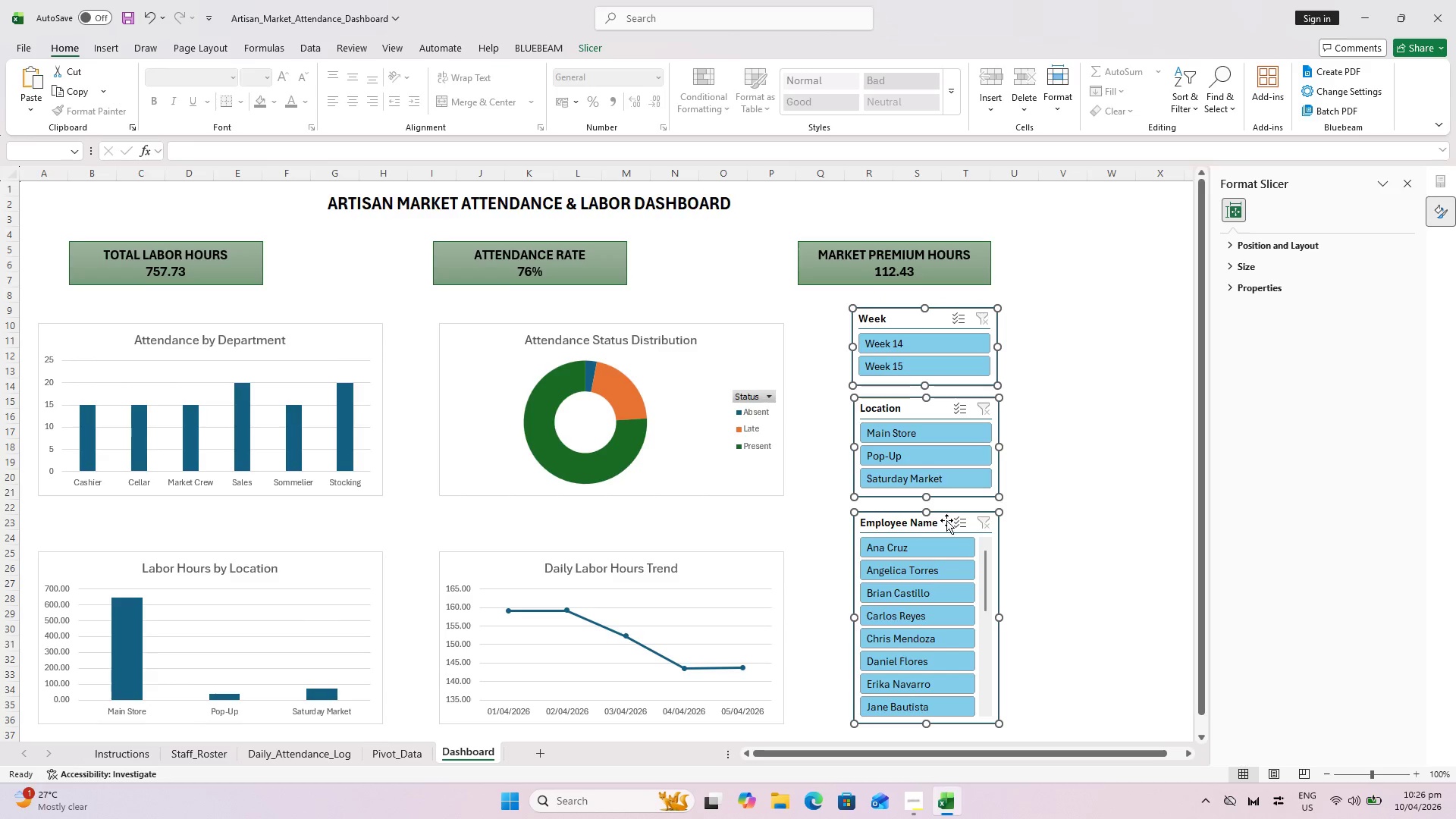 
key(Control+ControlLeft)
 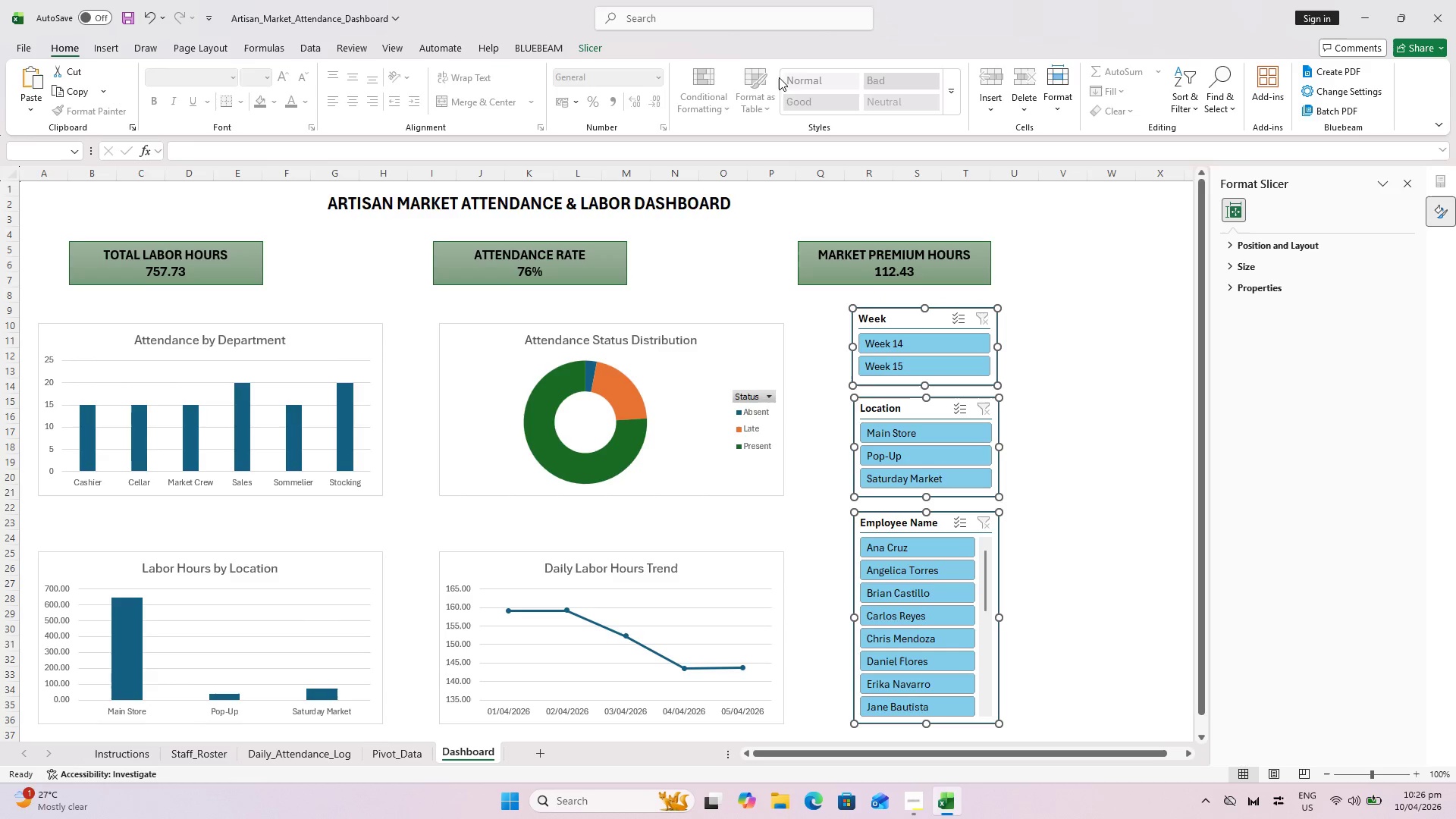 
left_click([592, 57])
 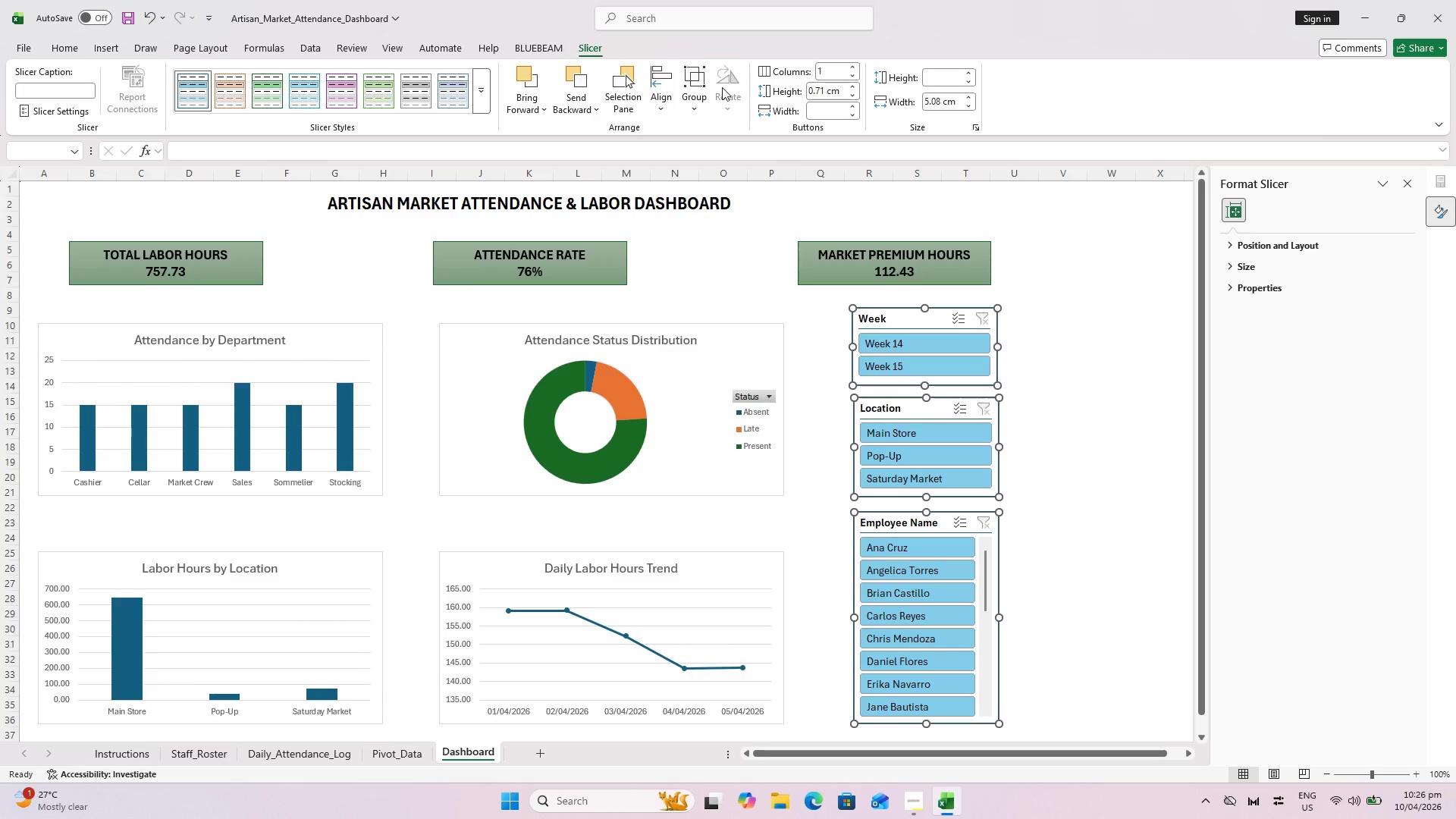 
left_click([669, 109])
 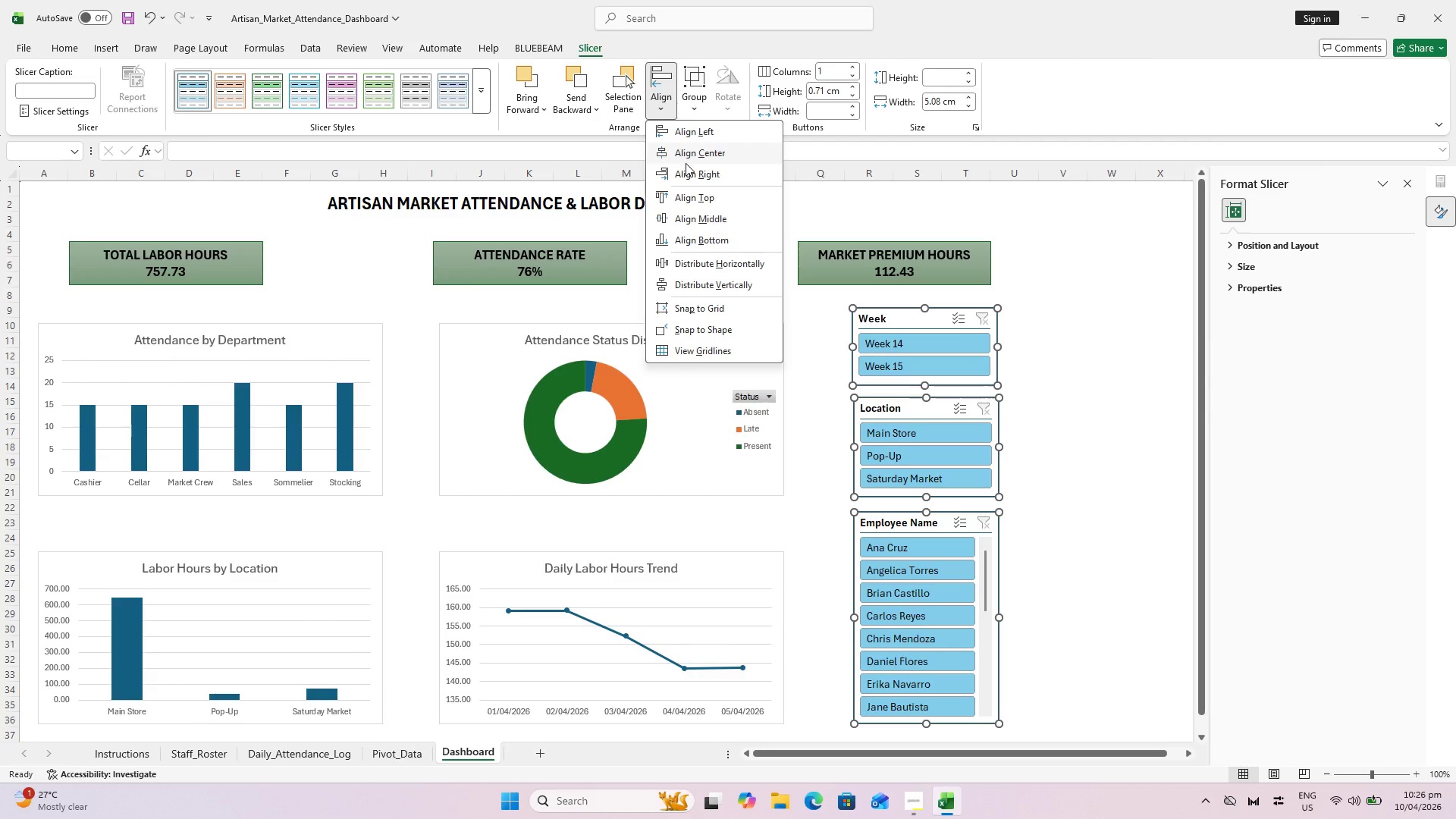 
left_click([686, 163])
 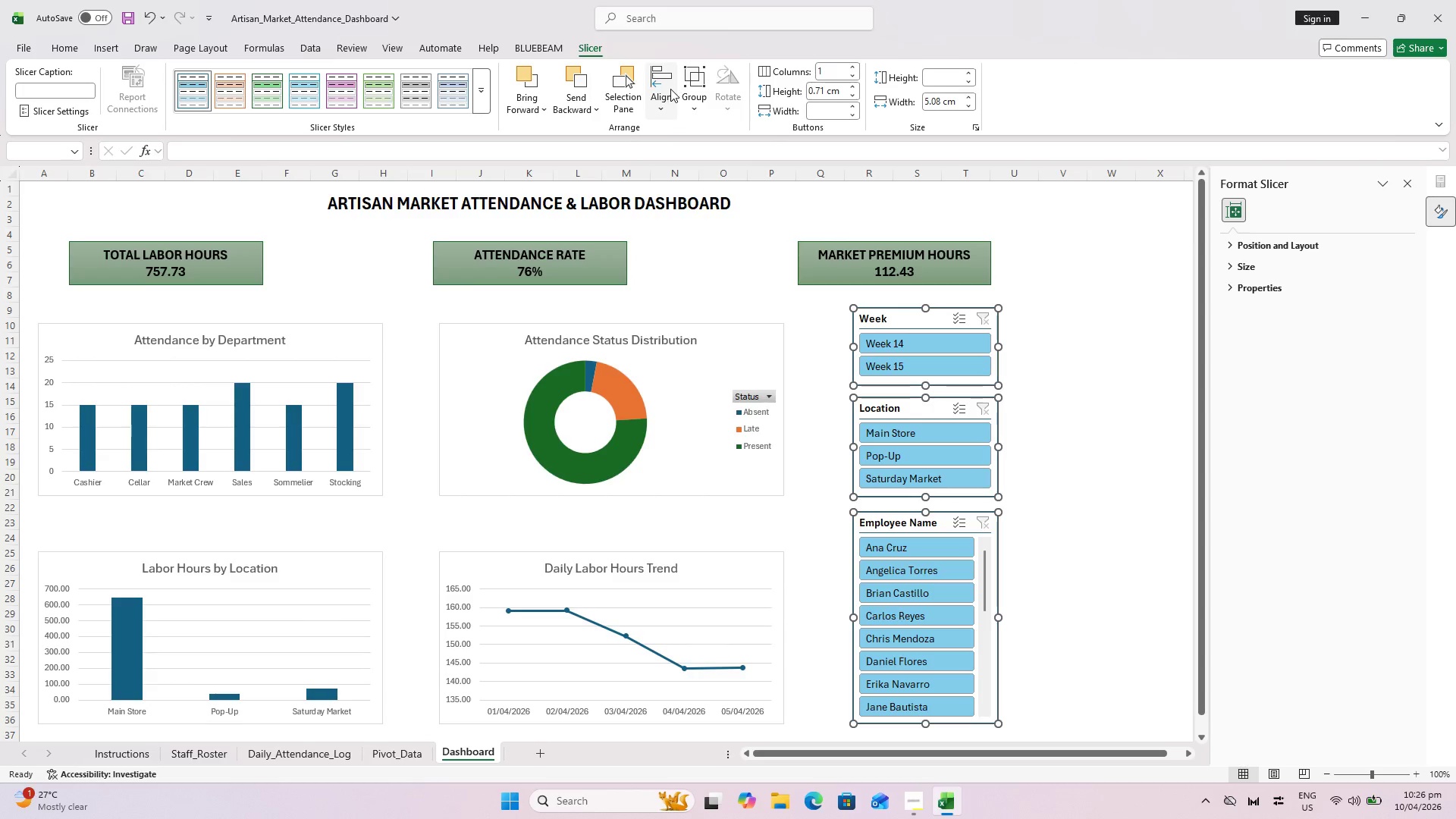 
left_click([664, 105])
 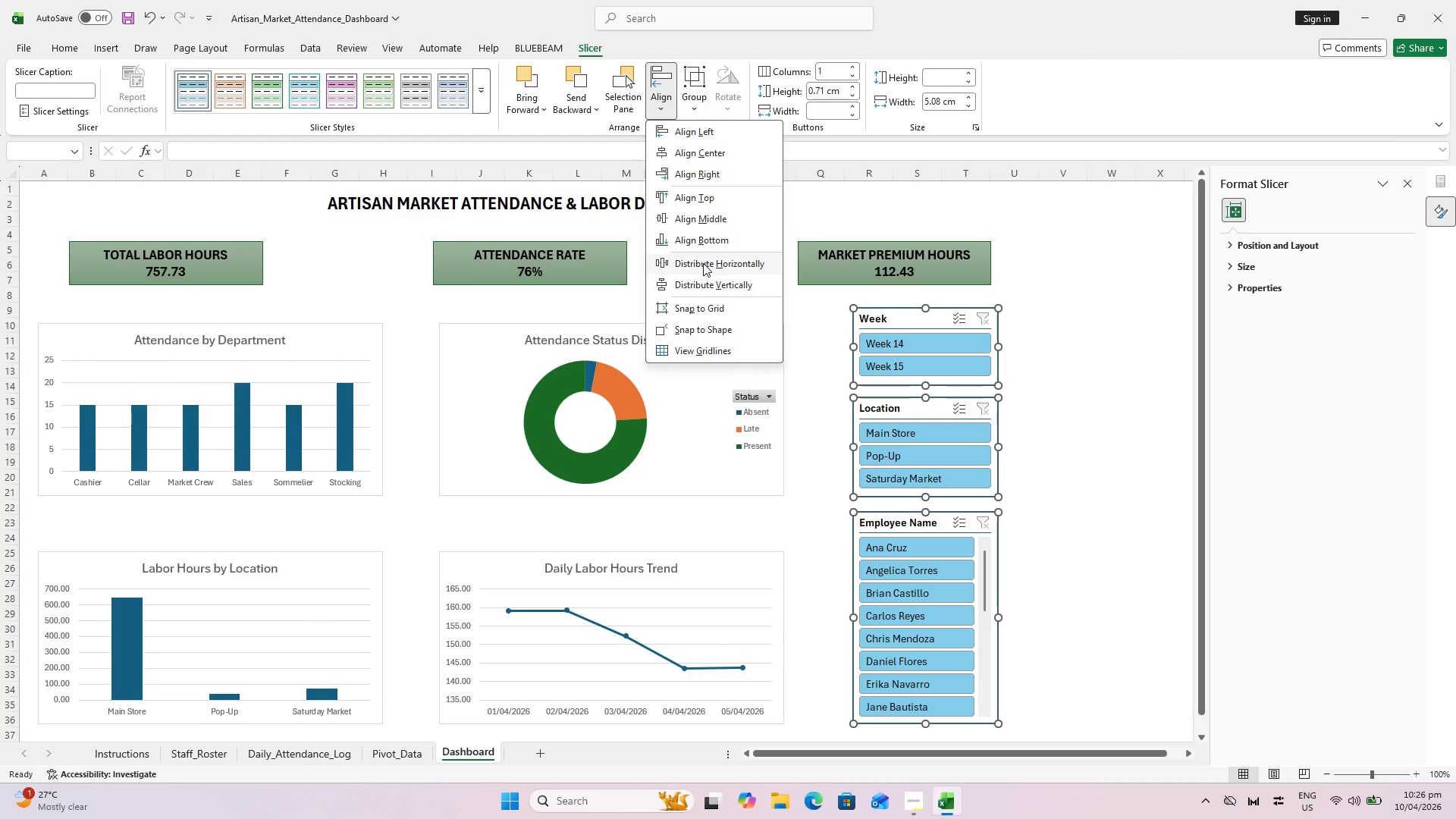 
left_click([707, 281])
 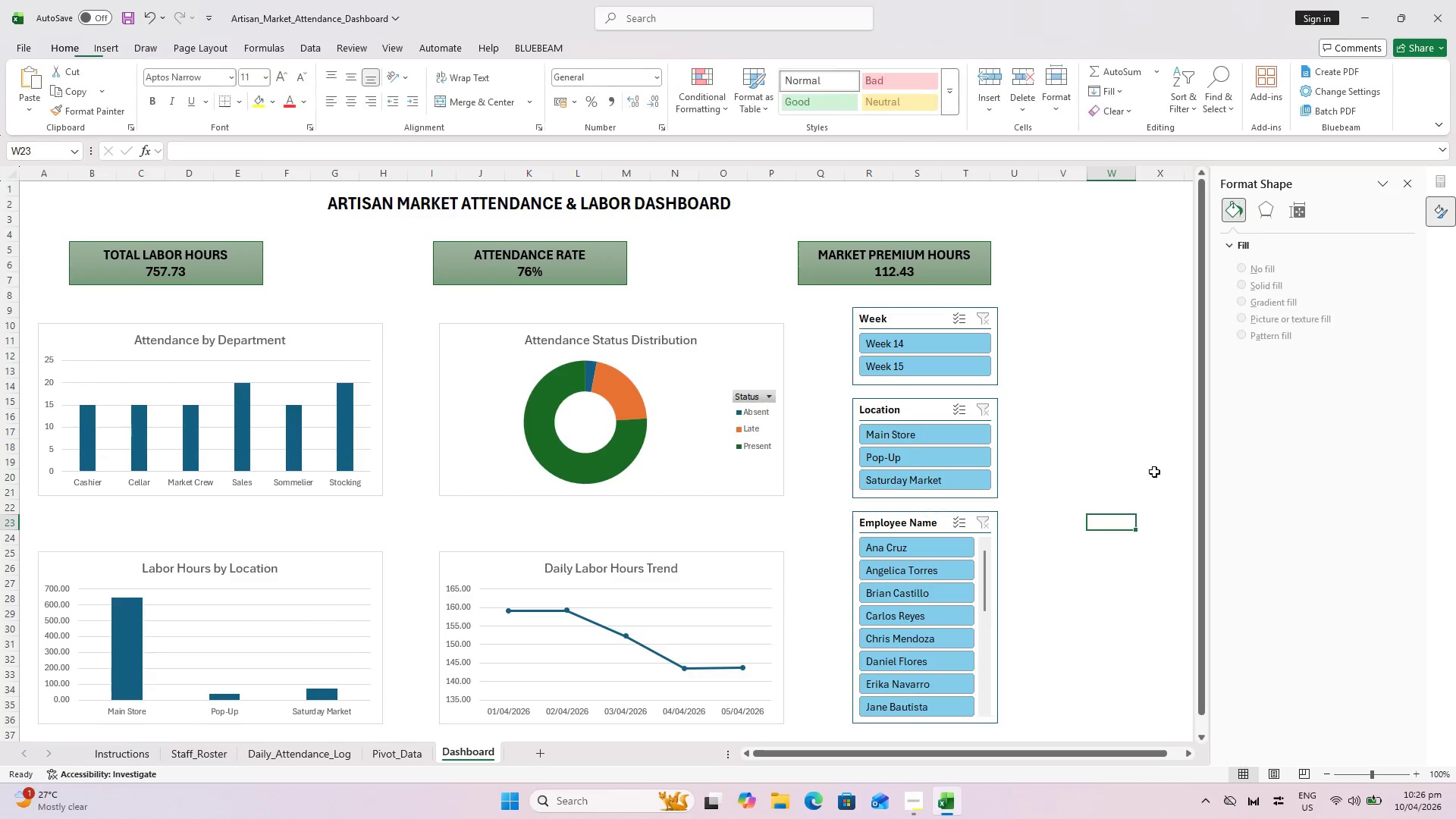 
scroll: coordinate [885, 353], scroll_direction: up, amount: 2.0
 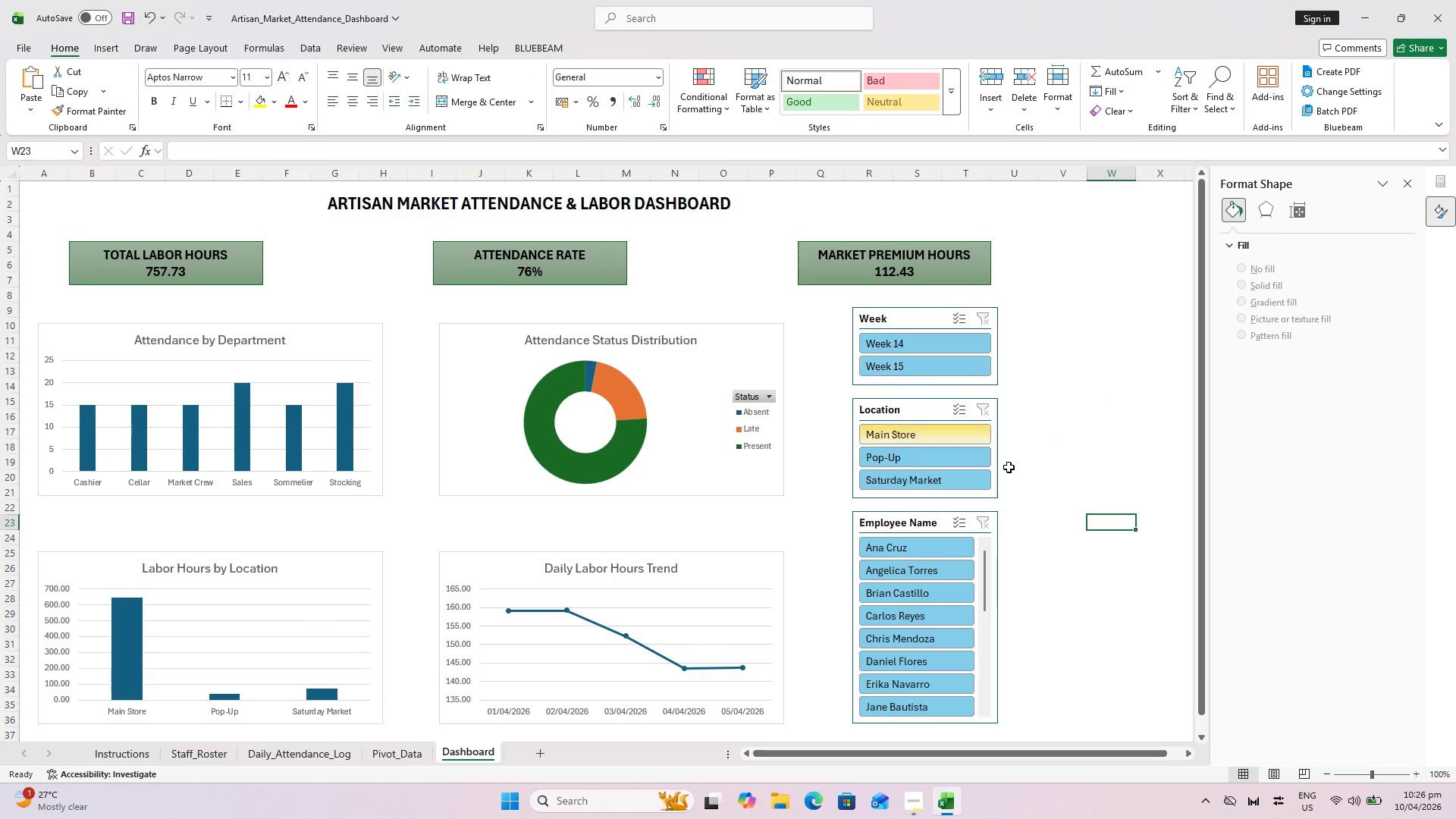 
key(Control+ControlLeft)
 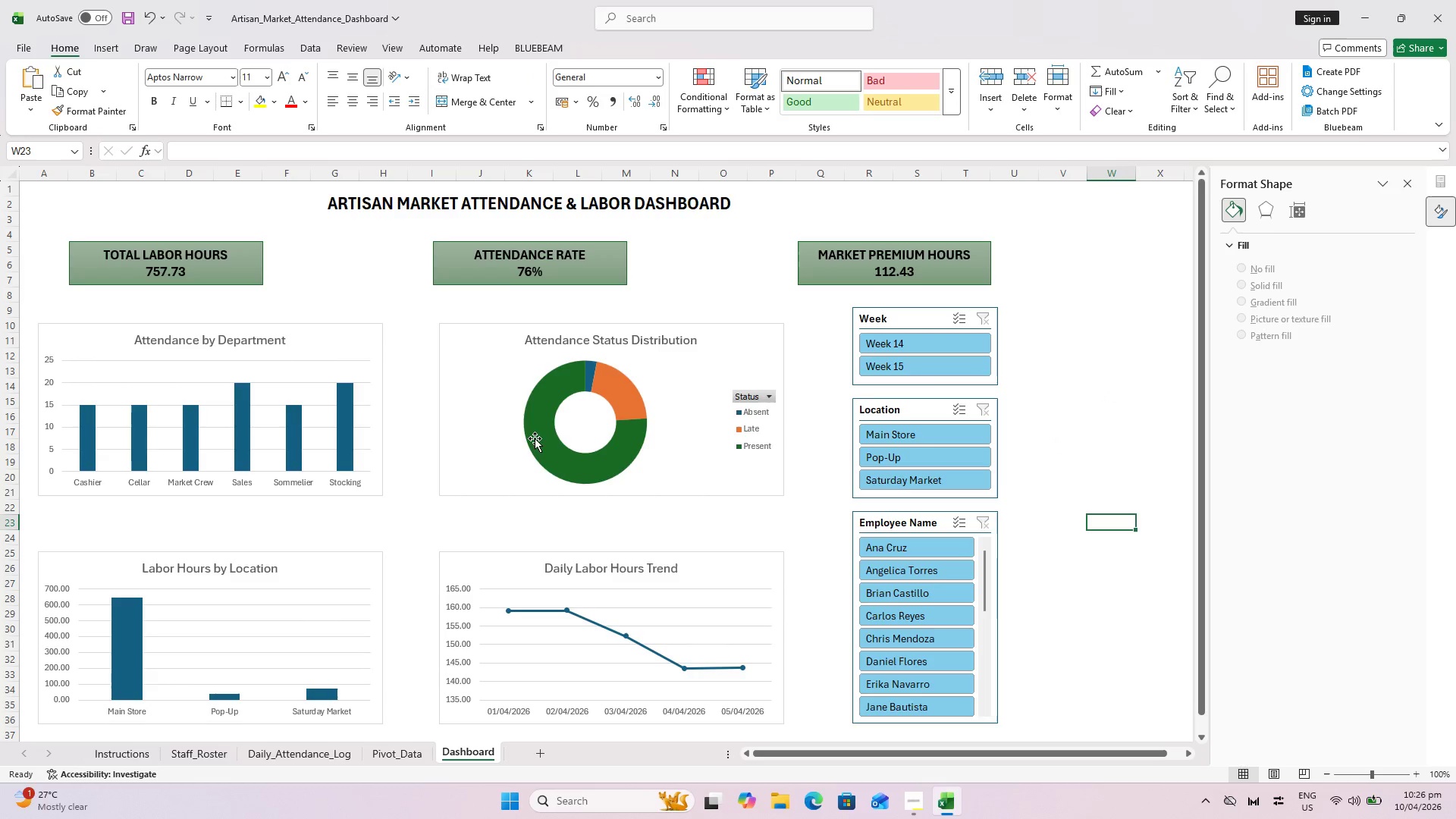 
hold_key(key=ControlLeft, duration=0.39)
 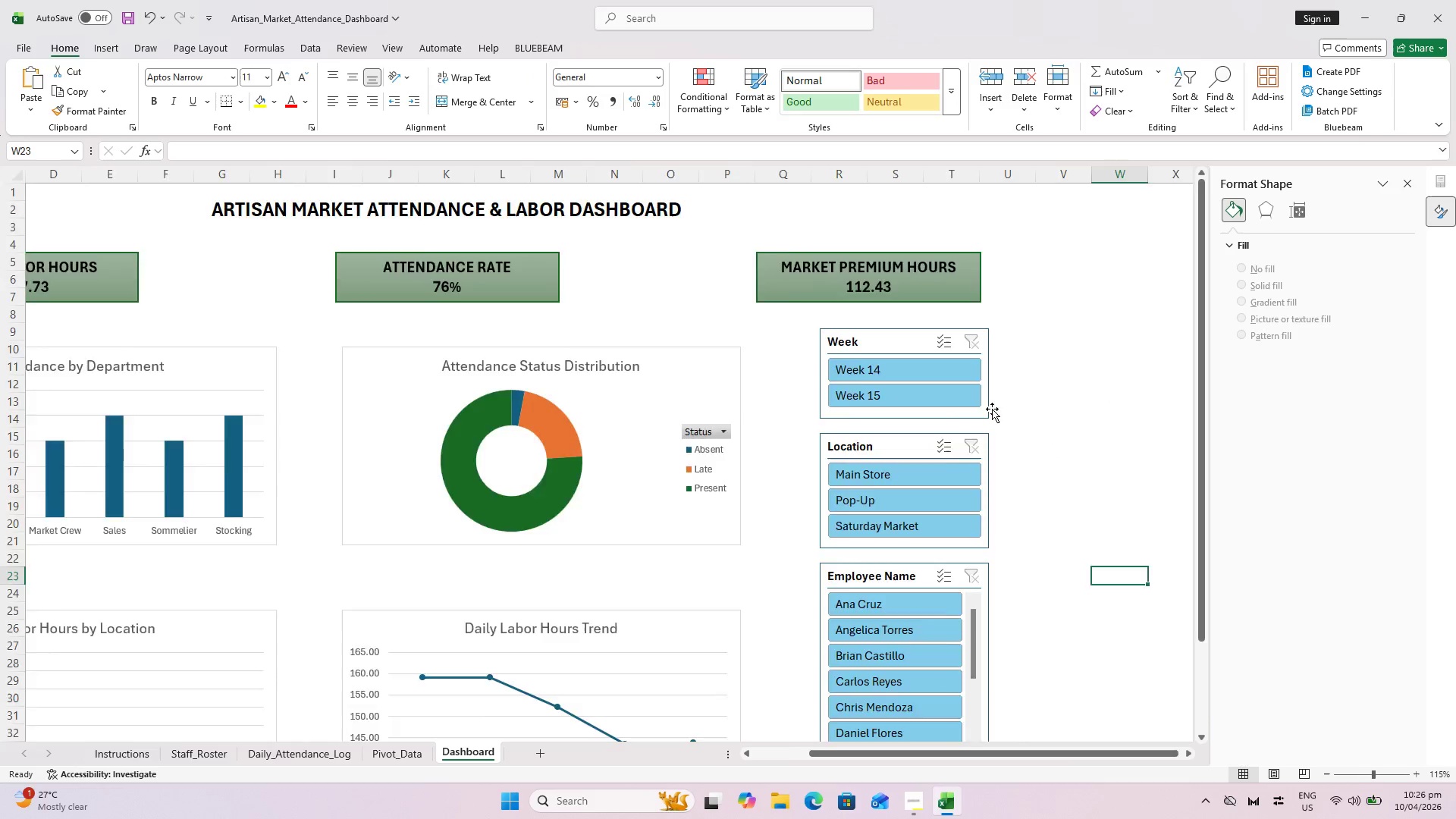 
hold_key(key=ControlLeft, duration=0.41)
 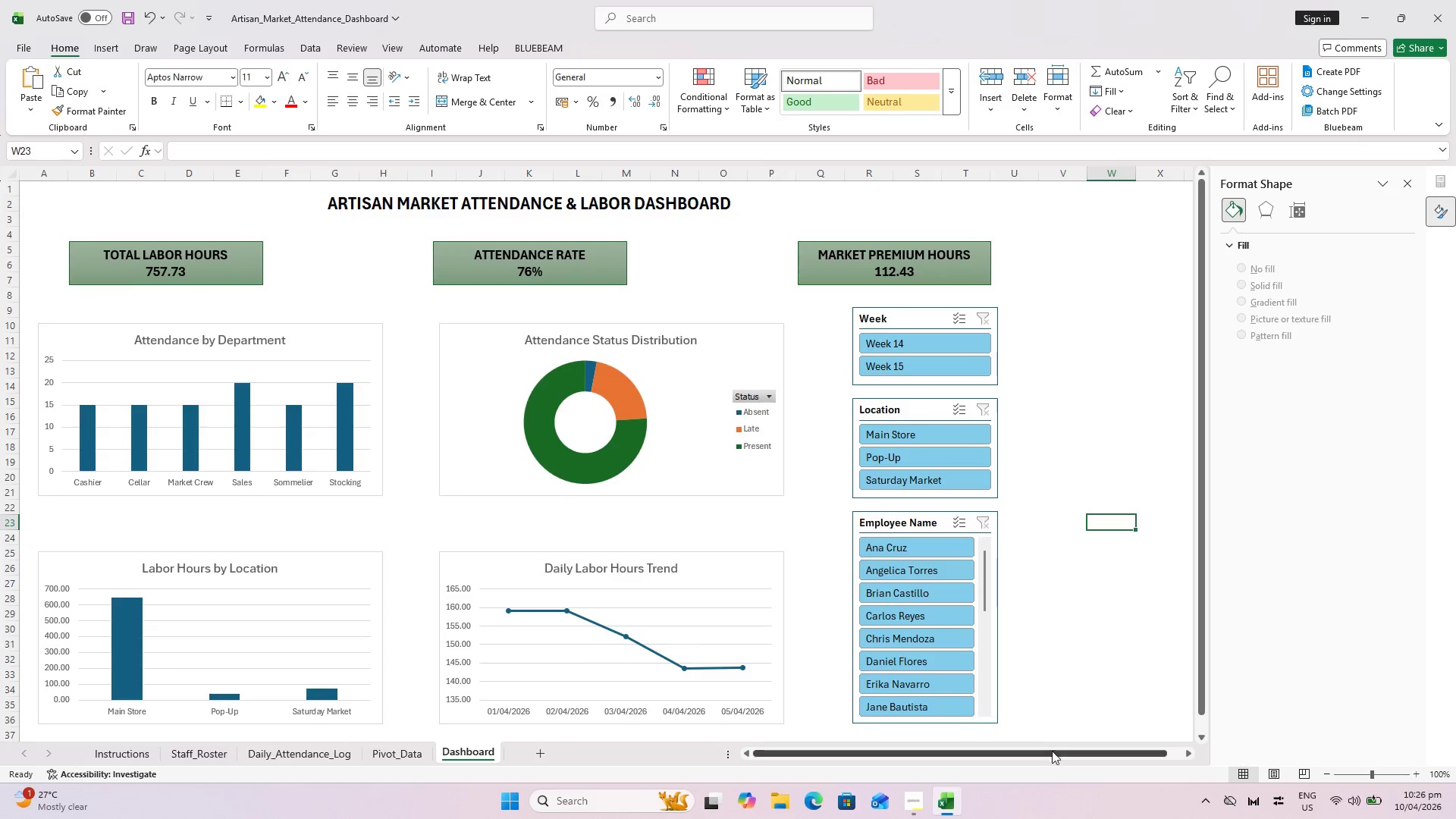 
scroll: coordinate [453, 428], scroll_direction: up, amount: 1.0
 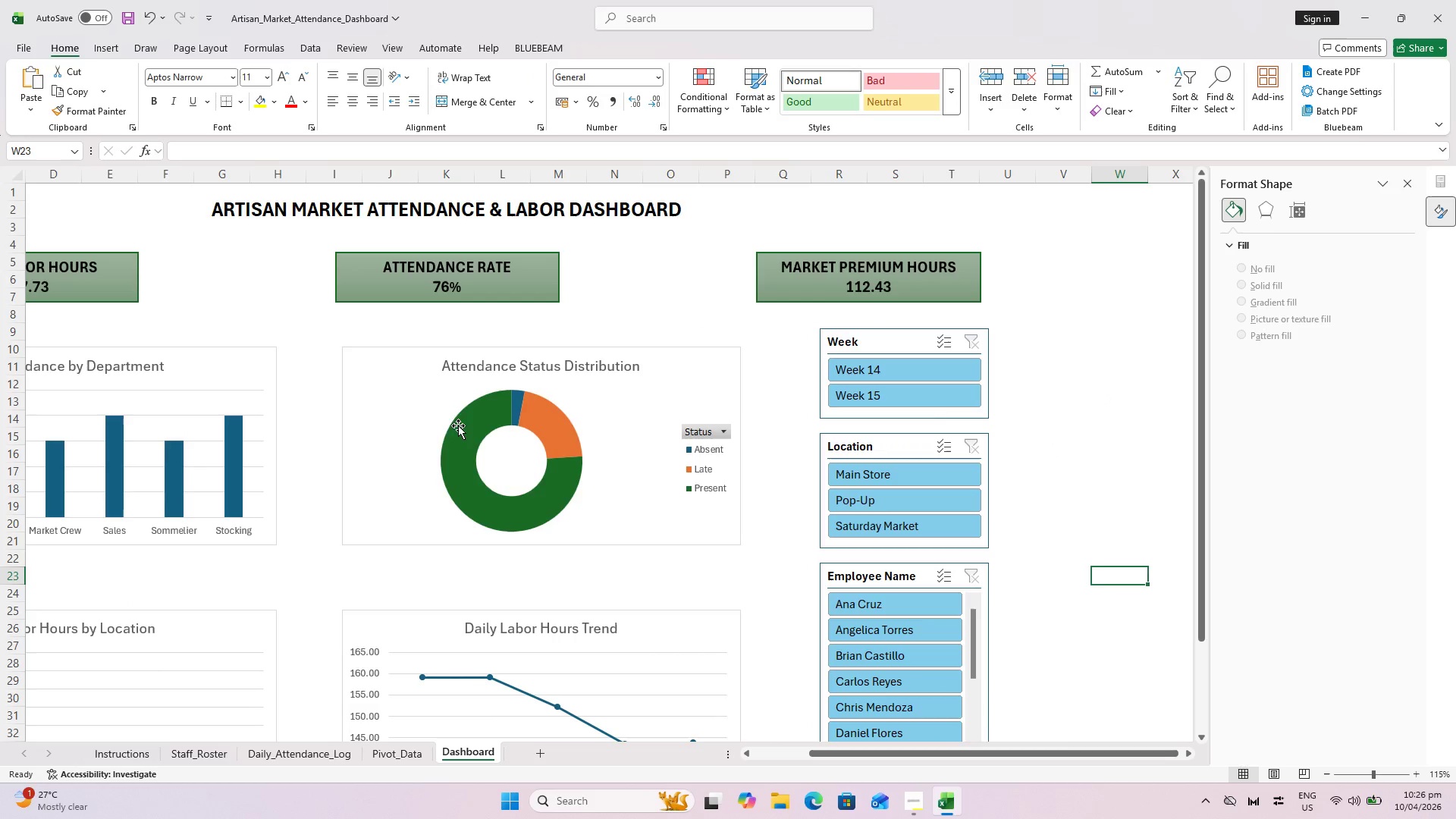 
scroll: coordinate [984, 407], scroll_direction: down, amount: 1.0
 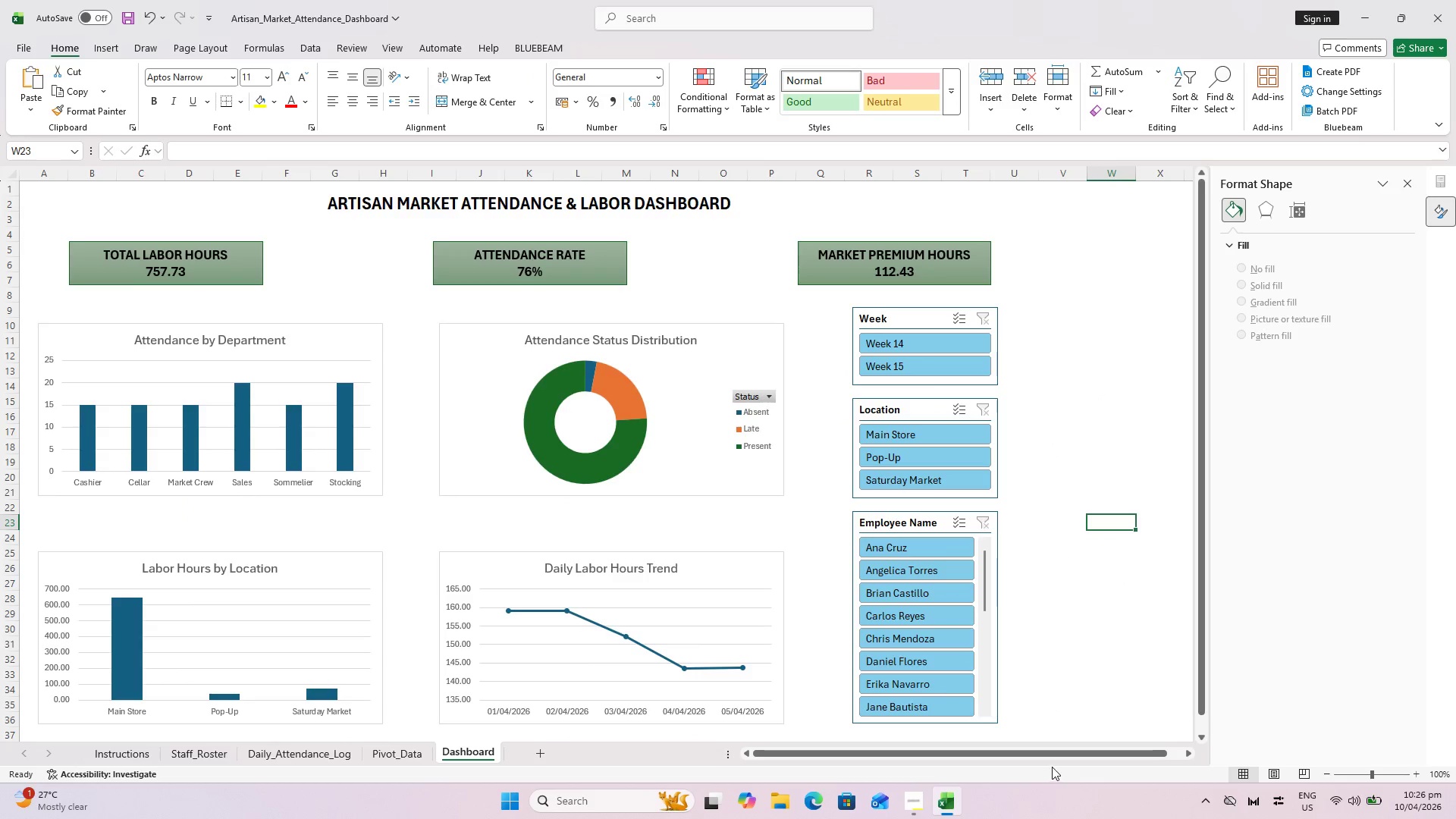 
left_click_drag(start_coordinate=[1051, 751], to_coordinate=[970, 770])
 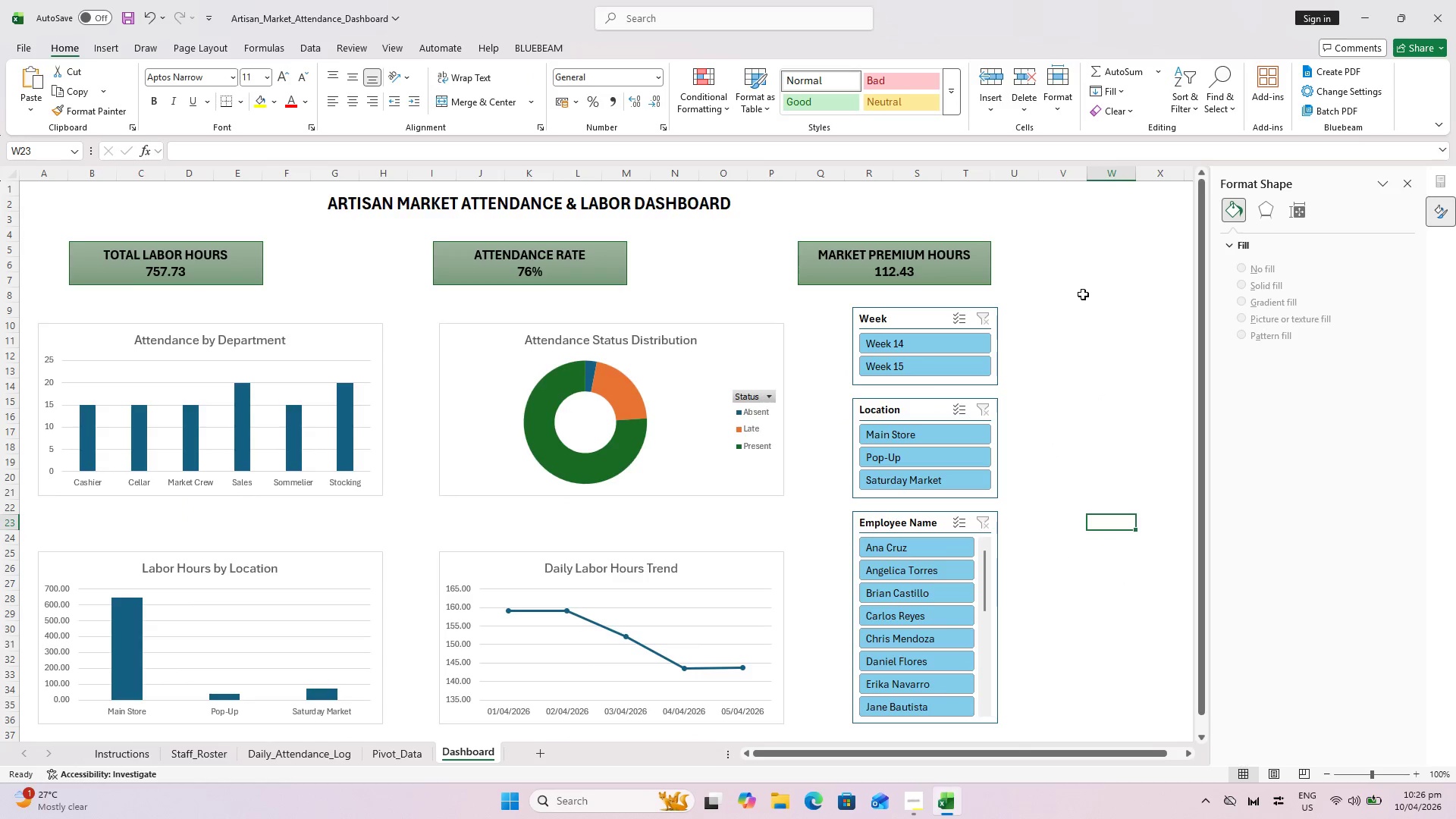 
double_click([754, 196])
 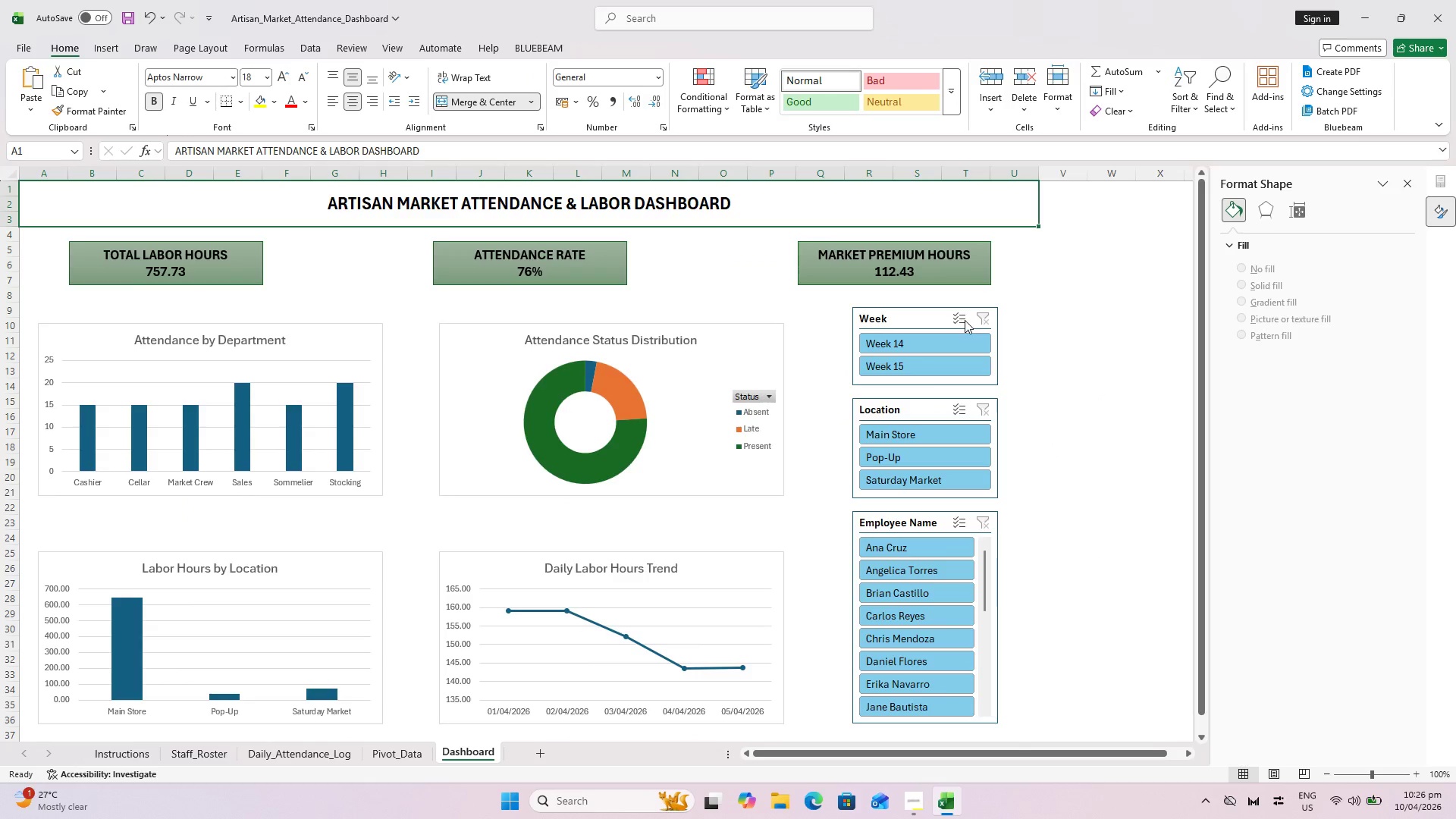 
left_click([1201, 367])
 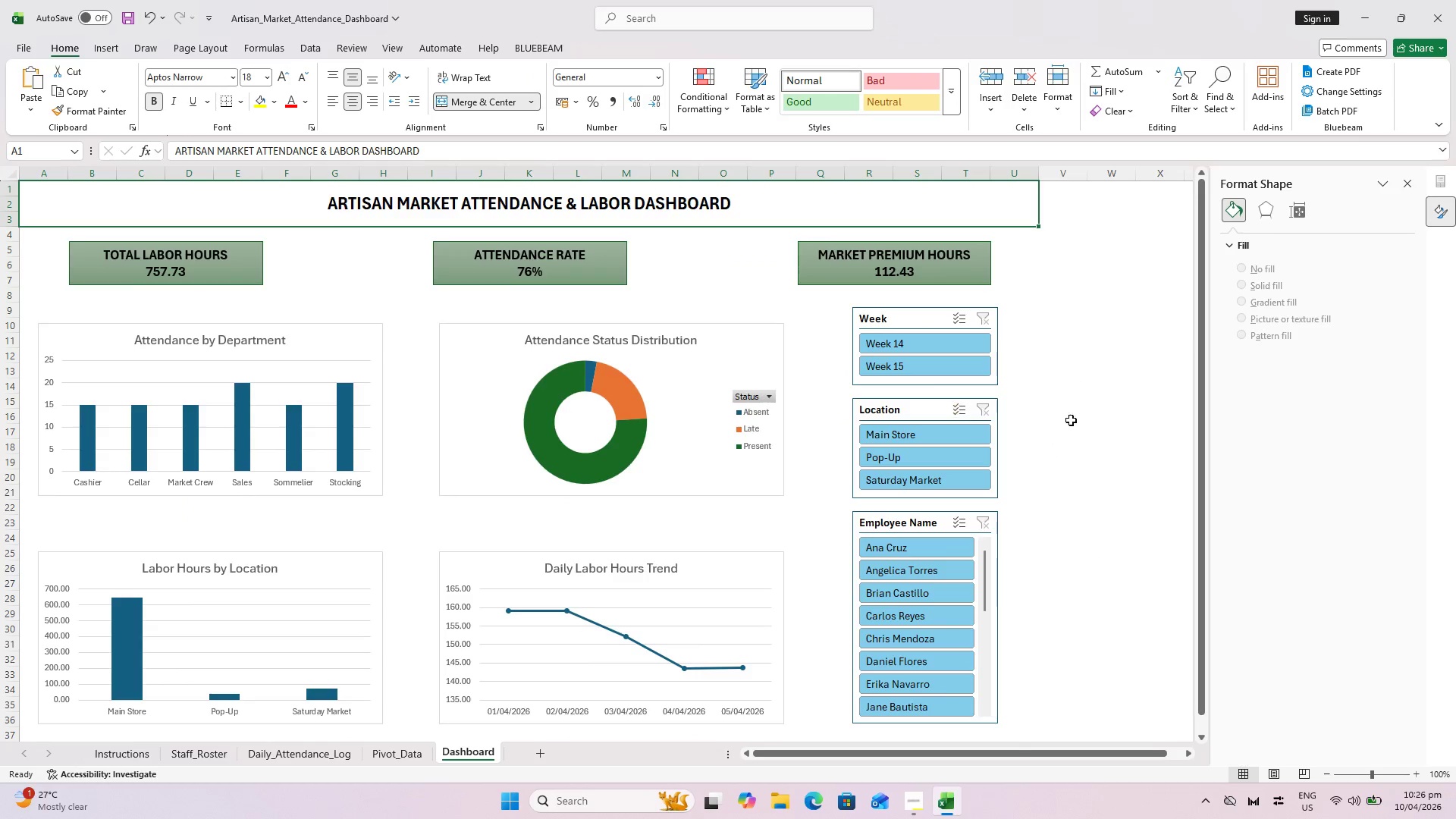 
left_click([1187, 451])
 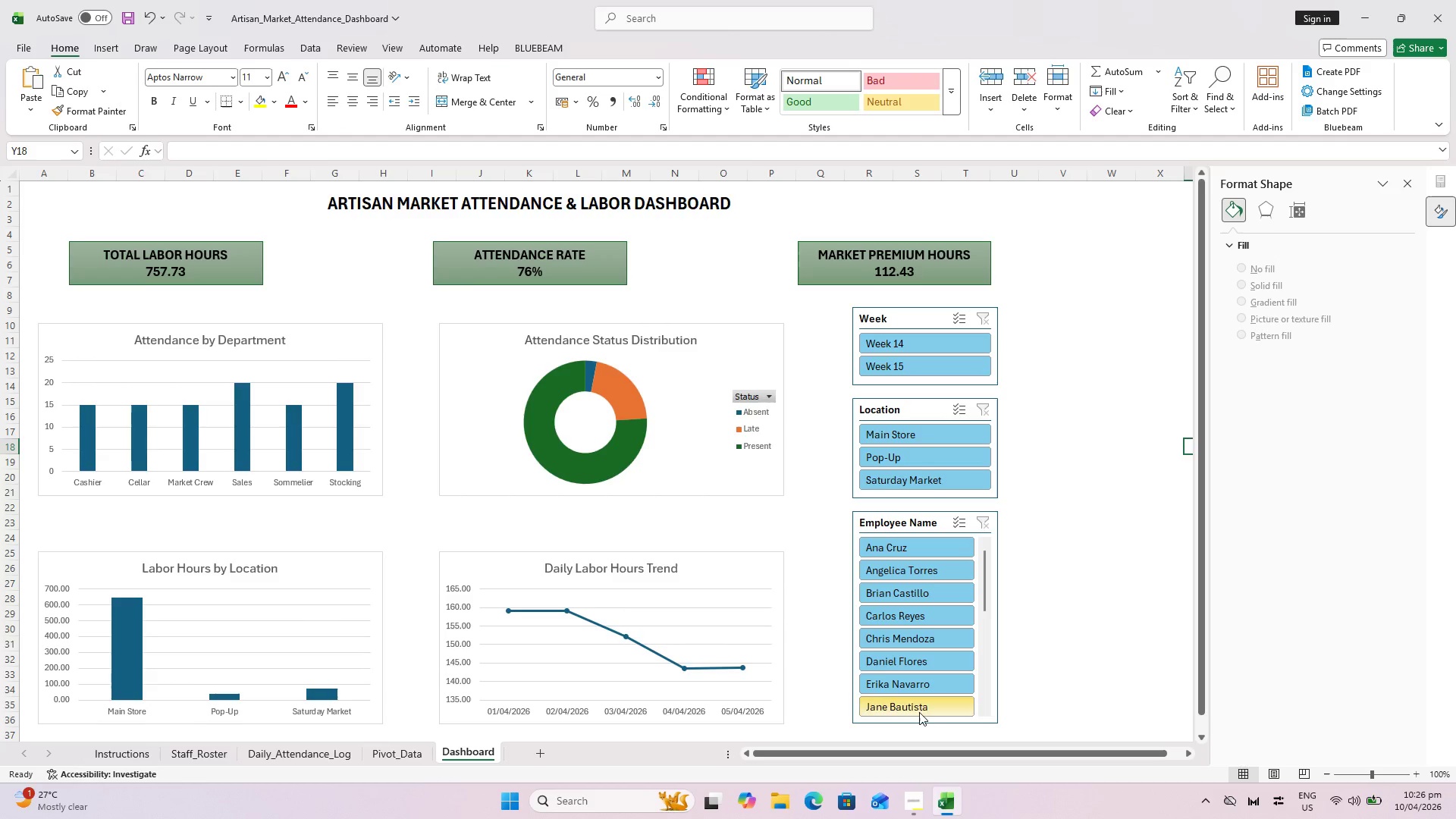 
wait(7.8)
 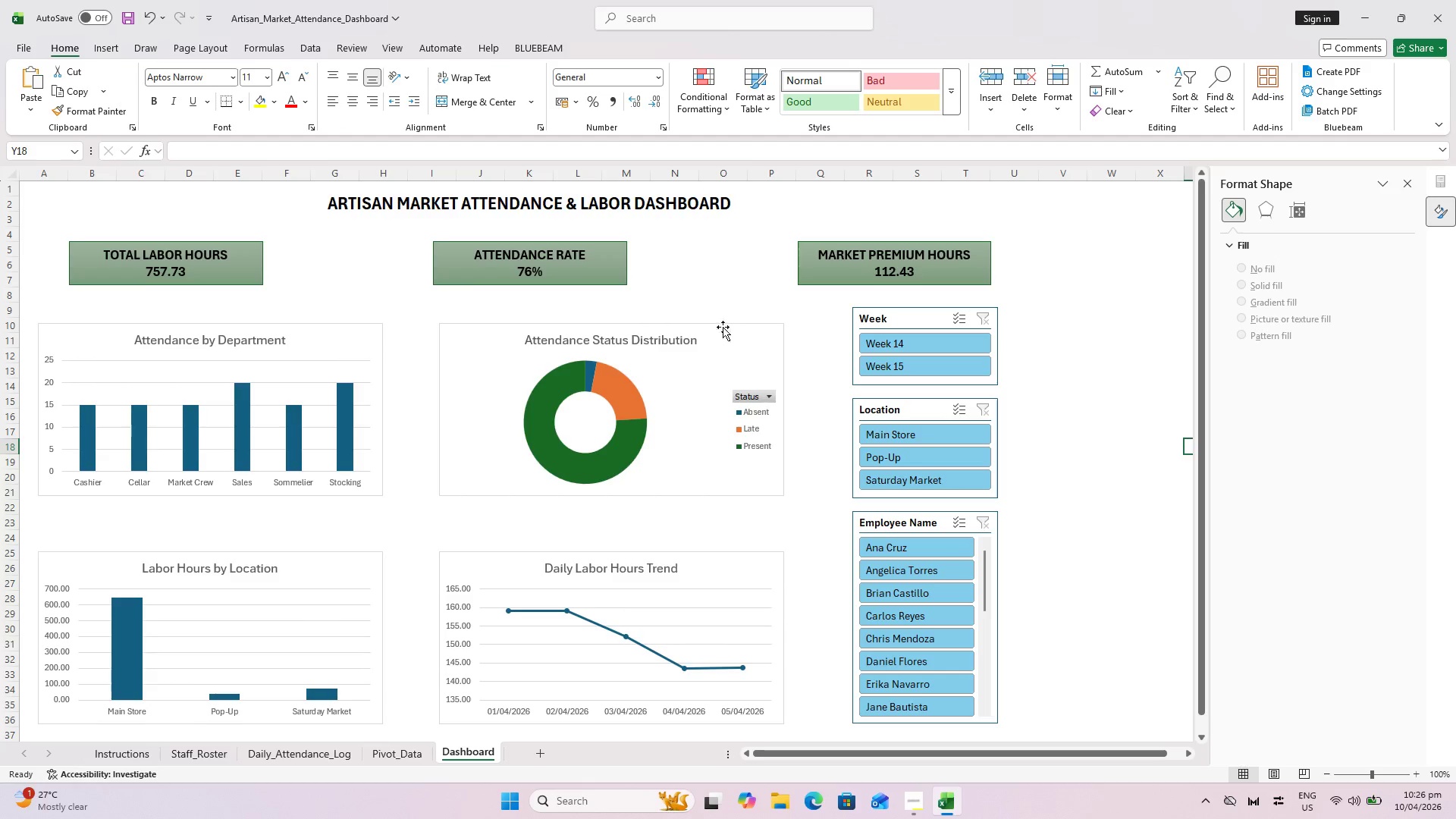 
left_click([924, 723])
 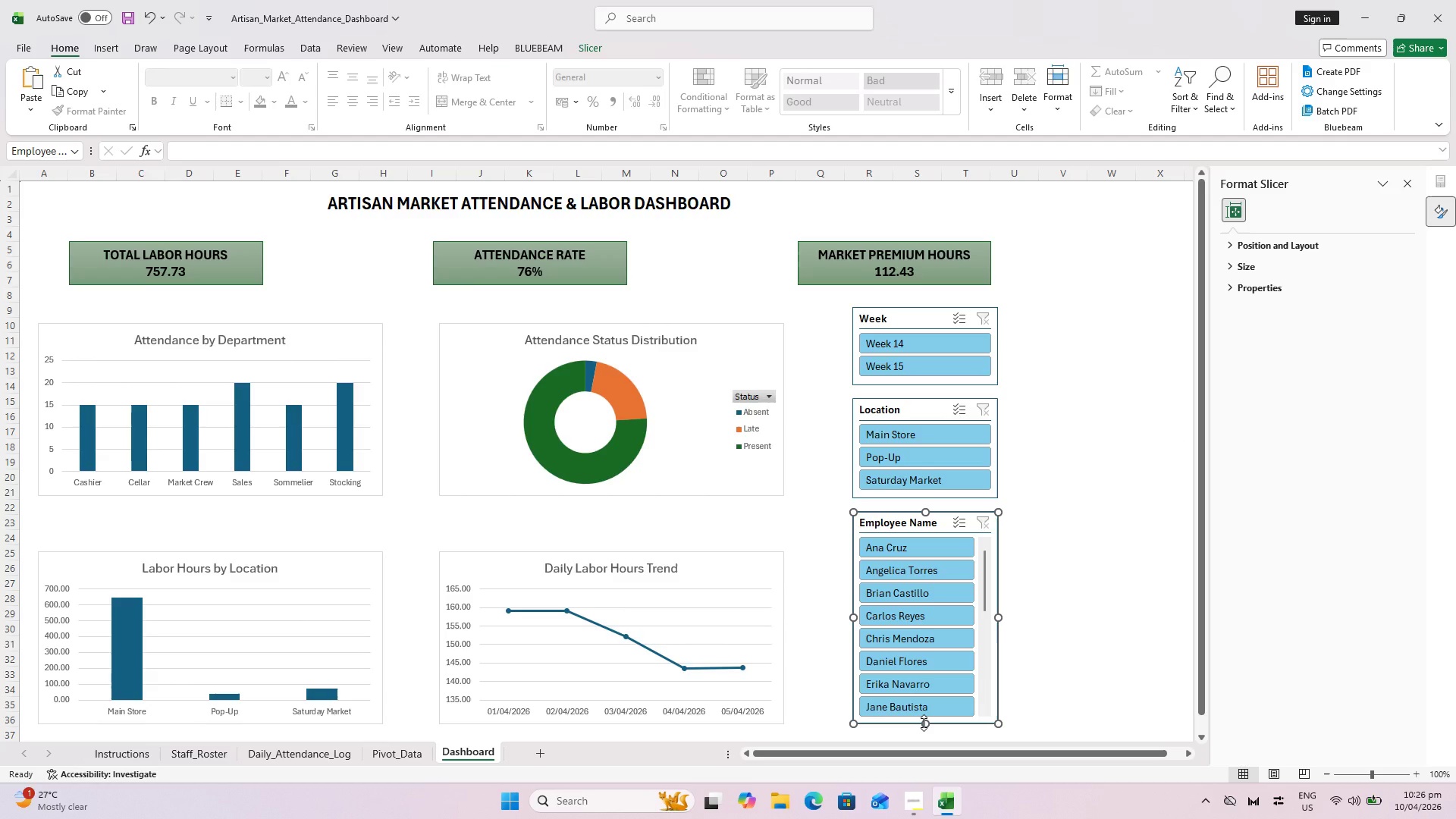 
left_click_drag(start_coordinate=[924, 723], to_coordinate=[927, 701])
 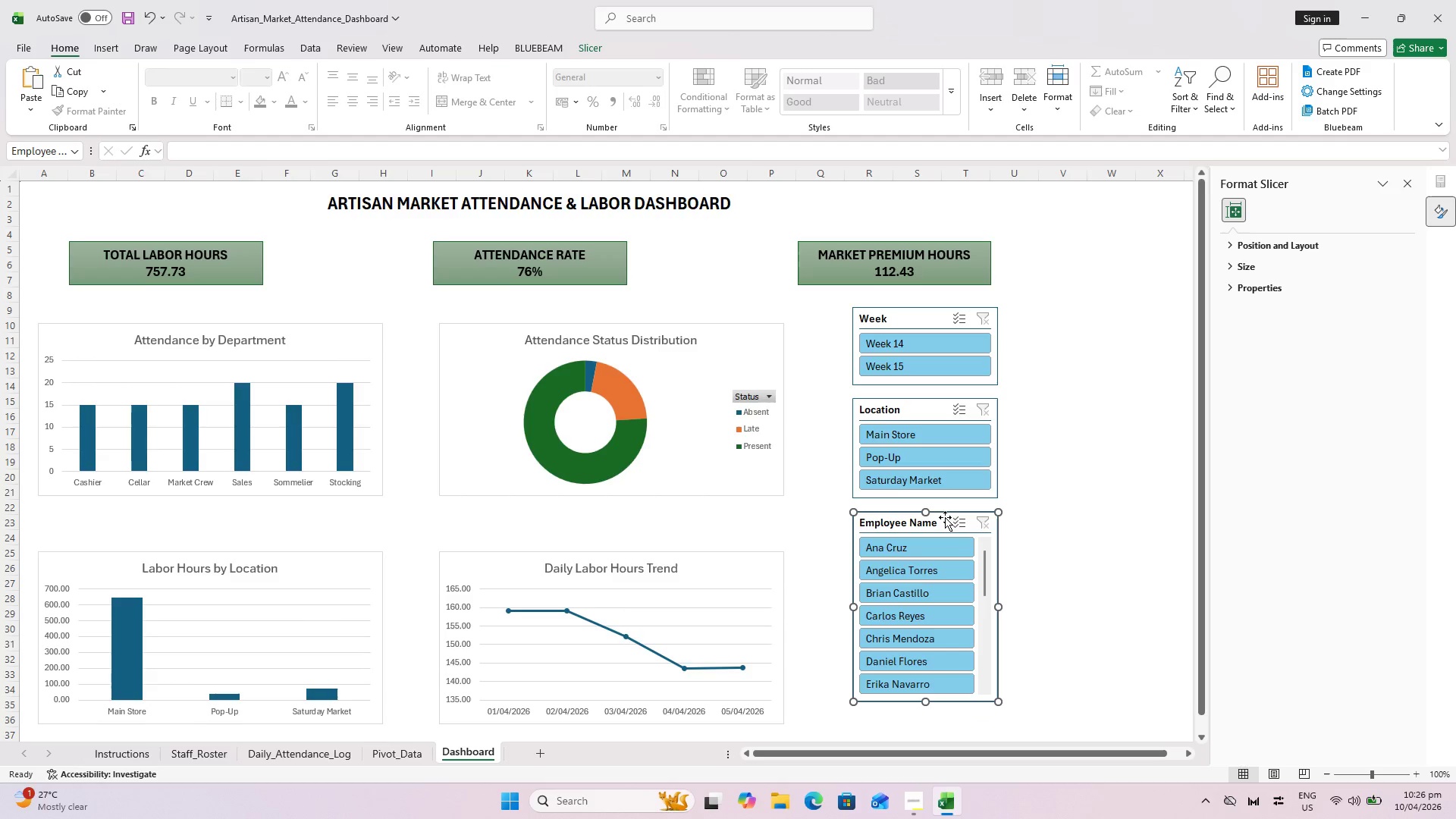 
hold_key(key=ControlLeft, duration=1.44)
 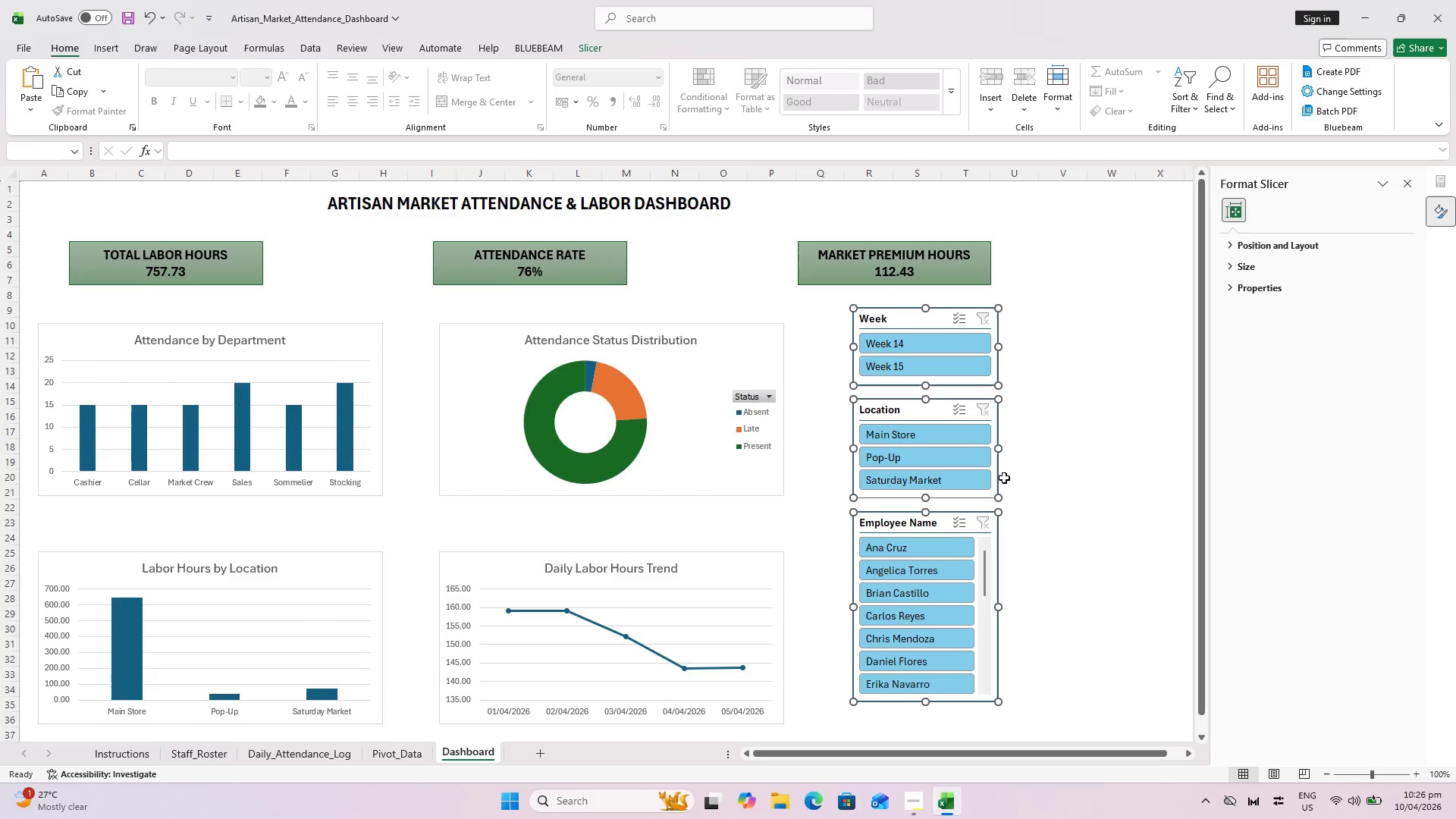 
hold_key(key=ControlLeft, duration=3.41)
 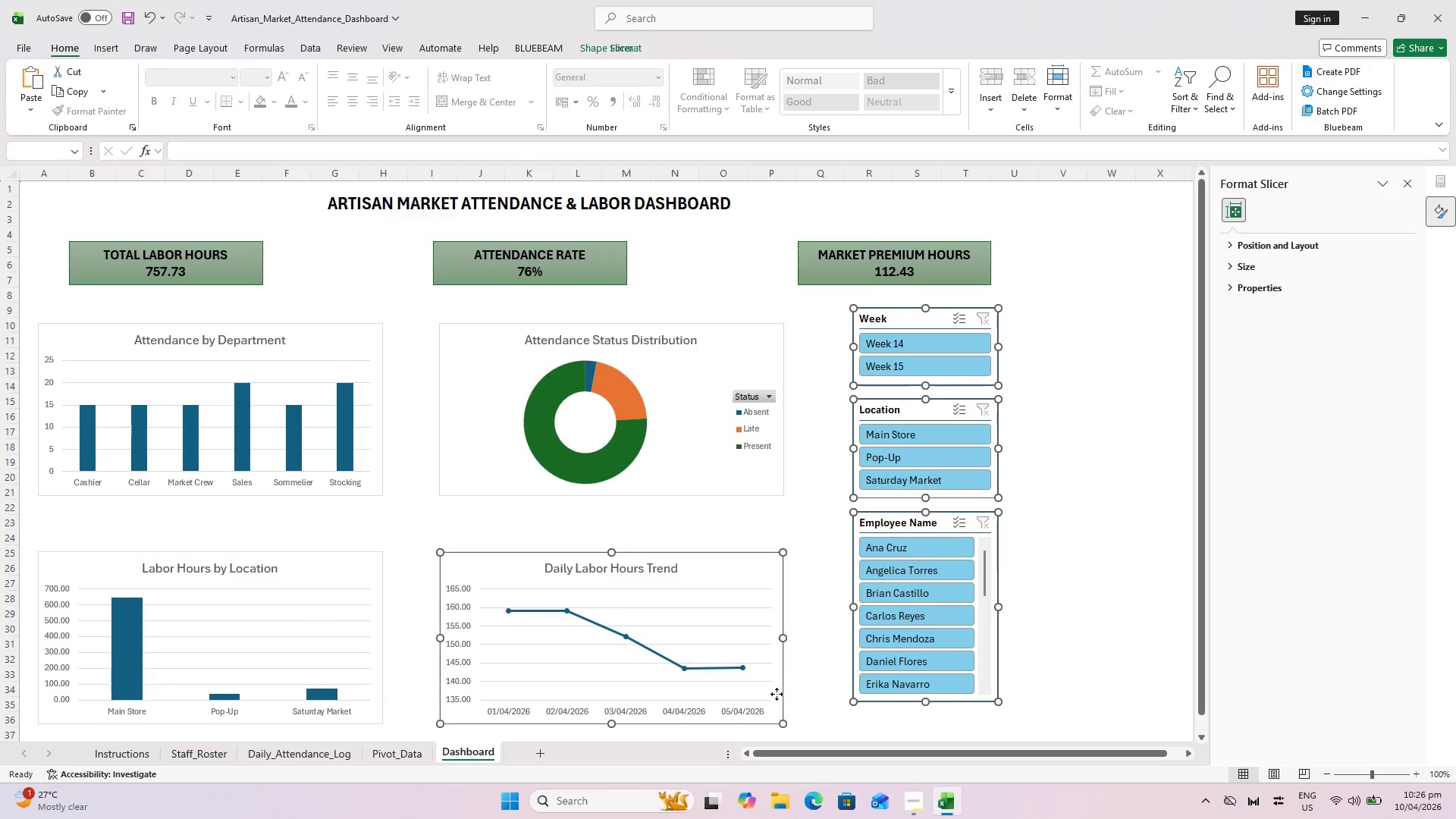 
left_click([777, 694])
 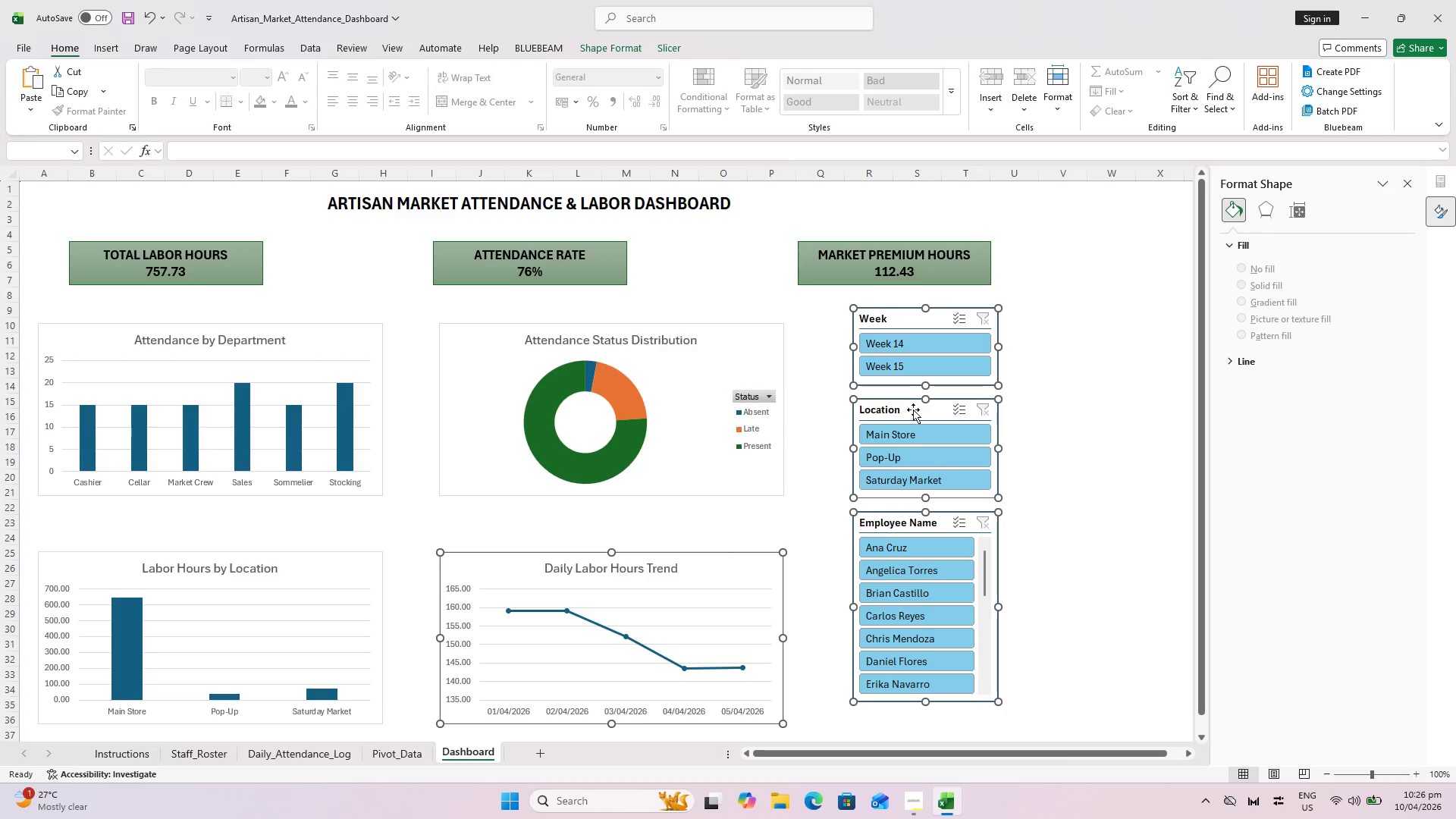 
key(Escape)
 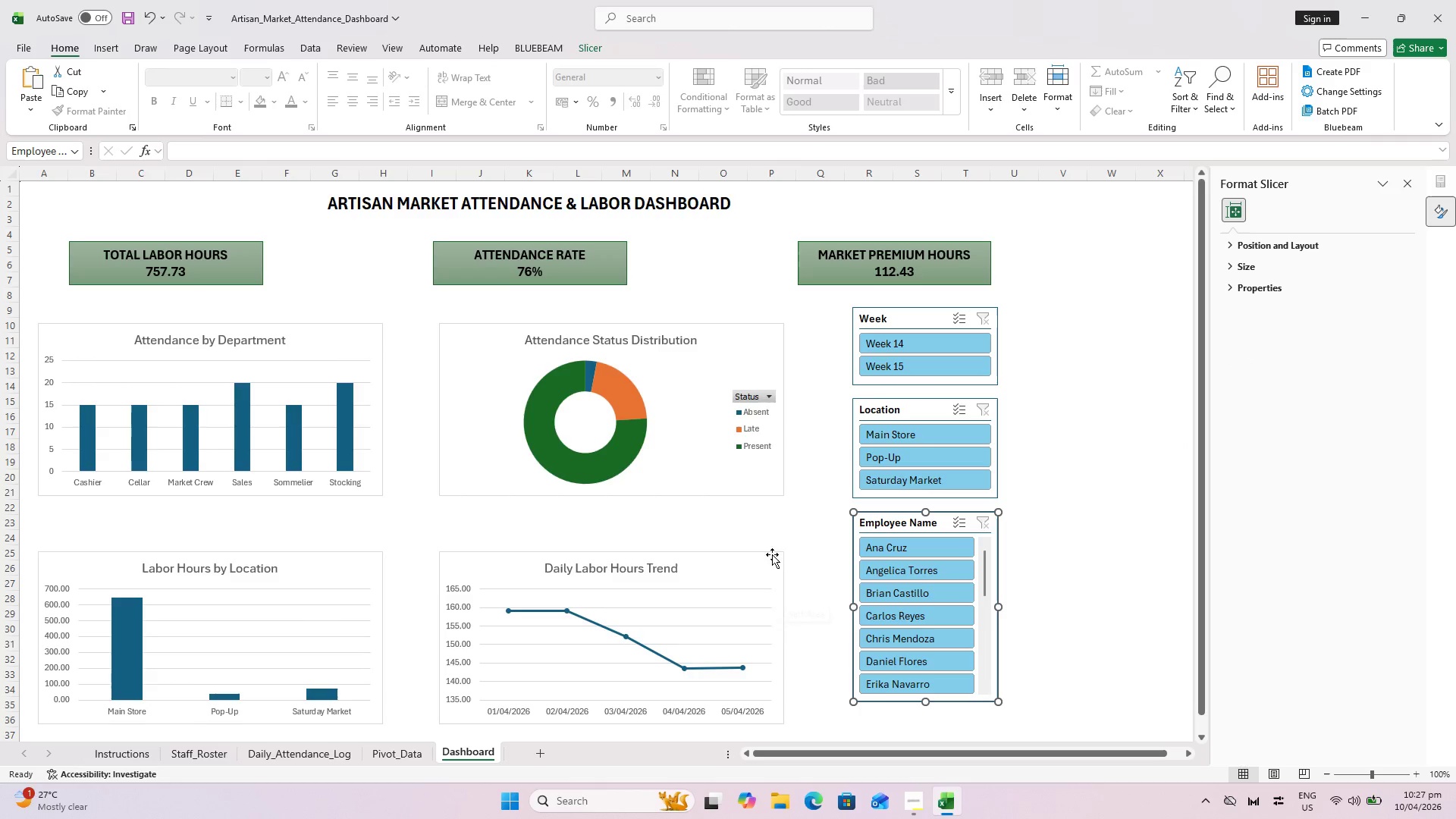 
wait(7.22)
 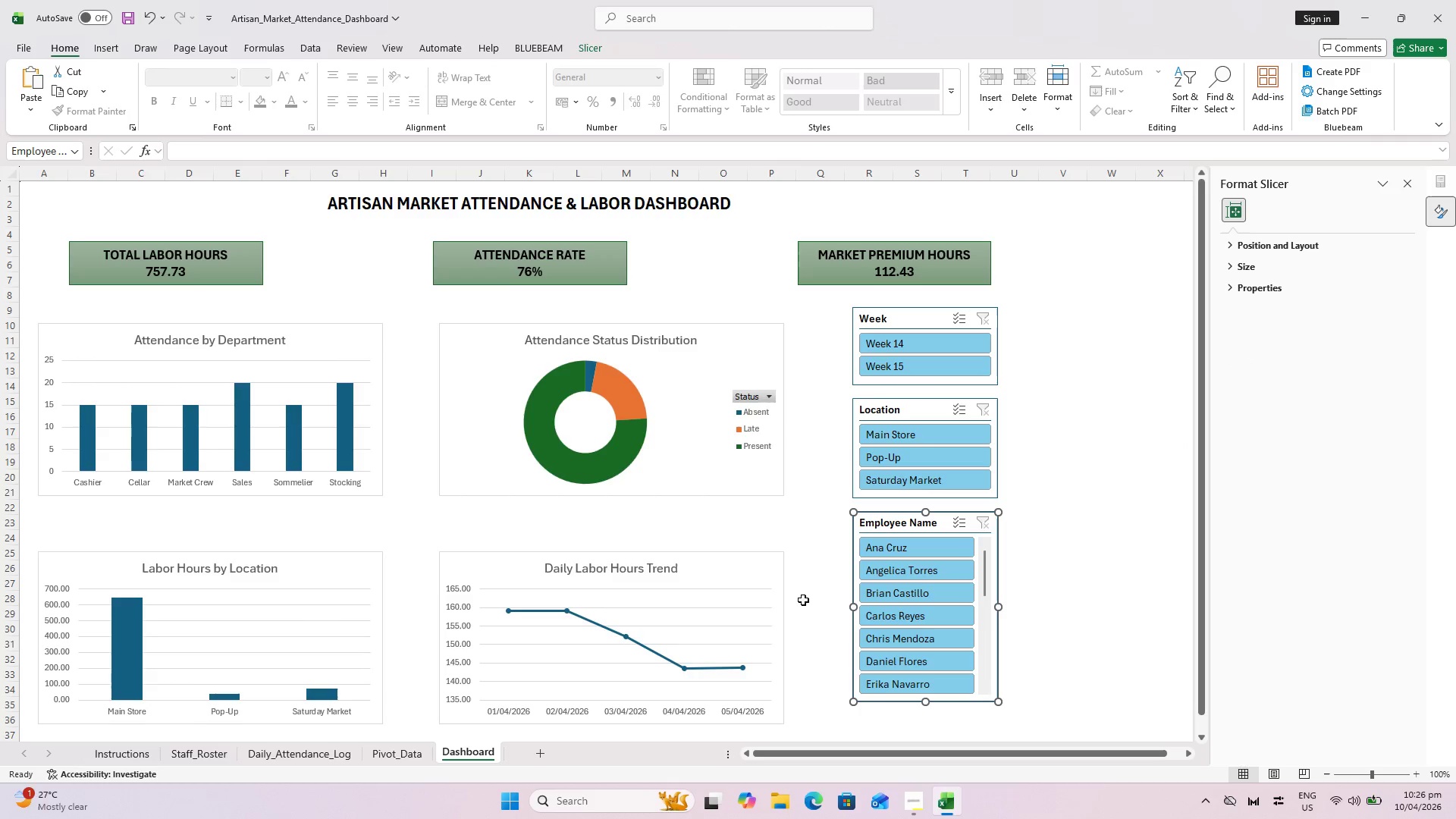 
hold_key(key=ControlLeft, duration=0.38)
left_click([736, 597])
 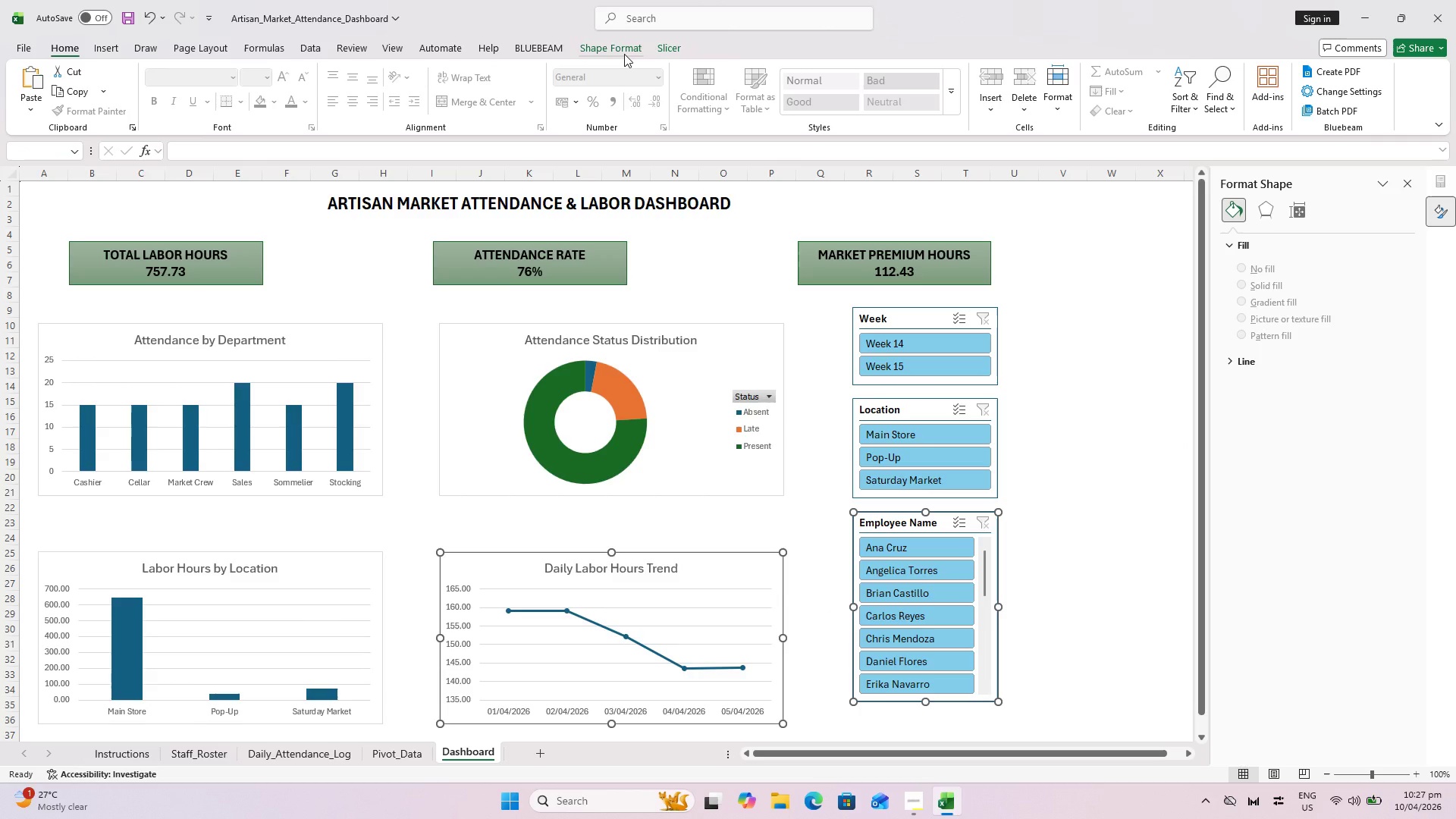 
left_click([624, 54])
 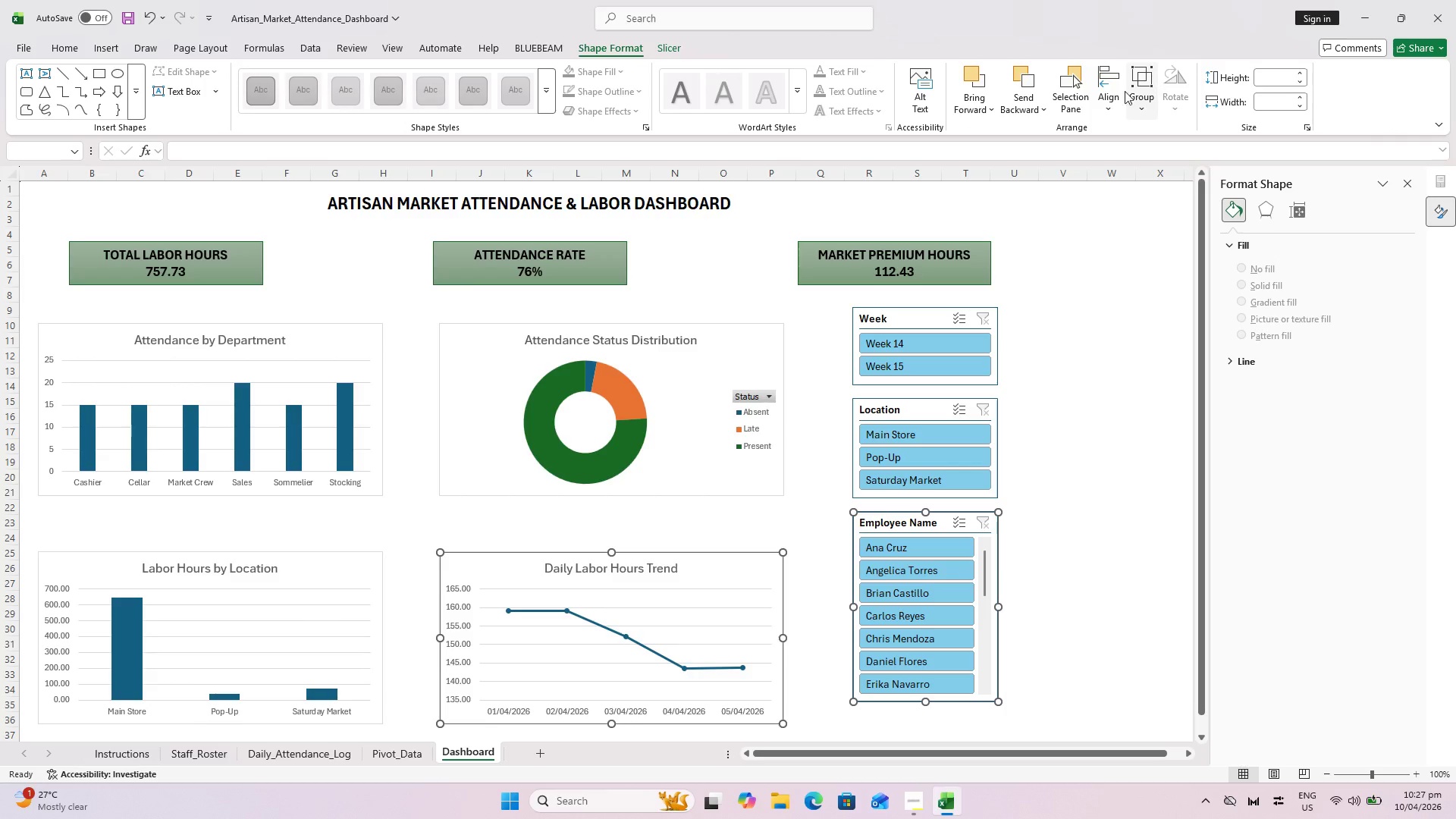 
left_click([1118, 93])
 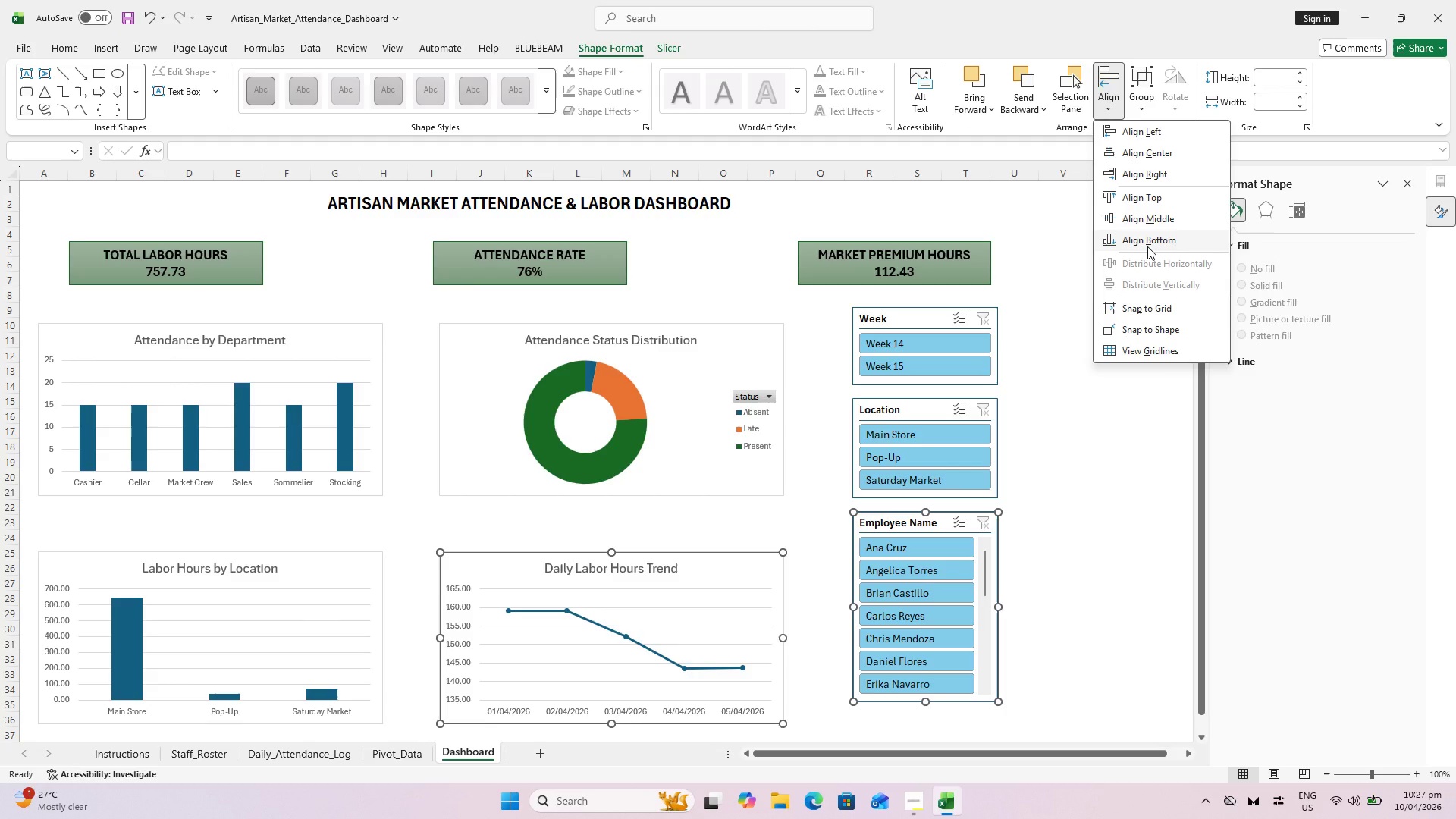 
left_click([1147, 246])
 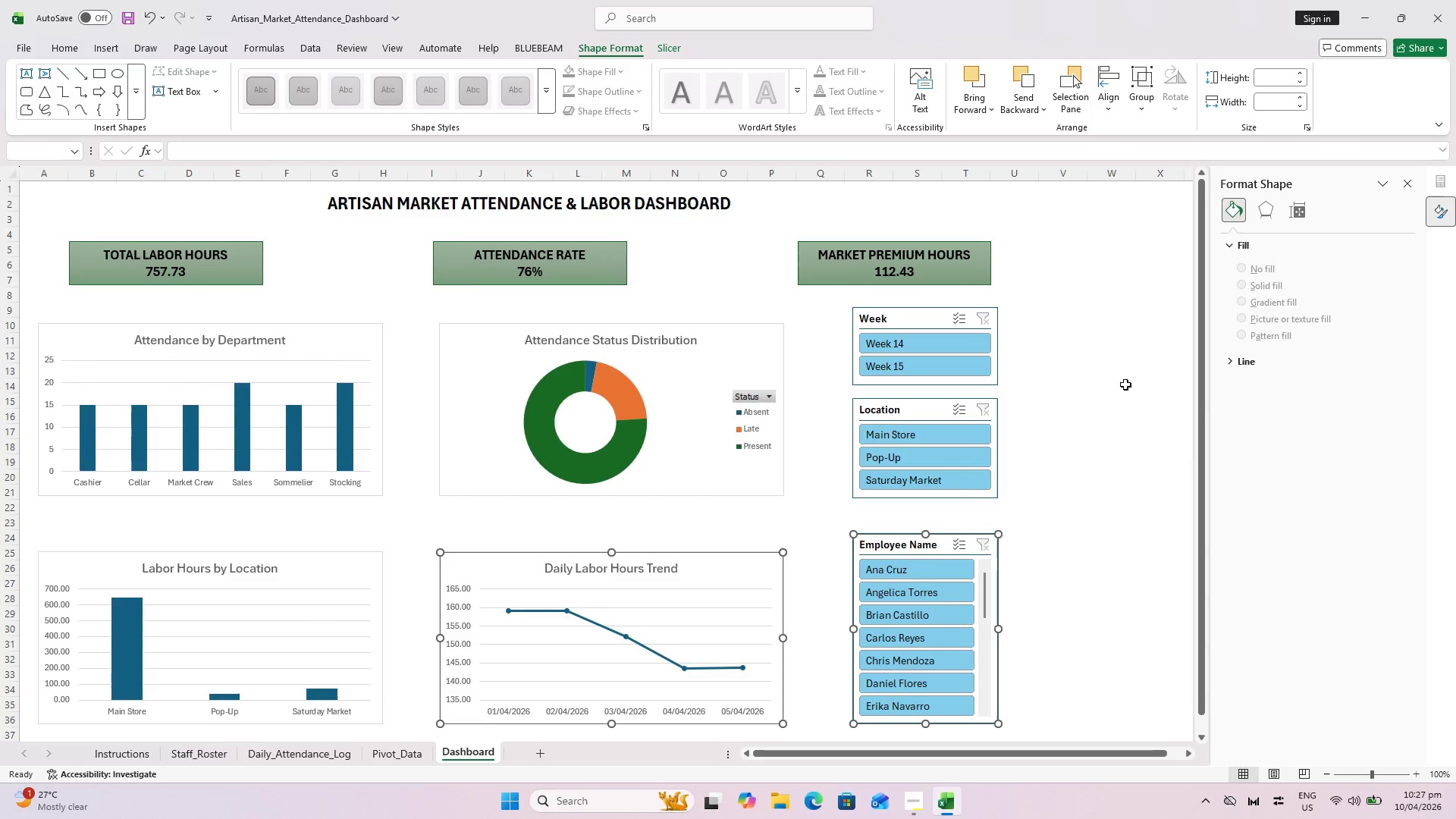 
left_click([1081, 474])
 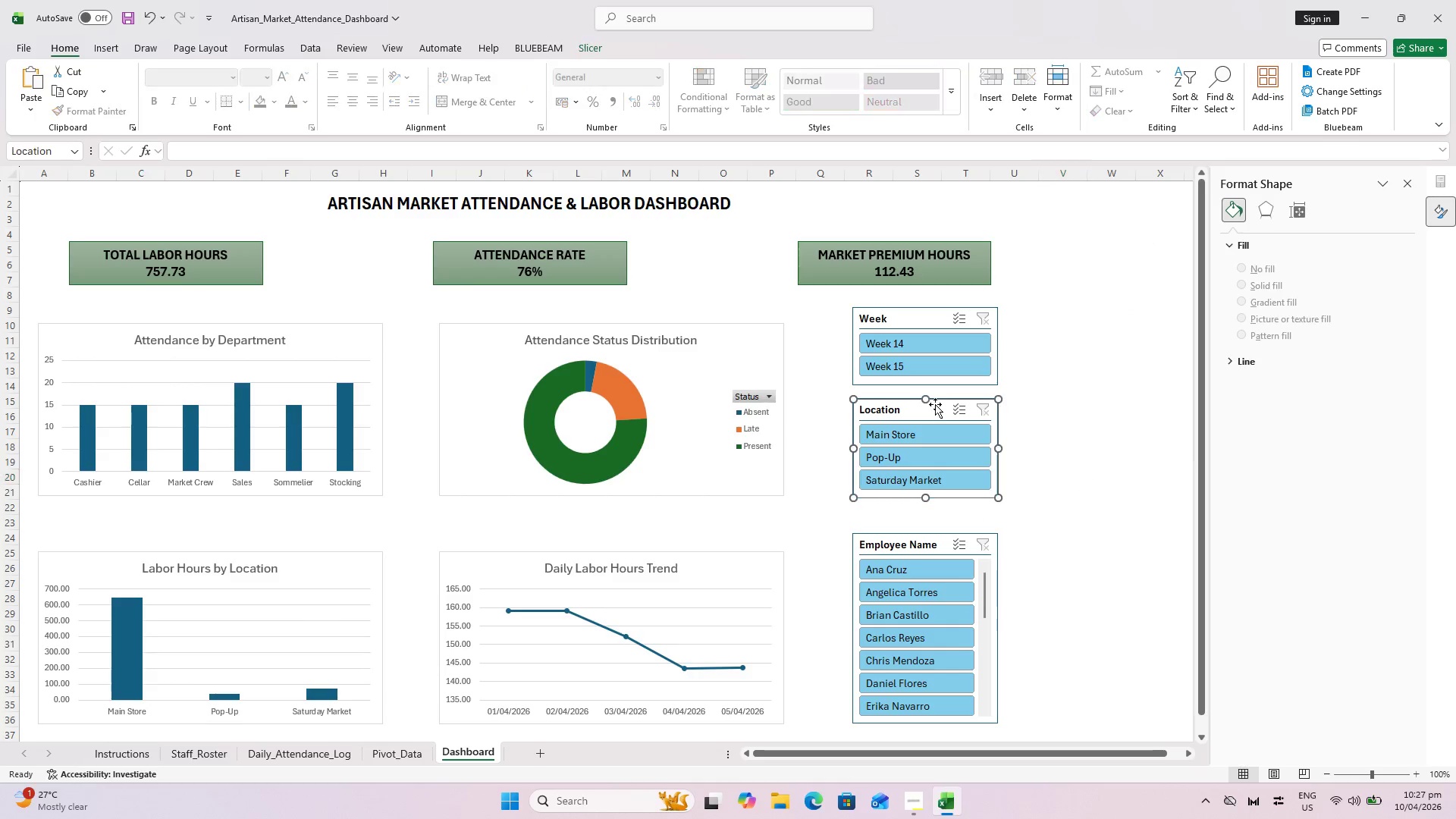 
key(Control+ControlLeft)
 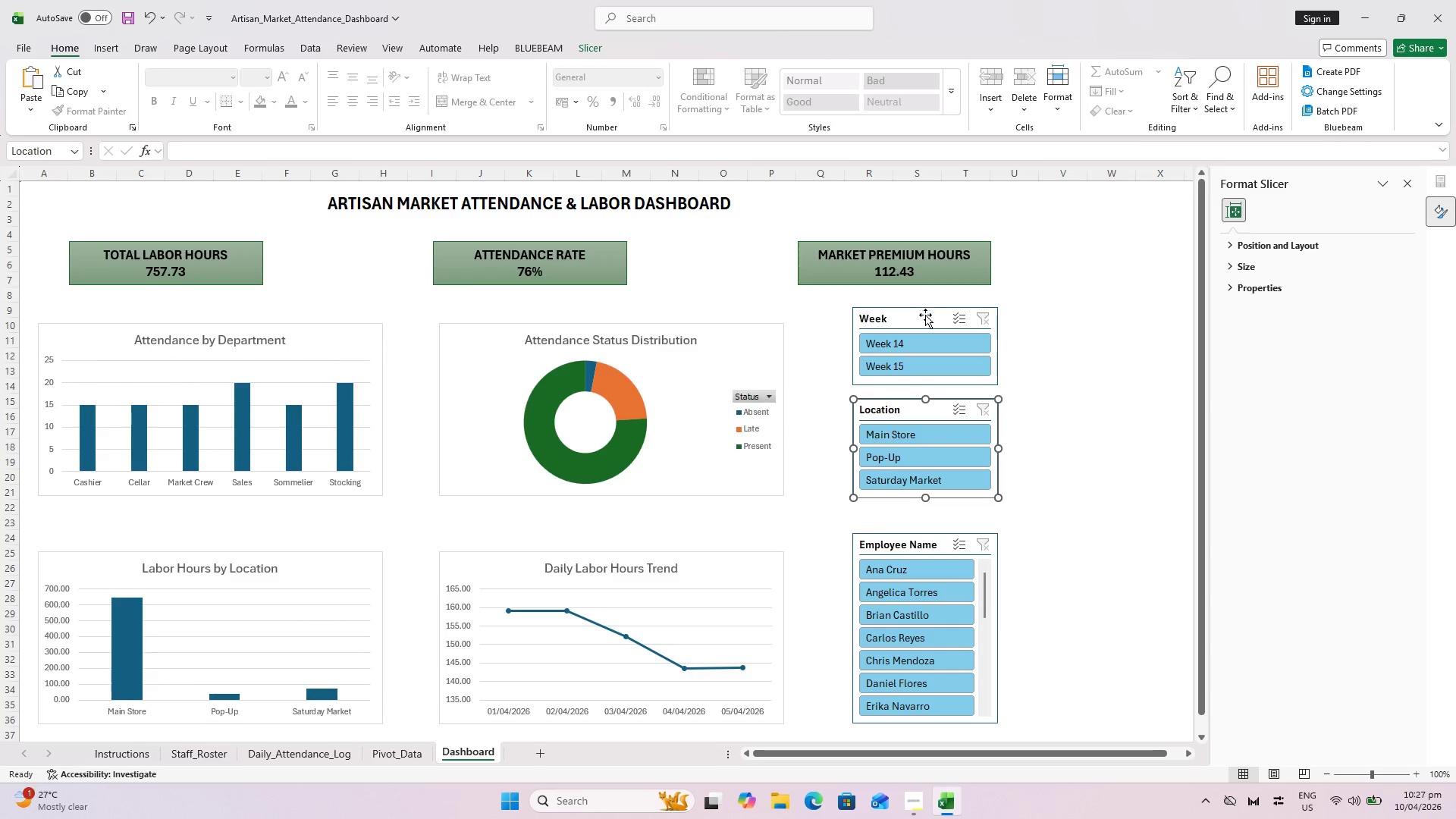 
left_click_drag(start_coordinate=[925, 316], to_coordinate=[925, 335])
 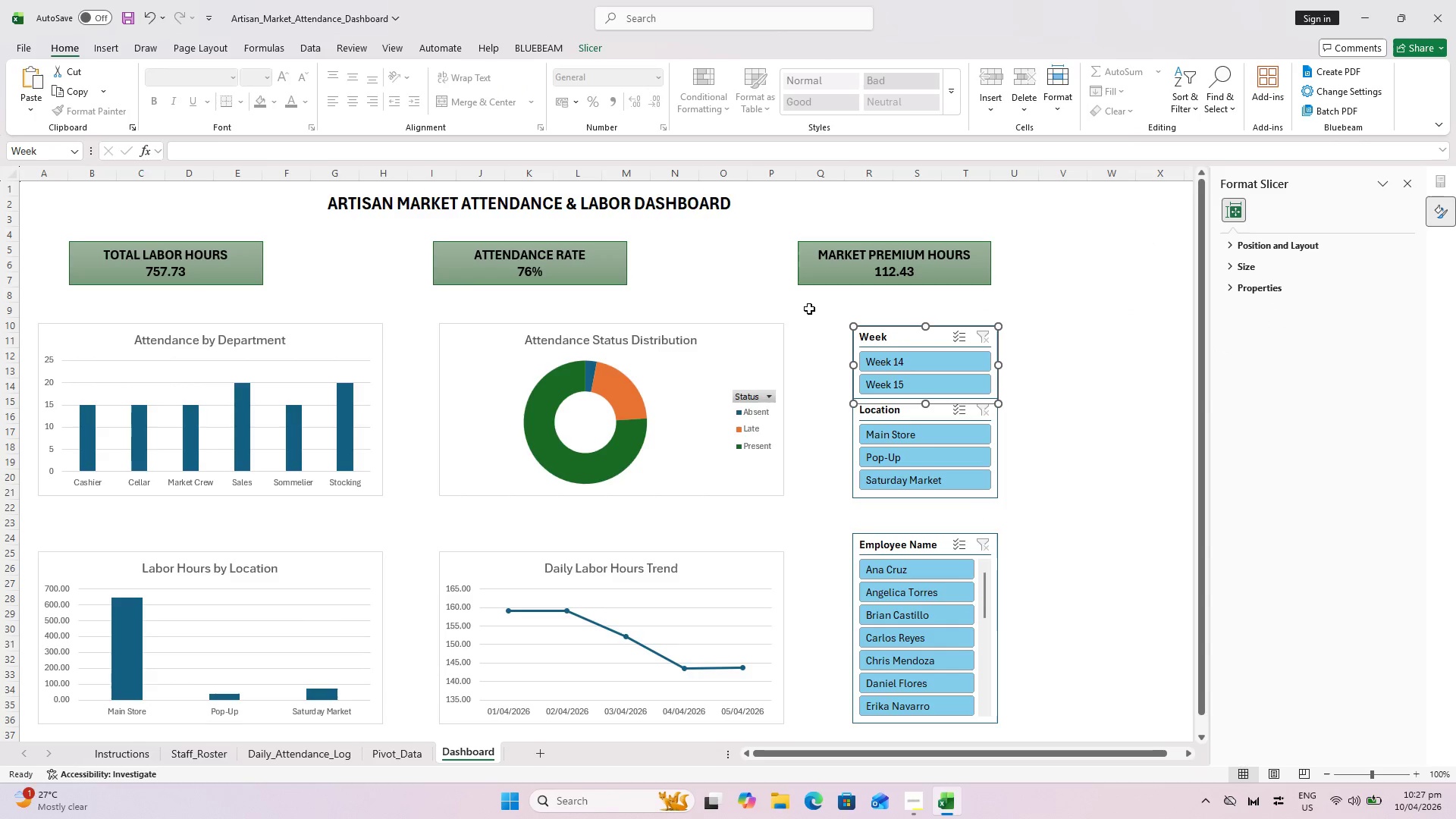 
hold_key(key=ControlLeft, duration=0.5)
left_click([770, 327])
 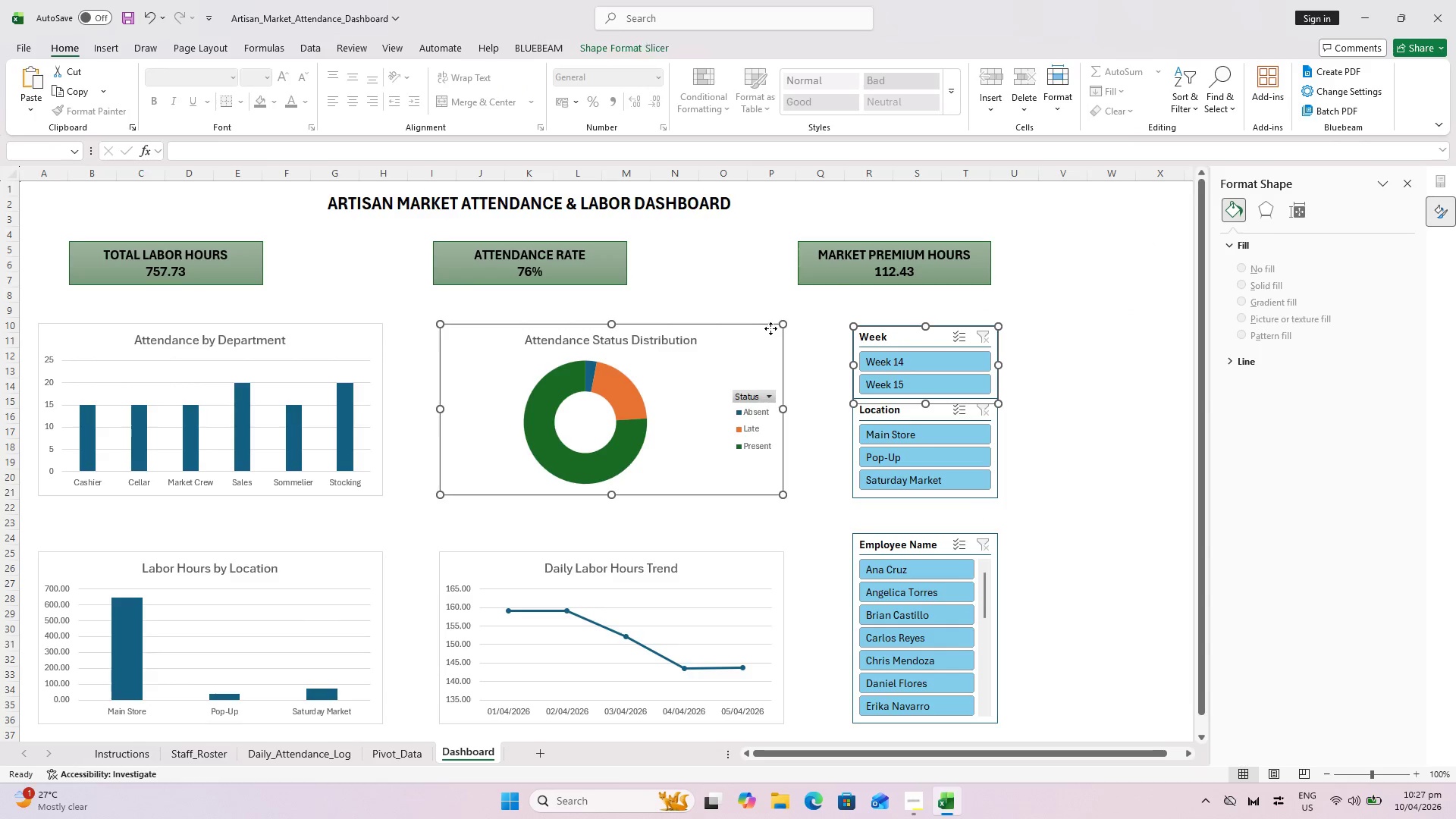 
hold_key(key=ControlLeft, duration=7.12)
left_click([658, 50])
 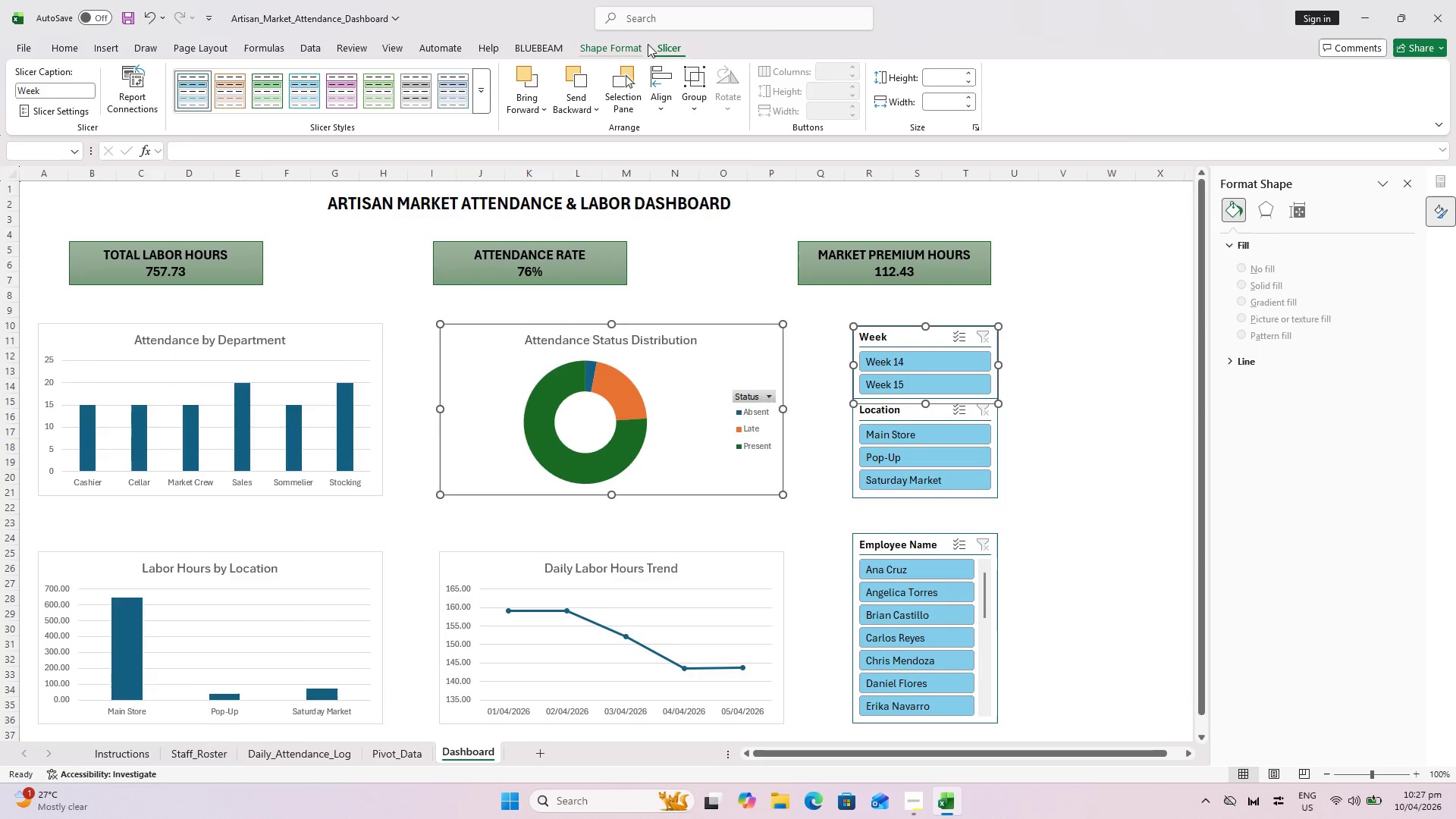 
left_click([620, 49])
 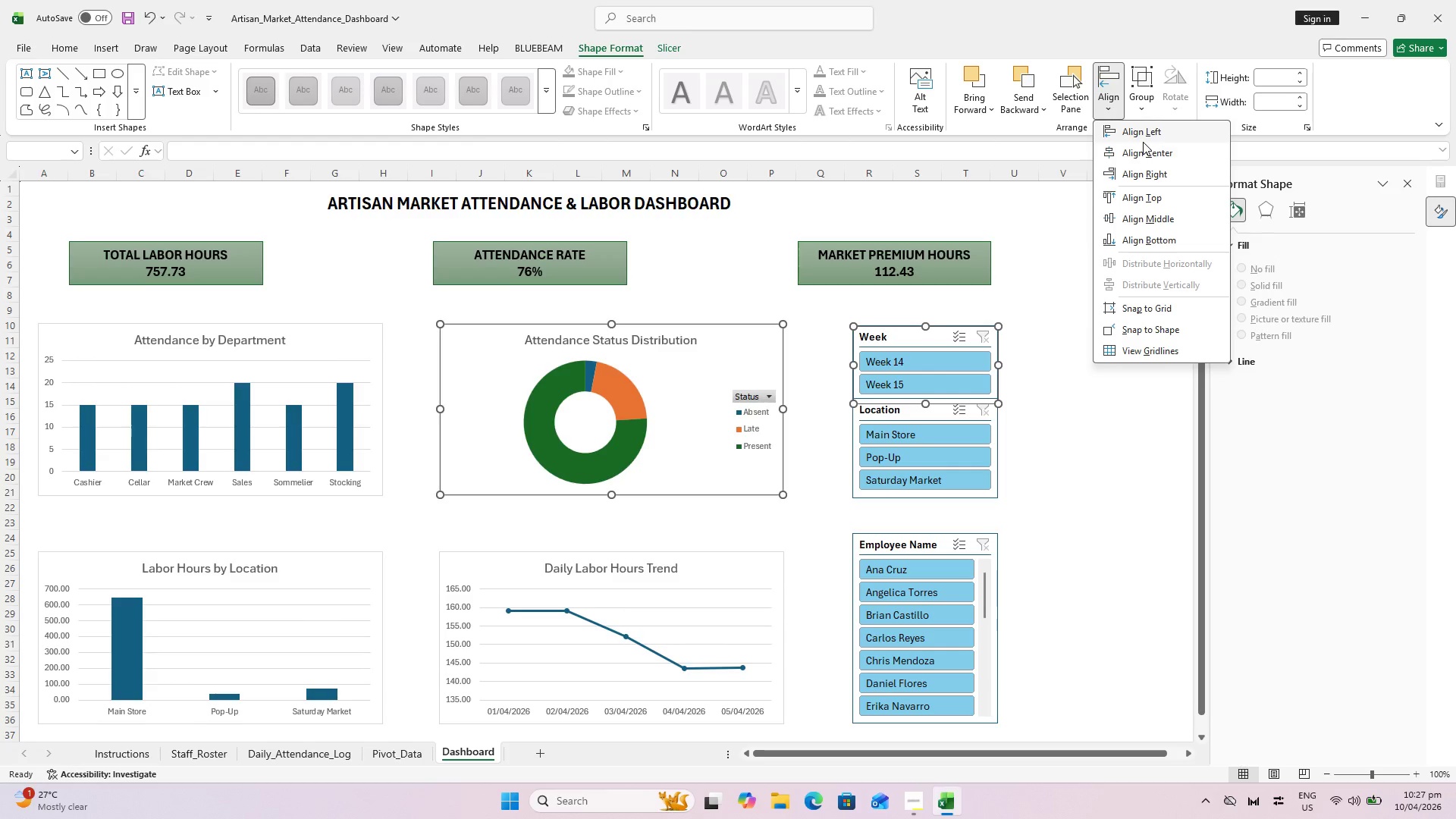 
left_click([1156, 200])
 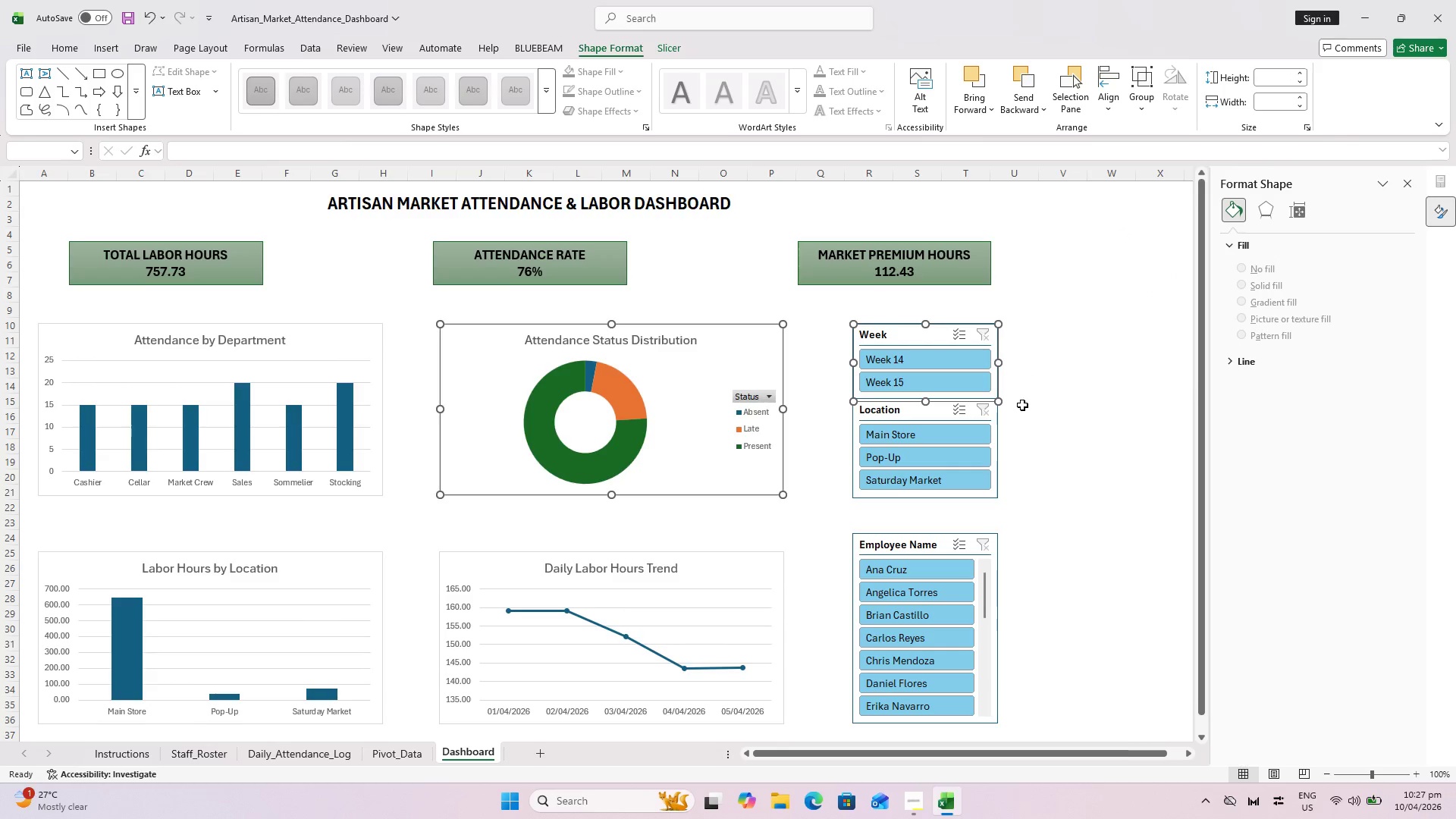 
left_click([1069, 446])
 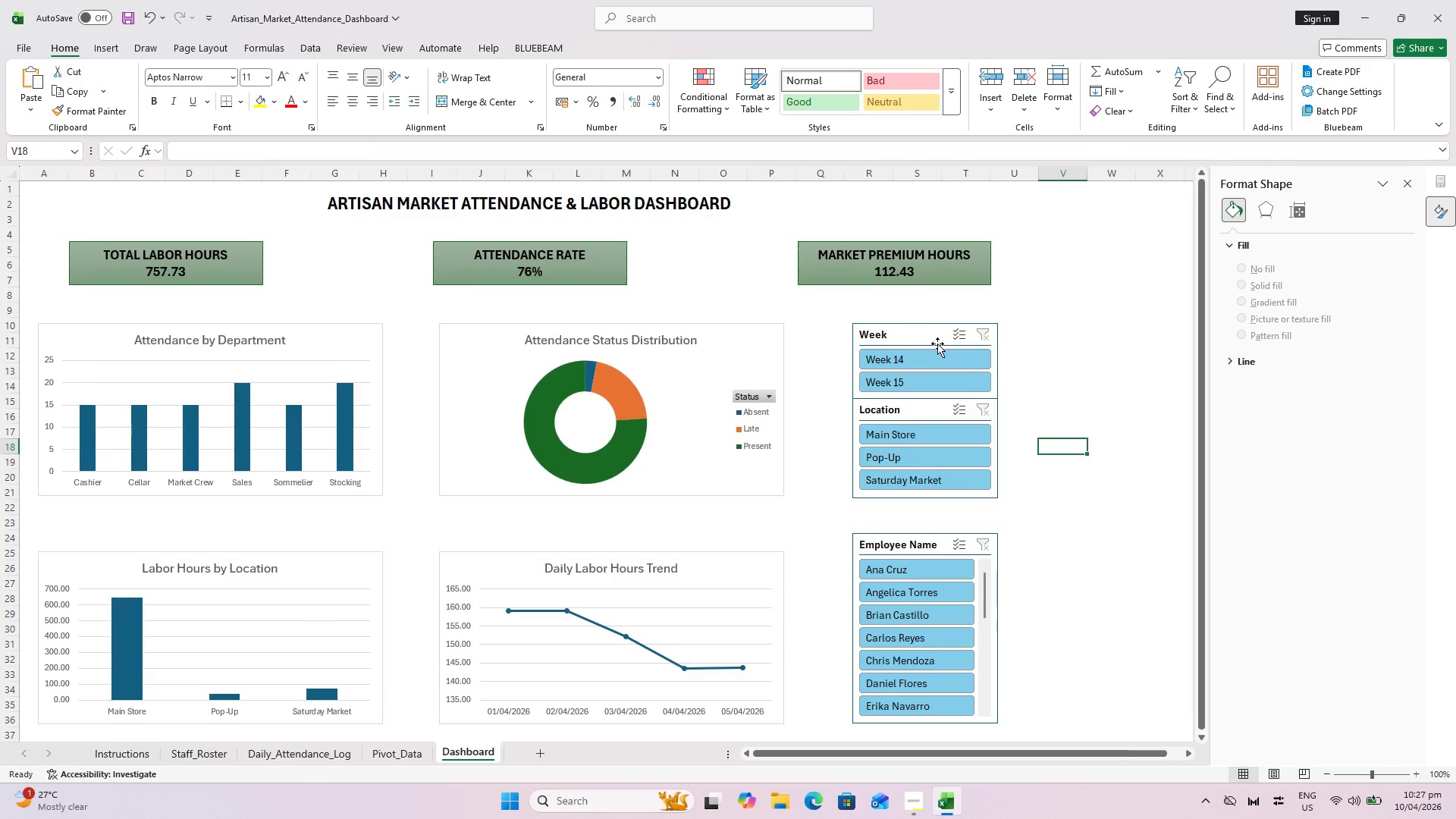 
left_click([937, 342])
 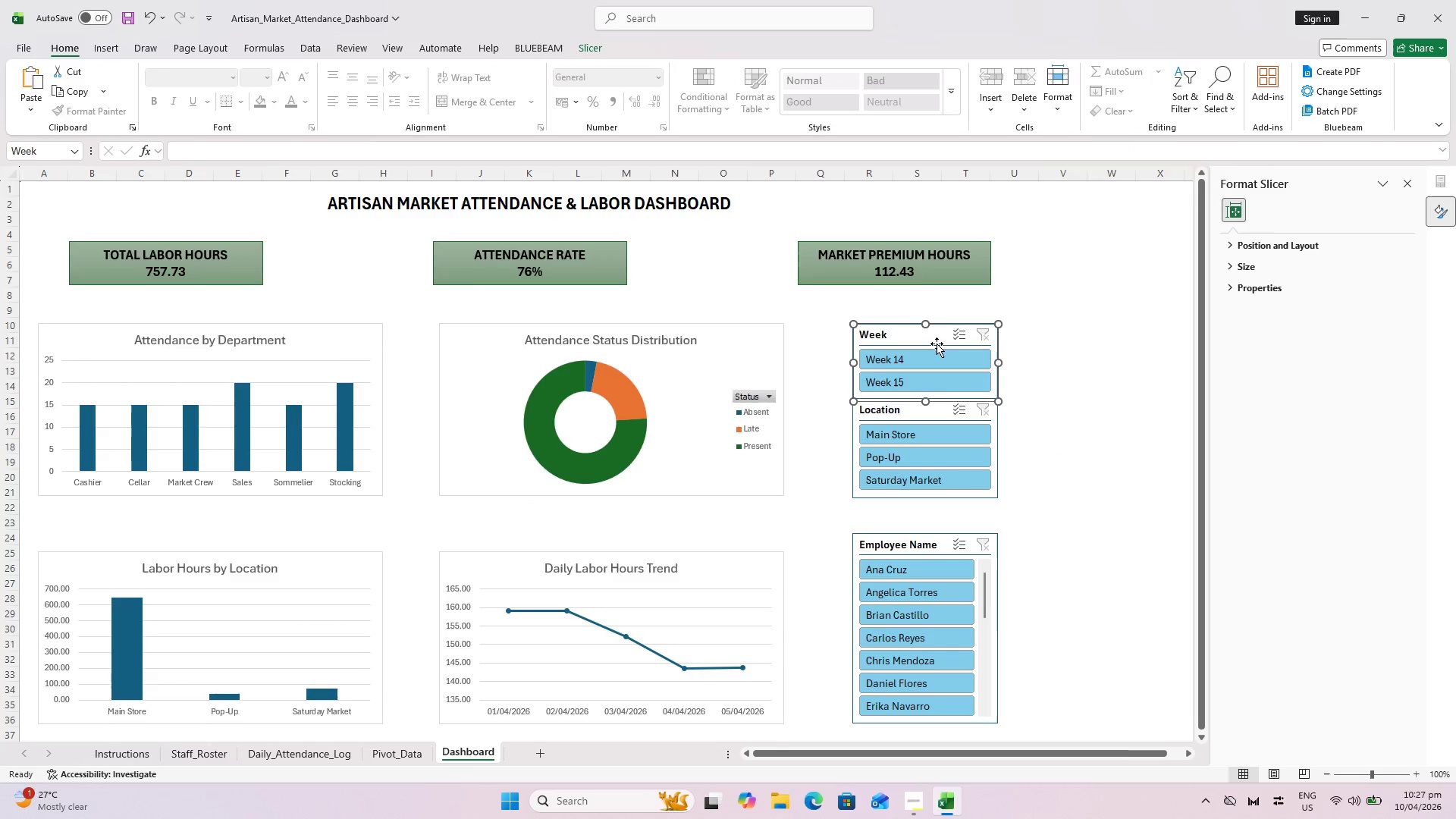 
hold_key(key=ControlLeft, duration=1.39)
left_click([937, 401])
 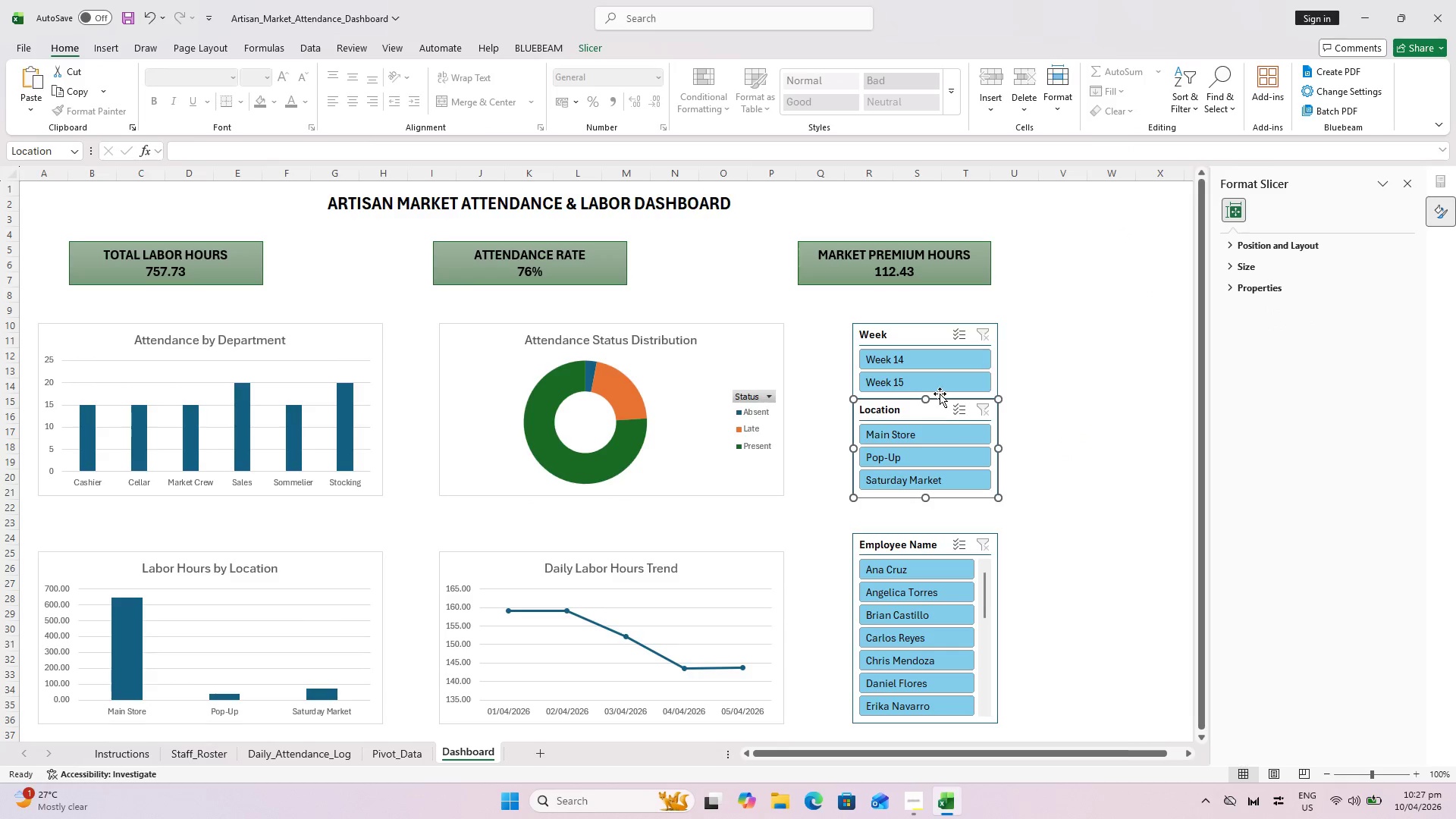 
hold_key(key=ControlLeft, duration=1.44)
left_click([942, 546])
 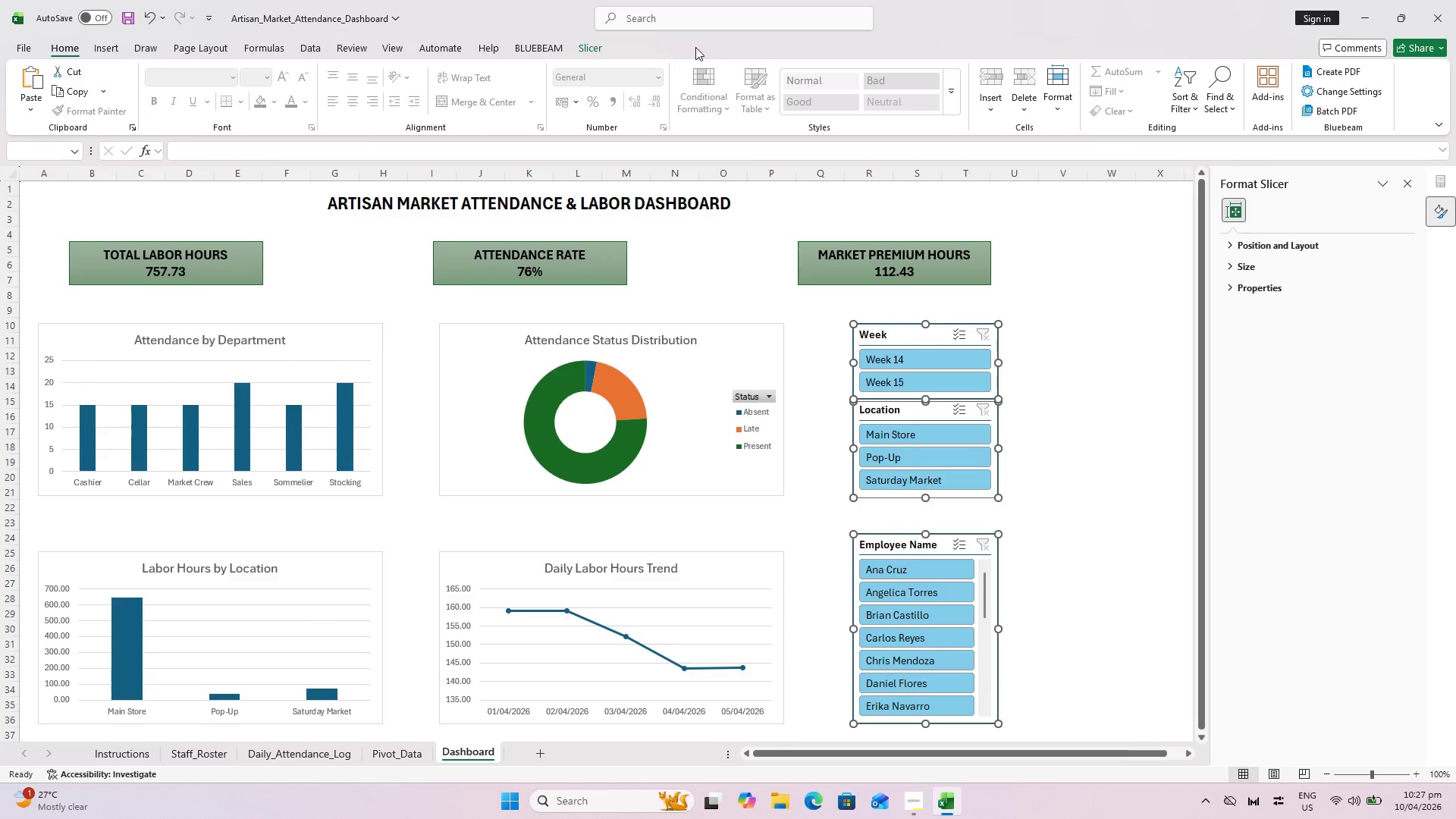 
left_click([582, 50])
 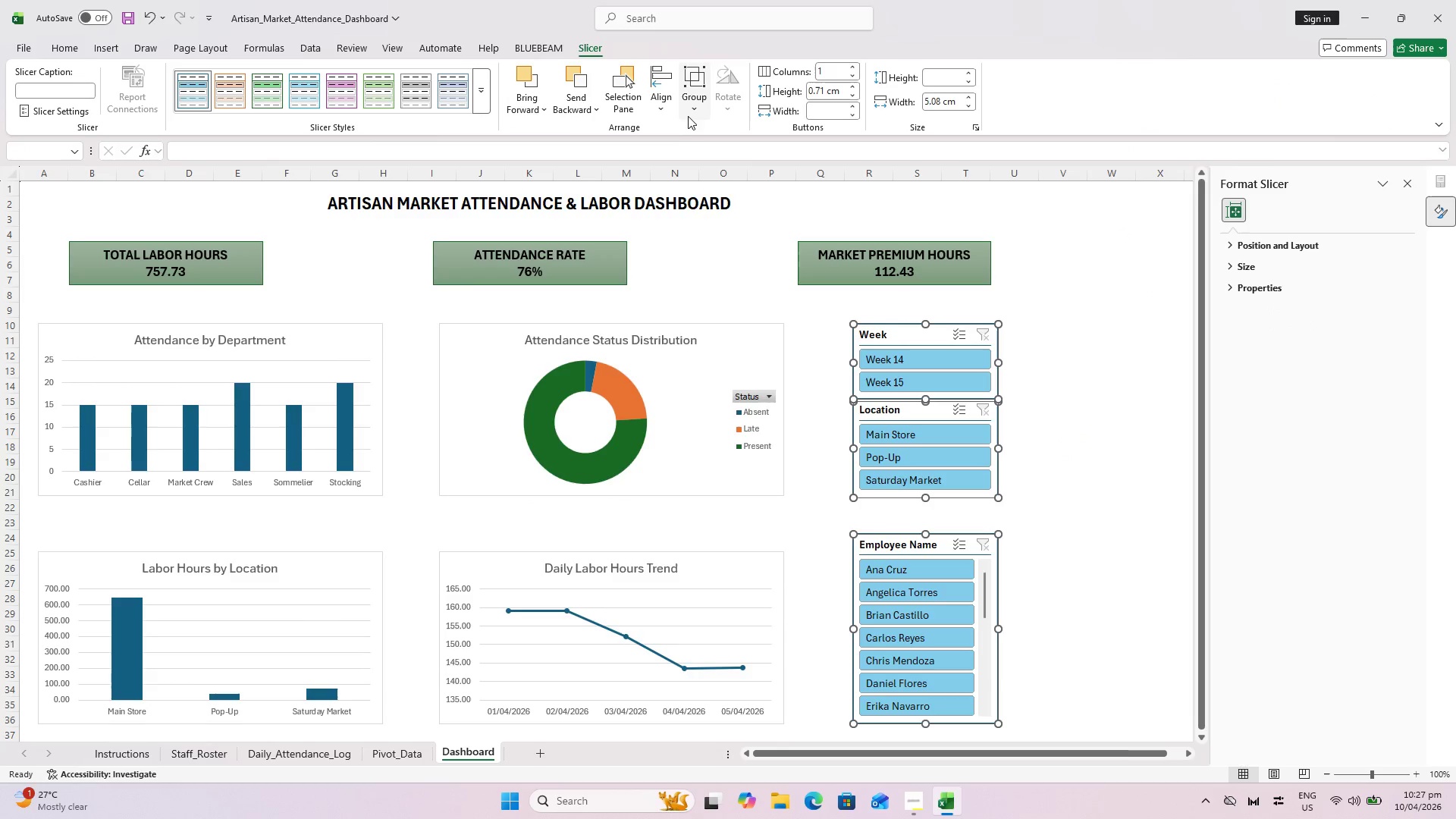 
left_click([647, 103])
 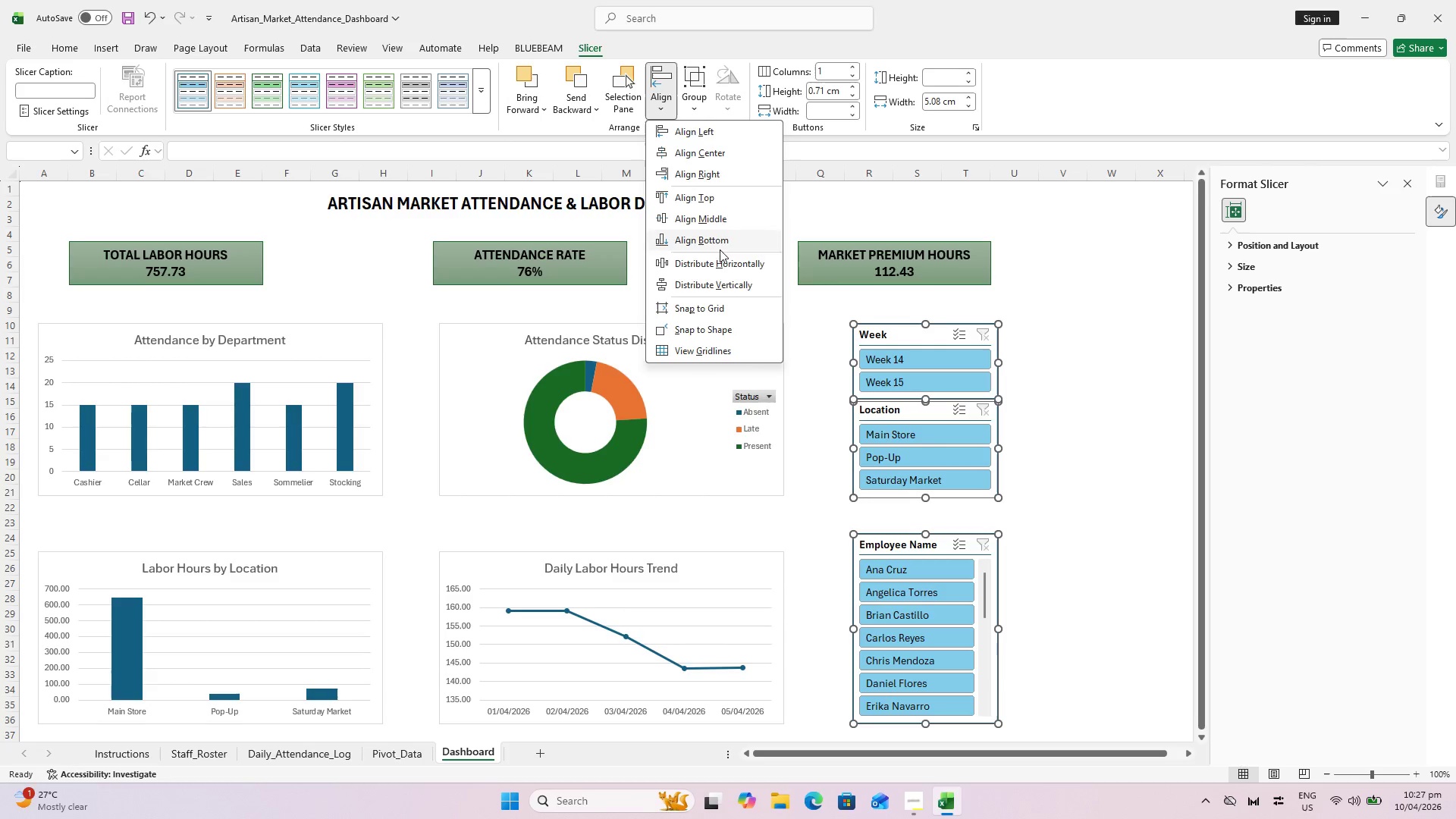 
left_click([723, 288])
 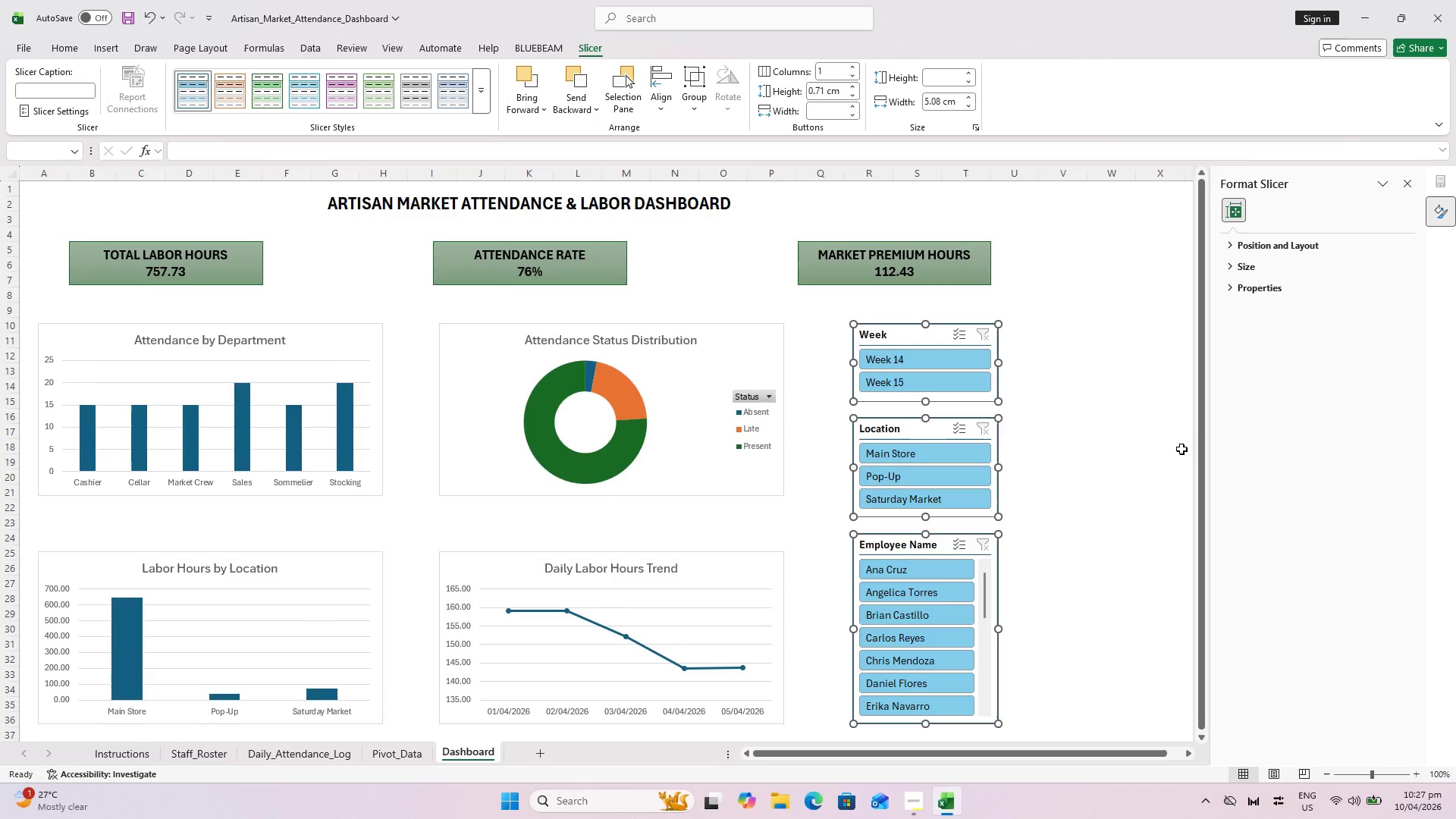 
left_click([1152, 453])
 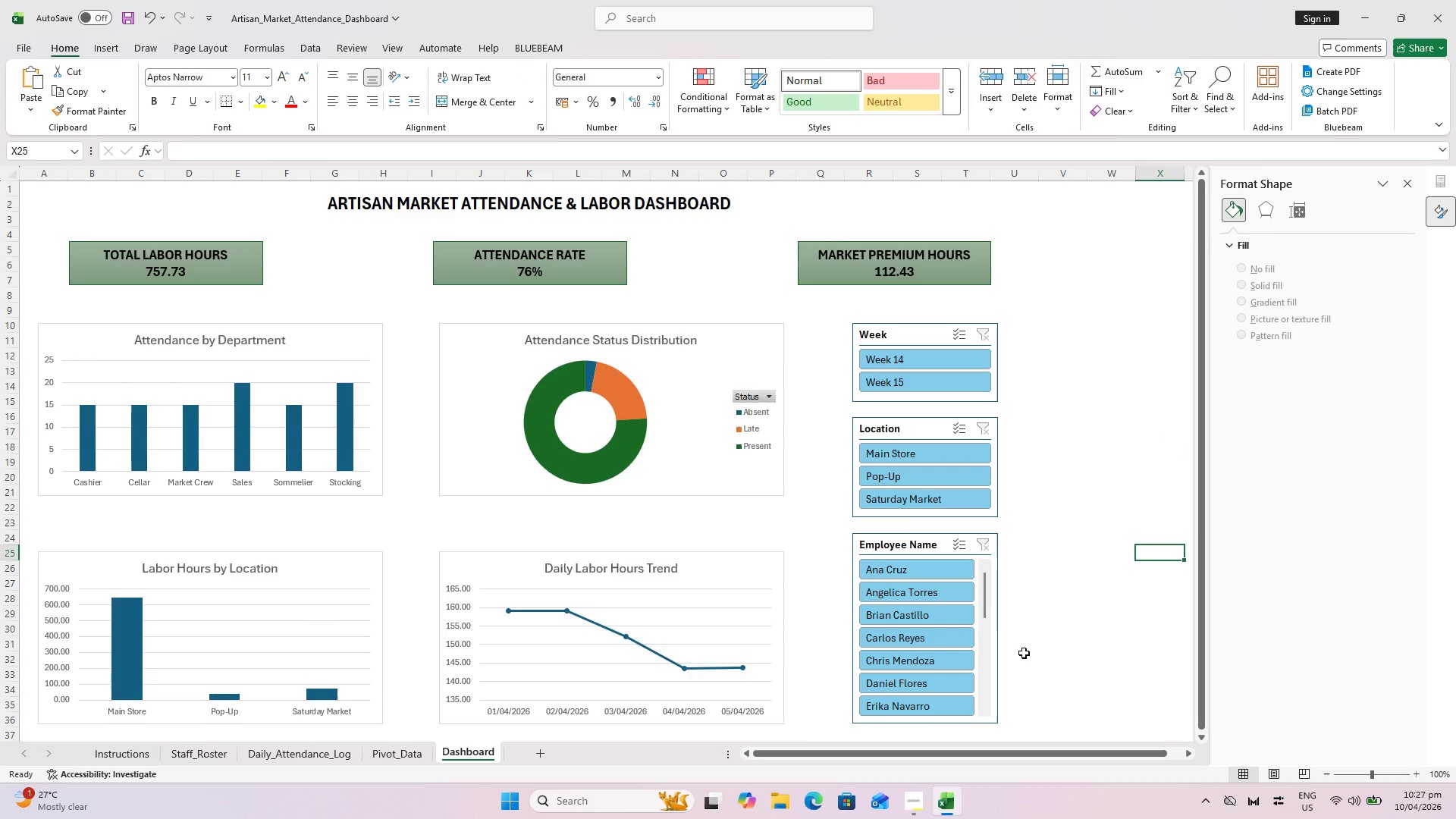 
wait(24.38)
 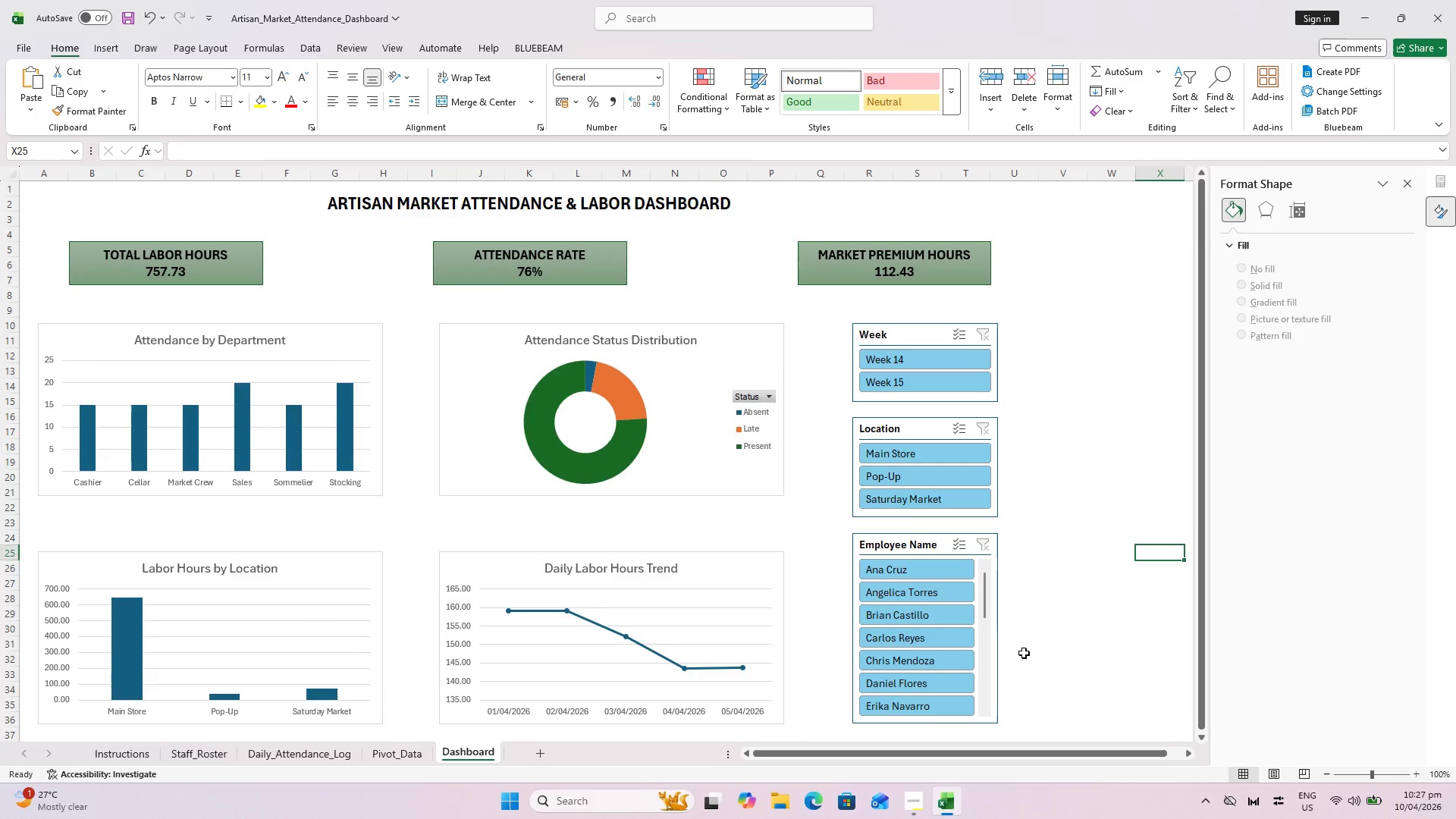 
left_click([768, 395])
 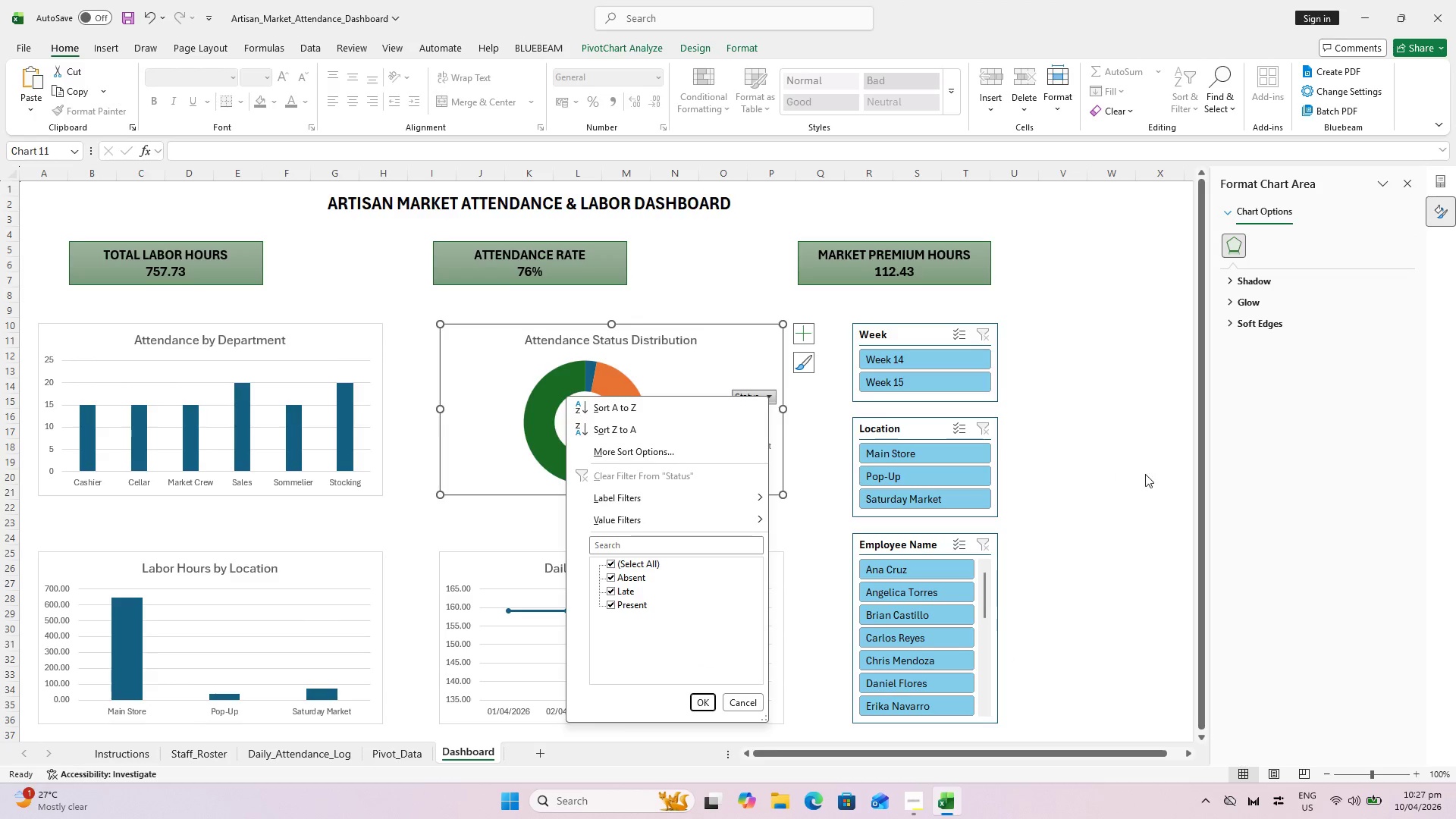 
left_click([1122, 475])
 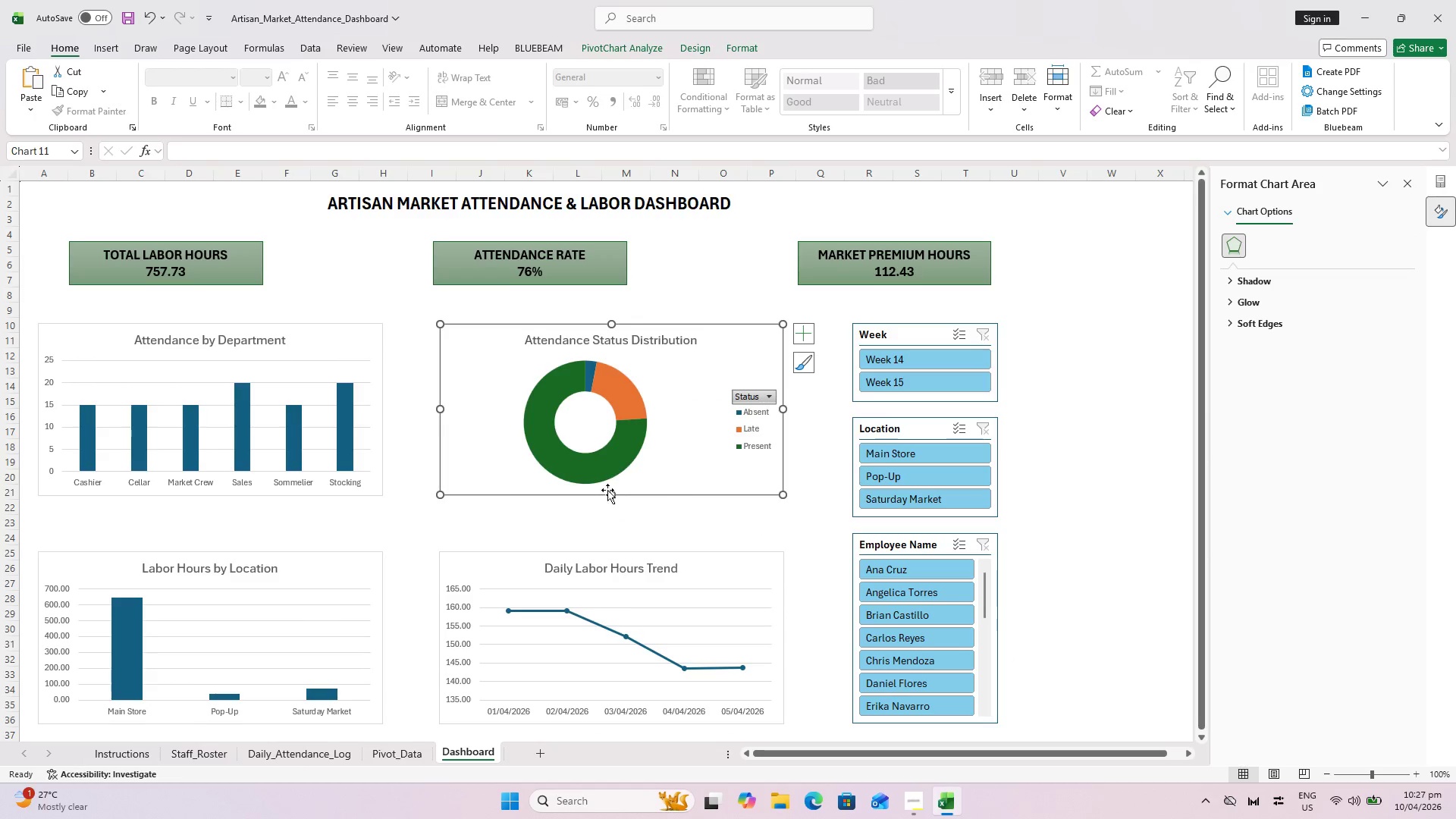 
left_click([582, 613])
 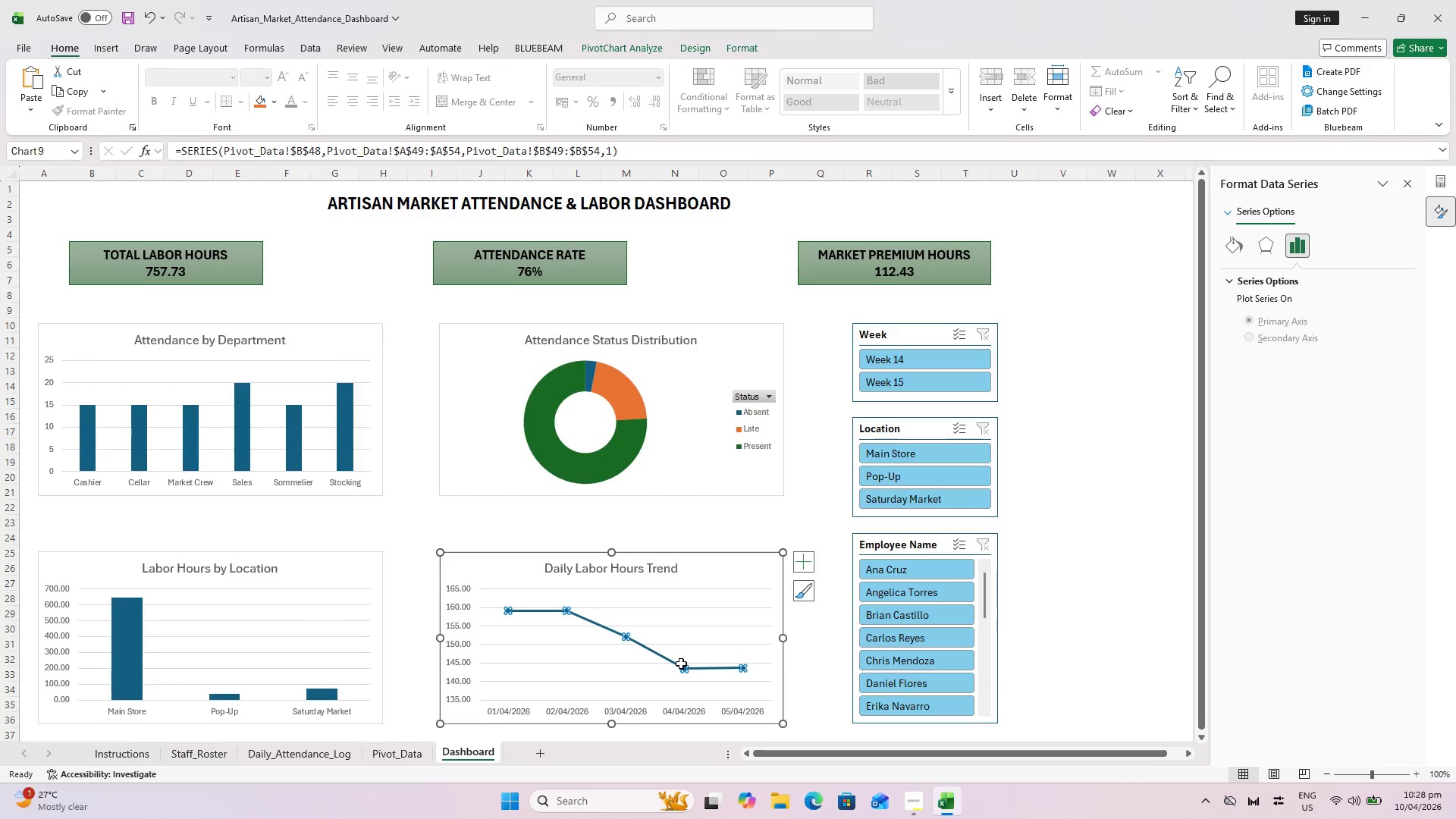 
double_click([664, 659])
 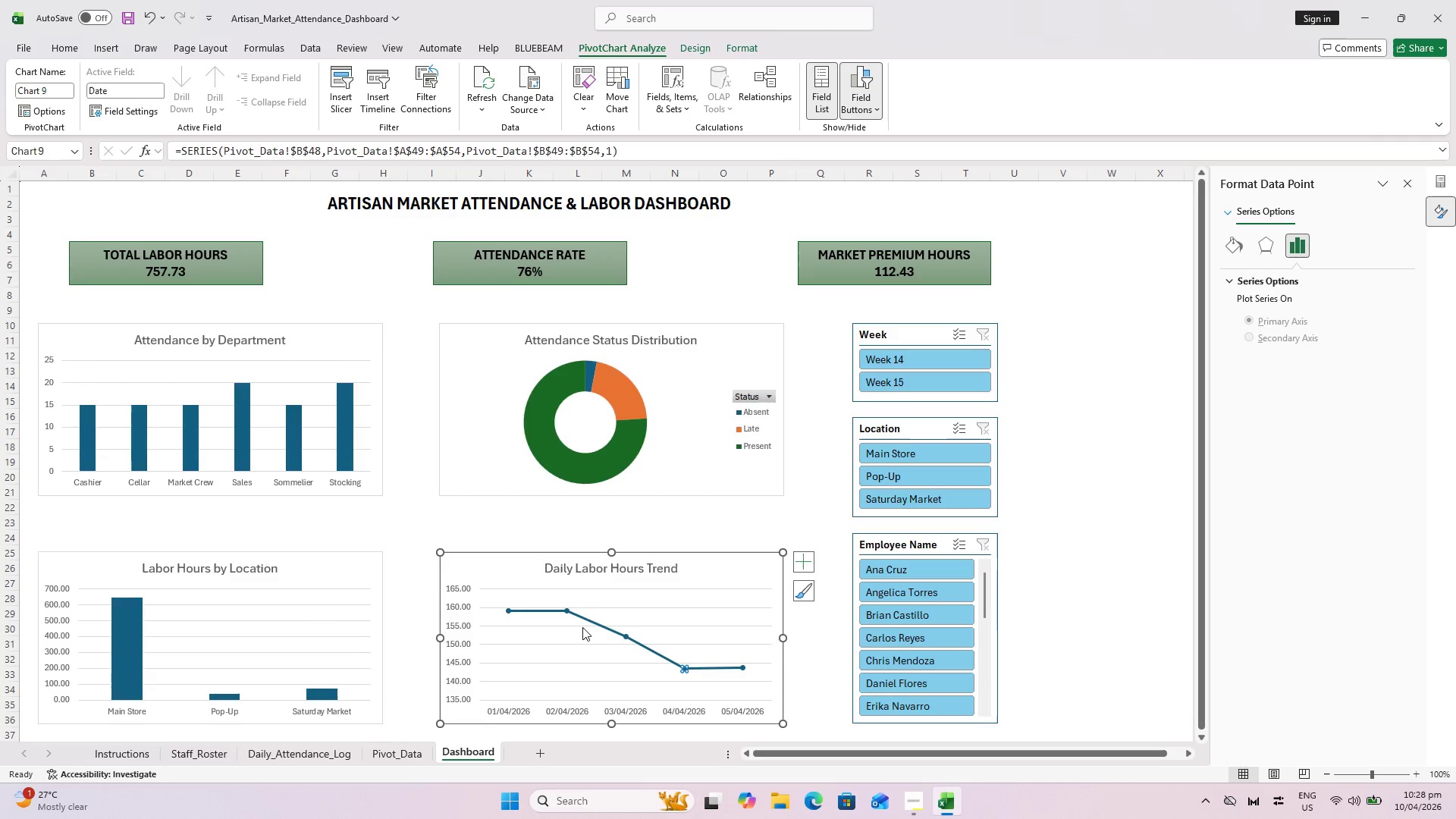 
left_click([585, 622])
 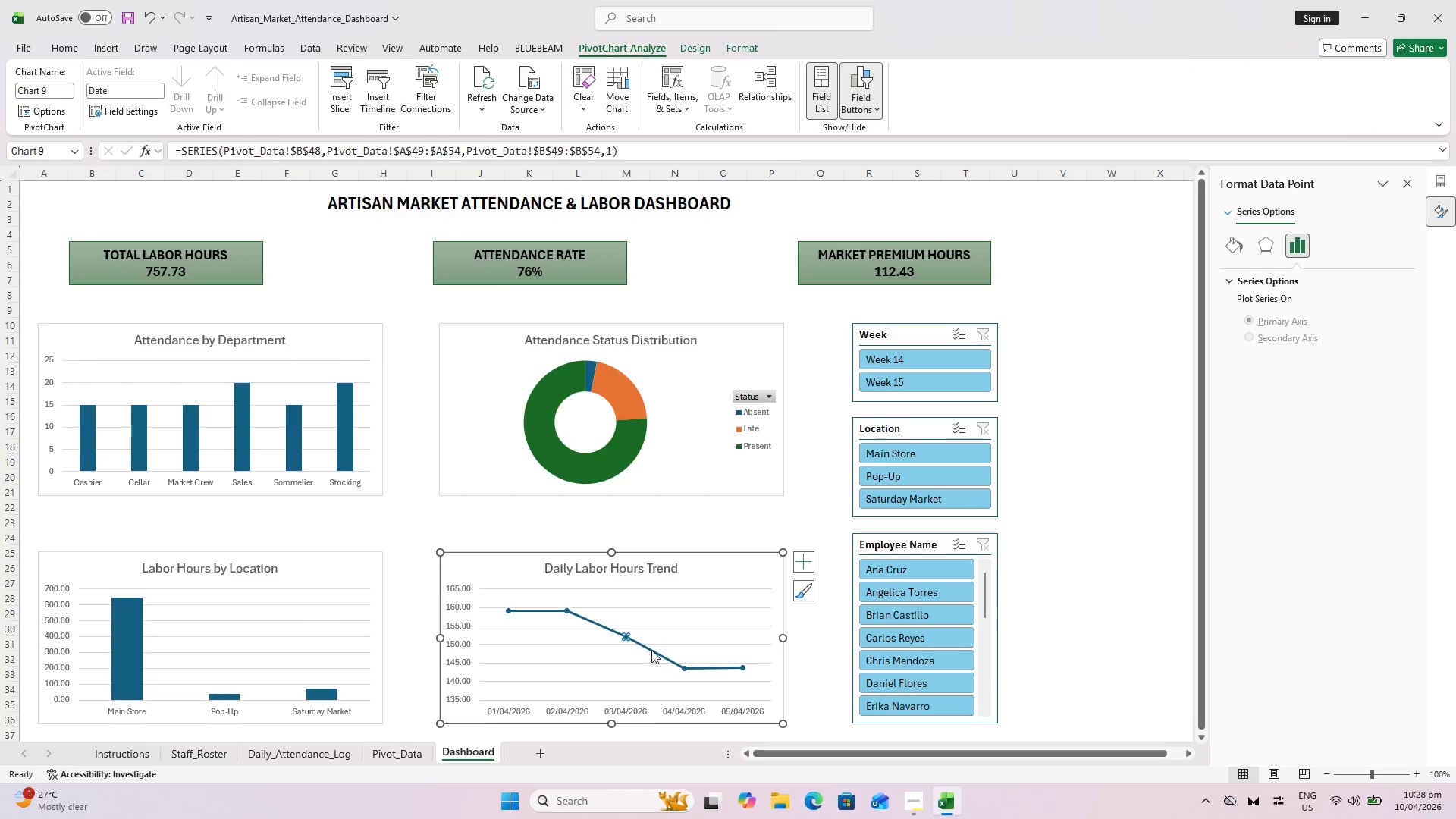 
key(Escape)
 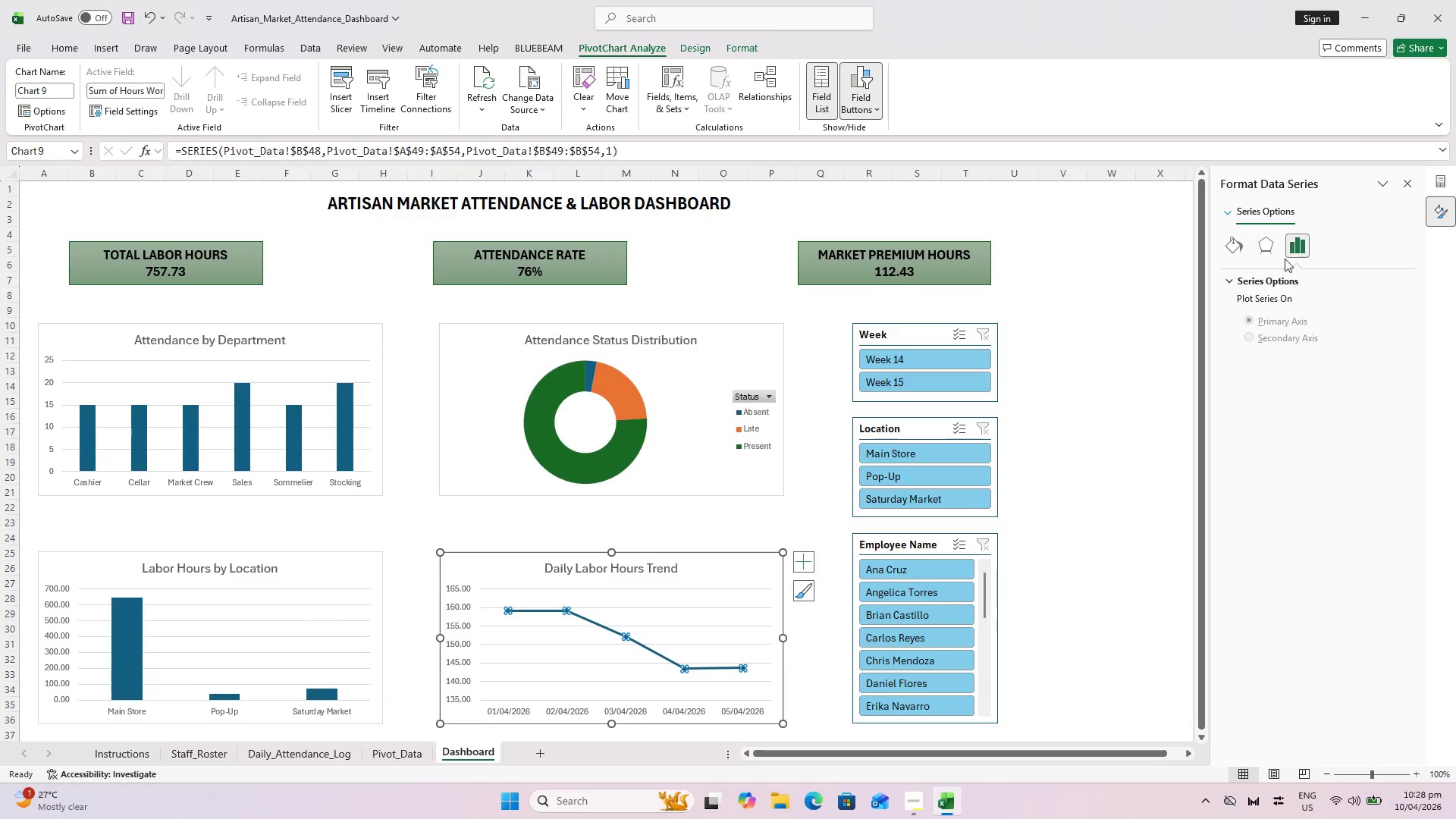 
left_click([1233, 285])
 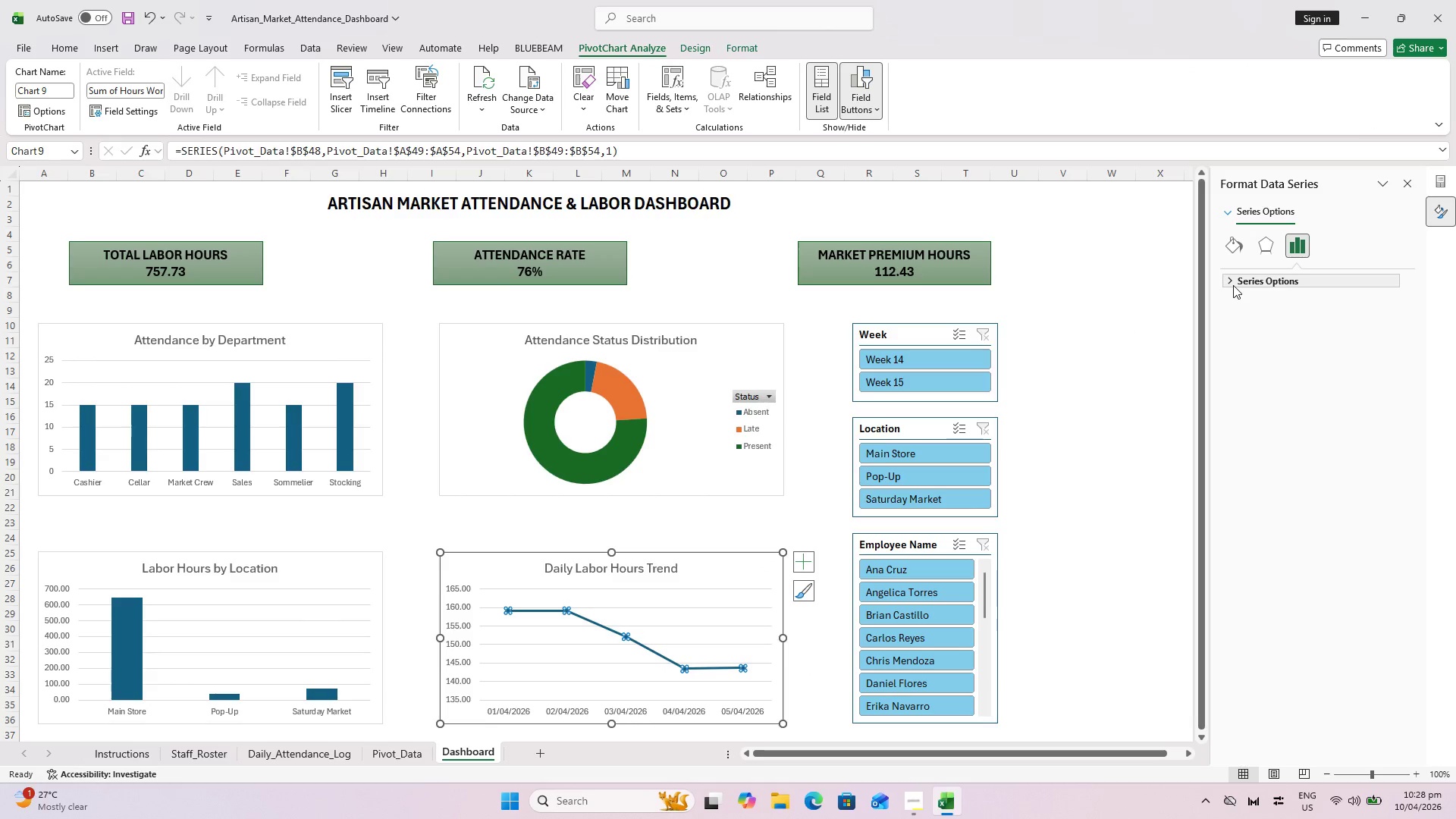 
left_click([1233, 285])
 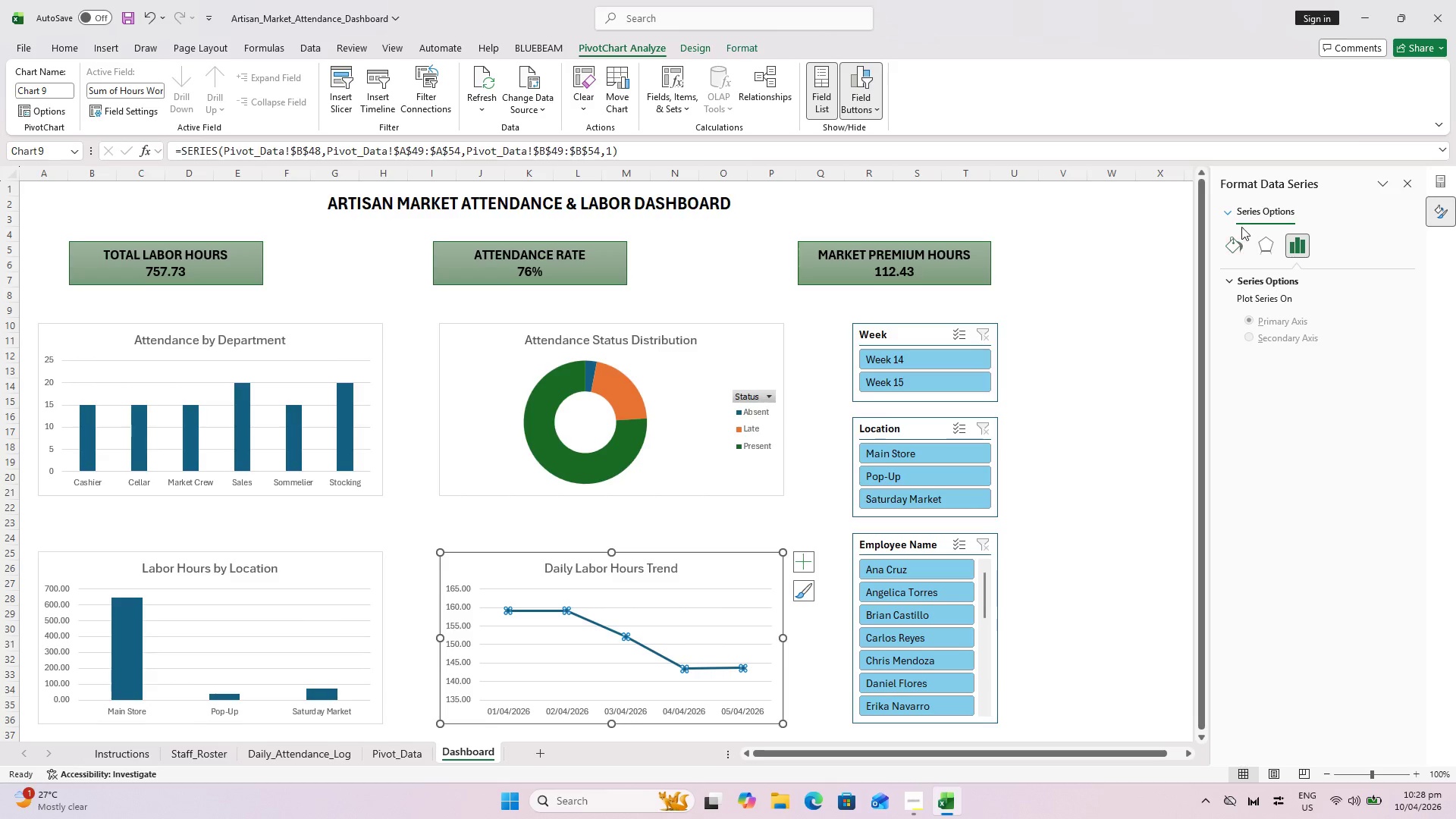 
left_click([1230, 218])
 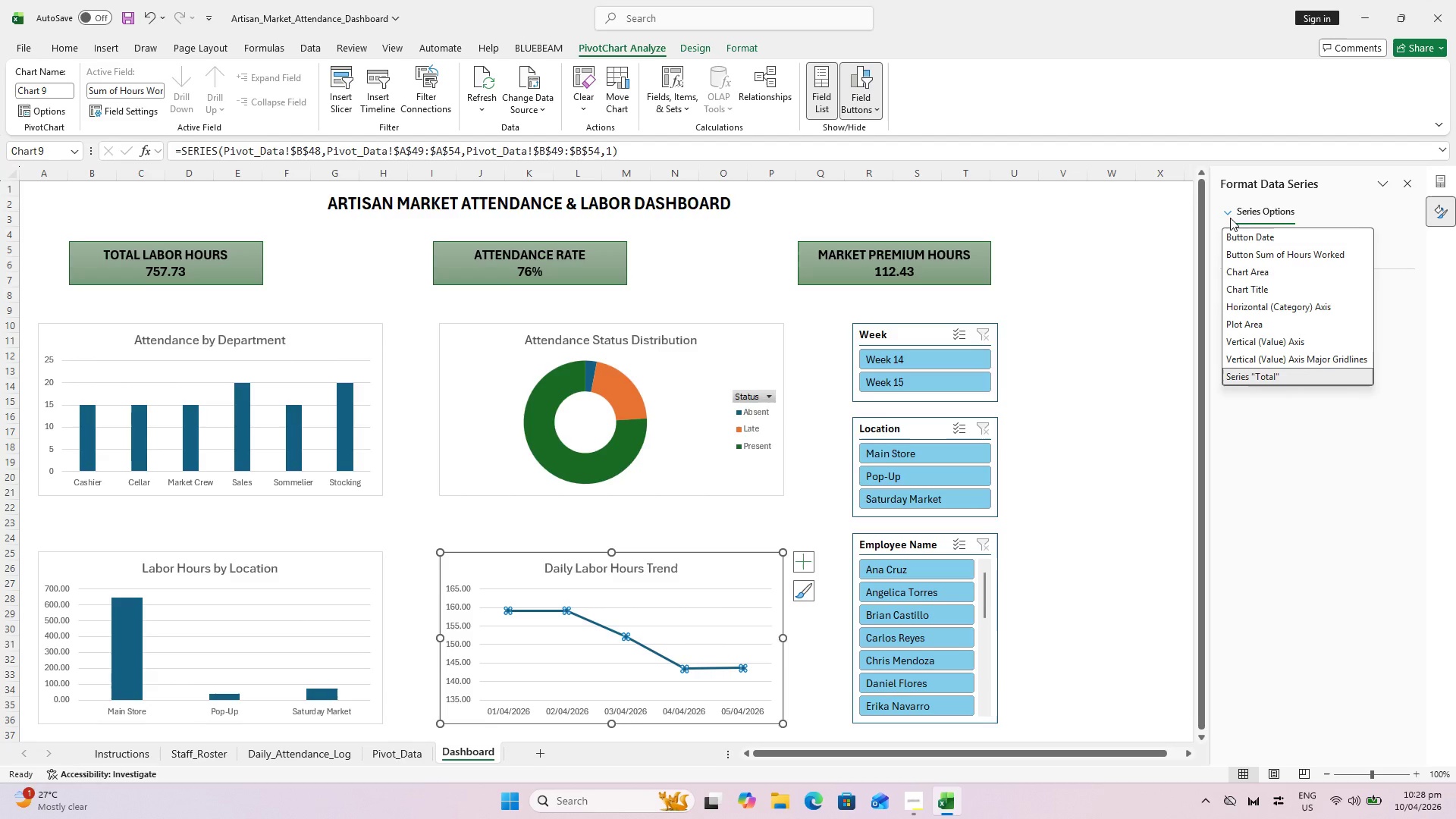 
left_click([1230, 218])
 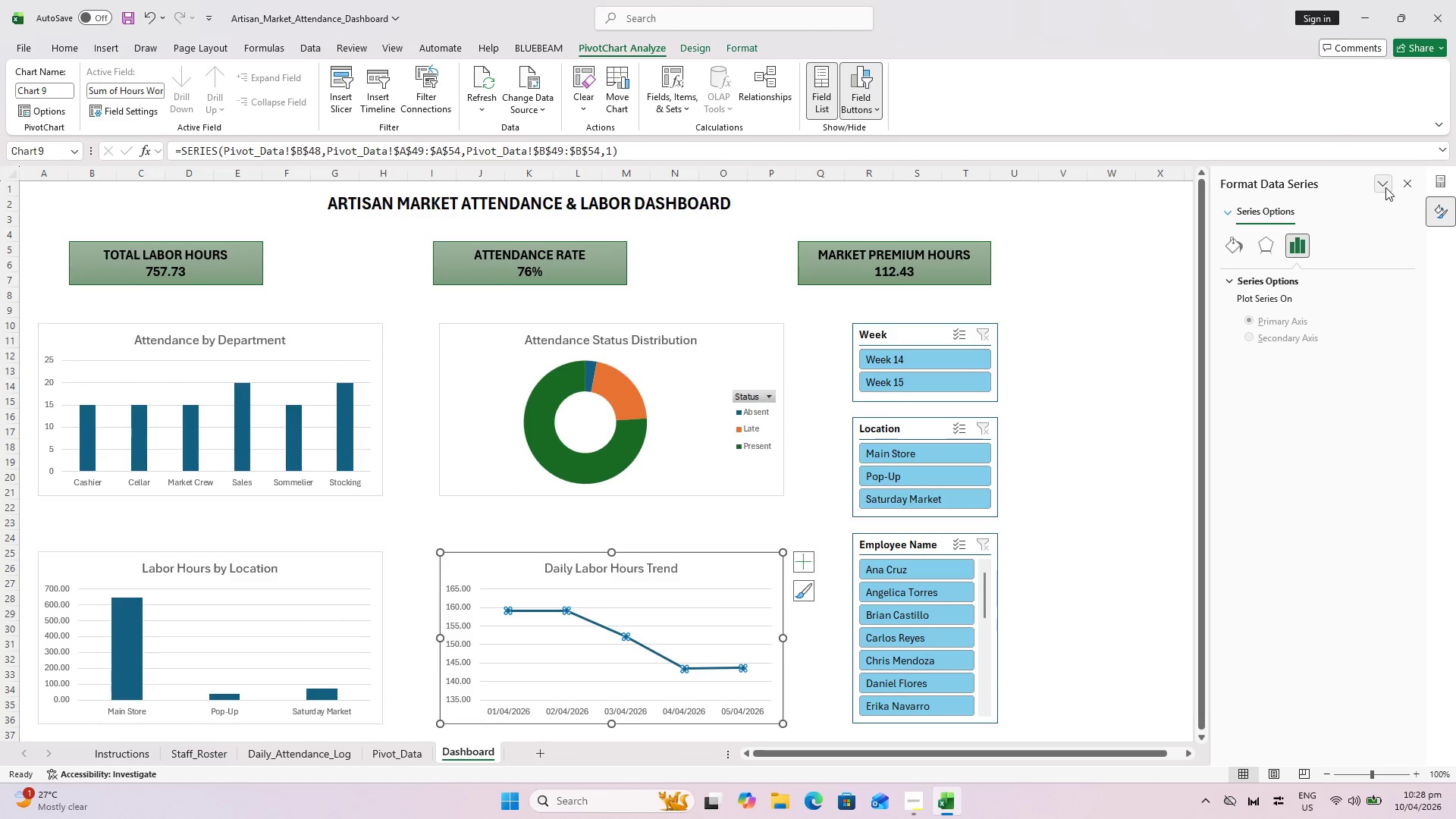 
left_click([1432, 184])
 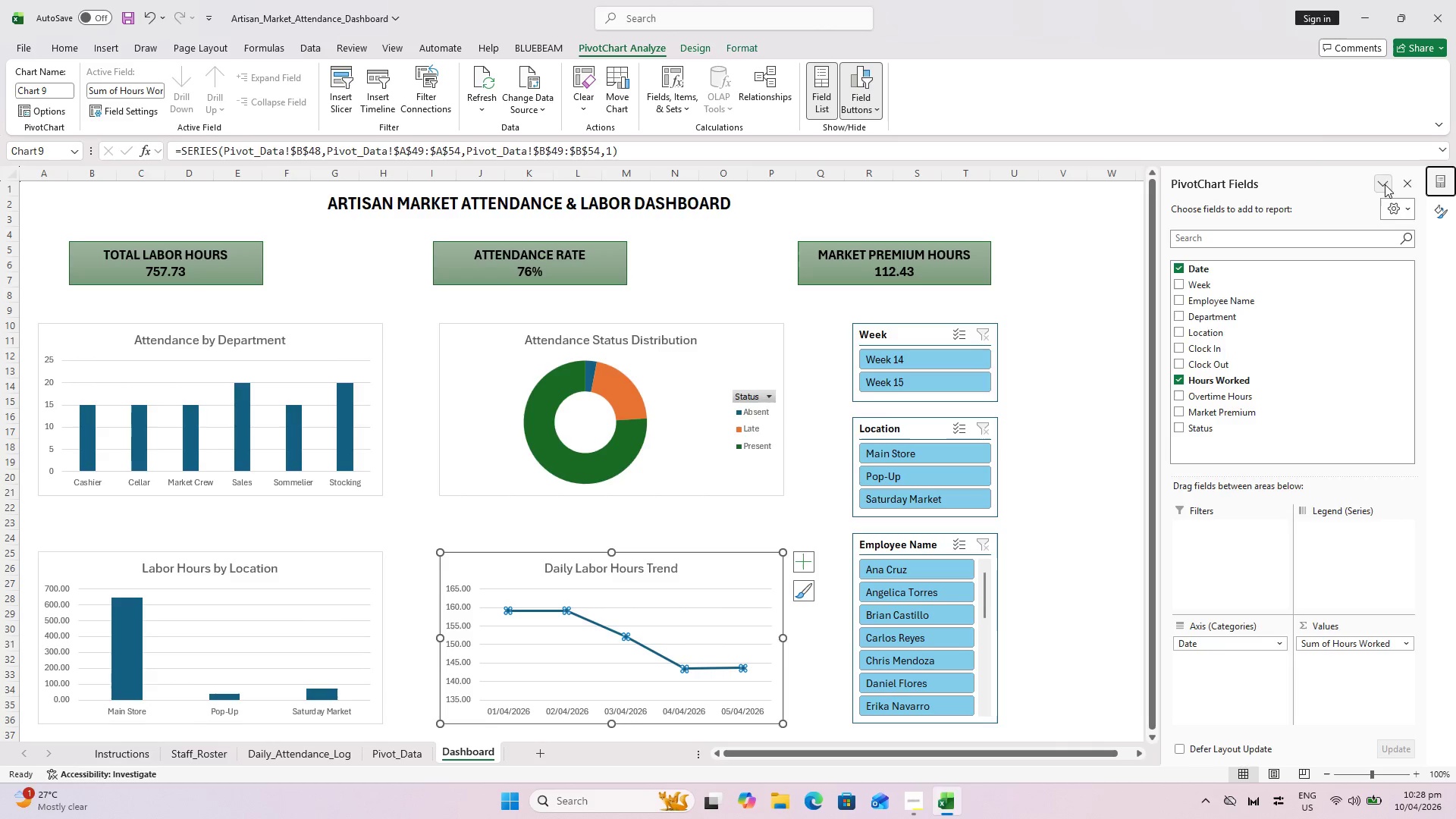 
left_click([1442, 208])
 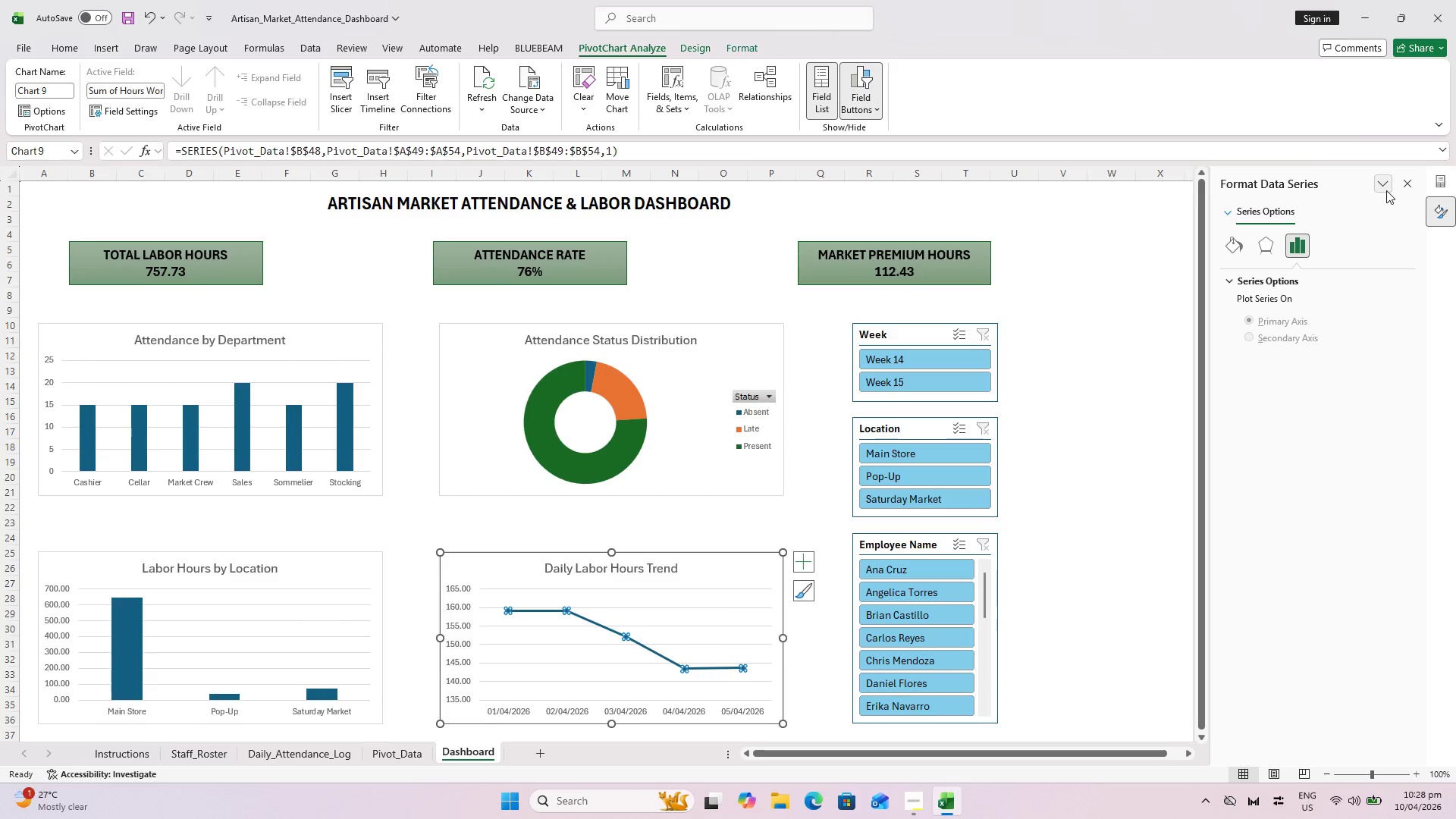 
wait(6.91)
 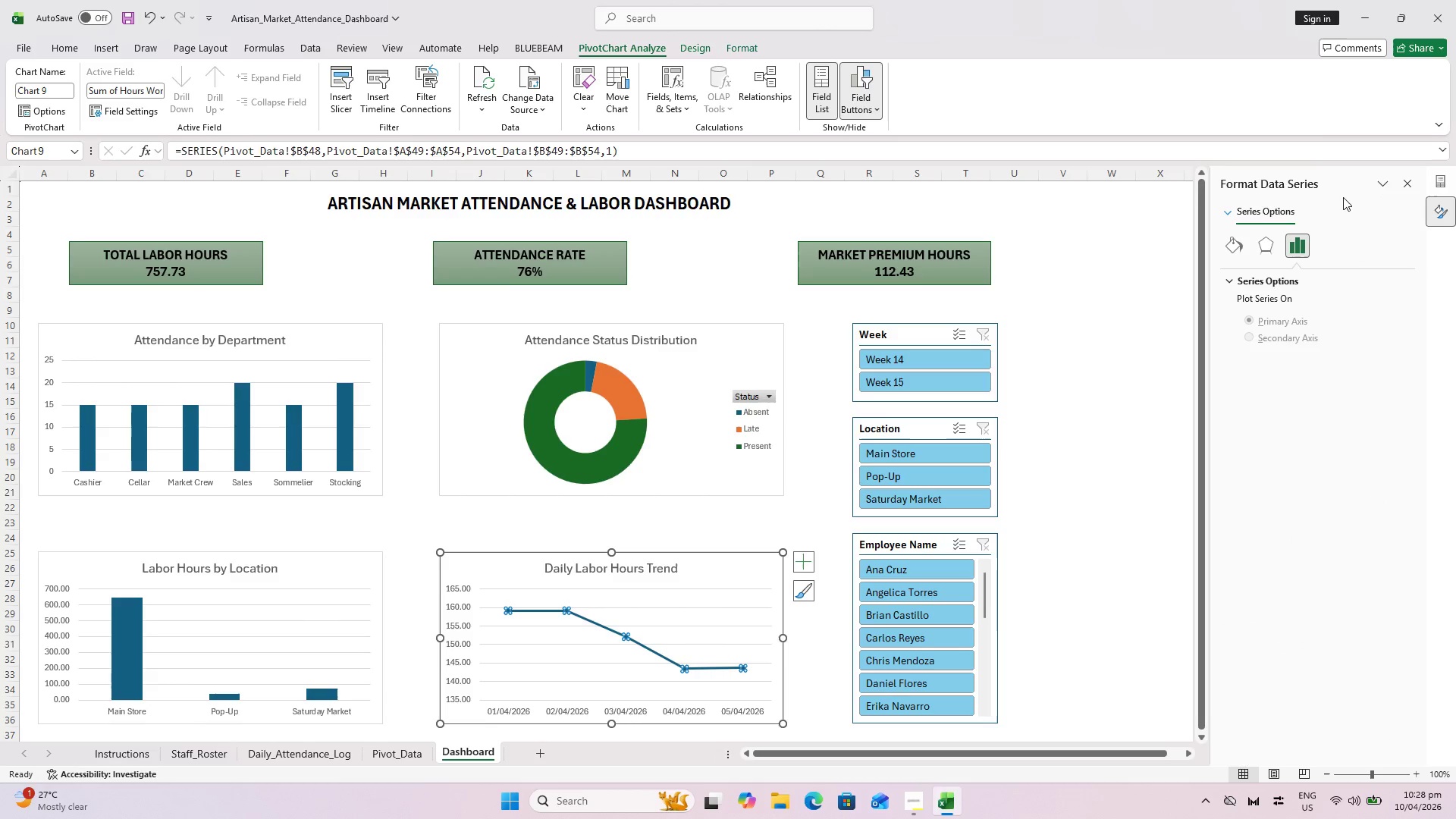 
left_click([1236, 249])
 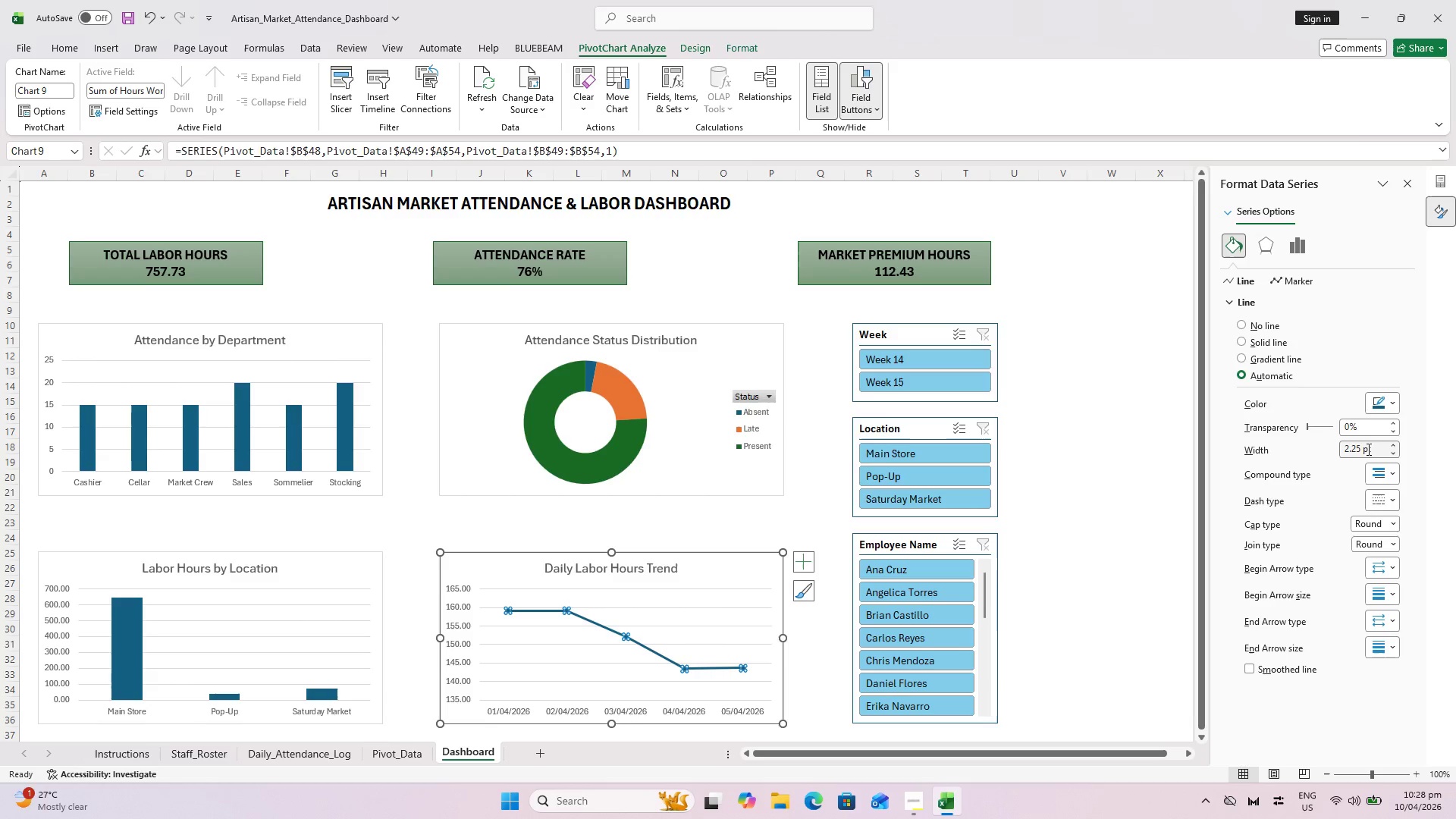 
mouse_move([1346, 432])
 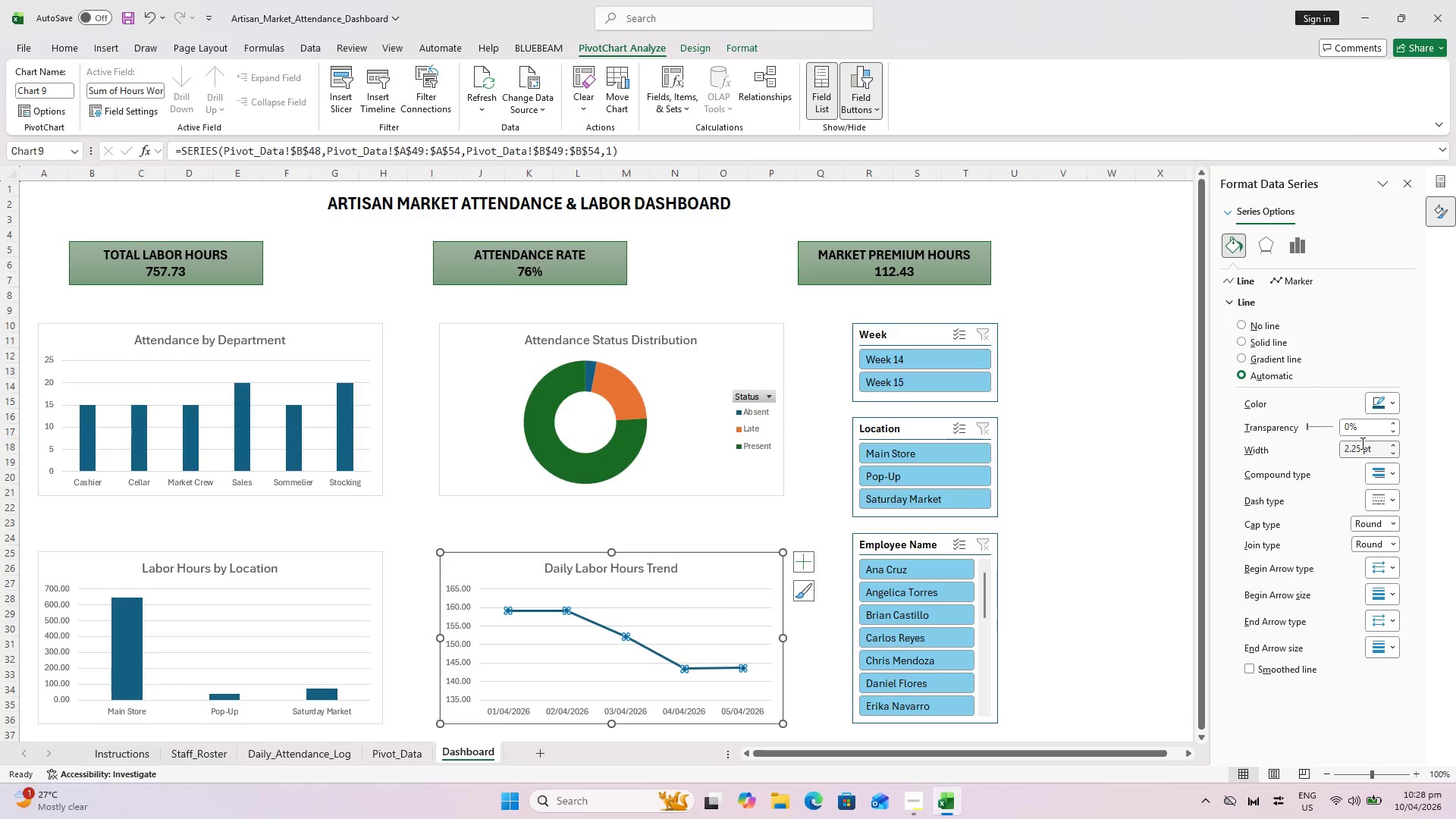 
left_click([1361, 444])
 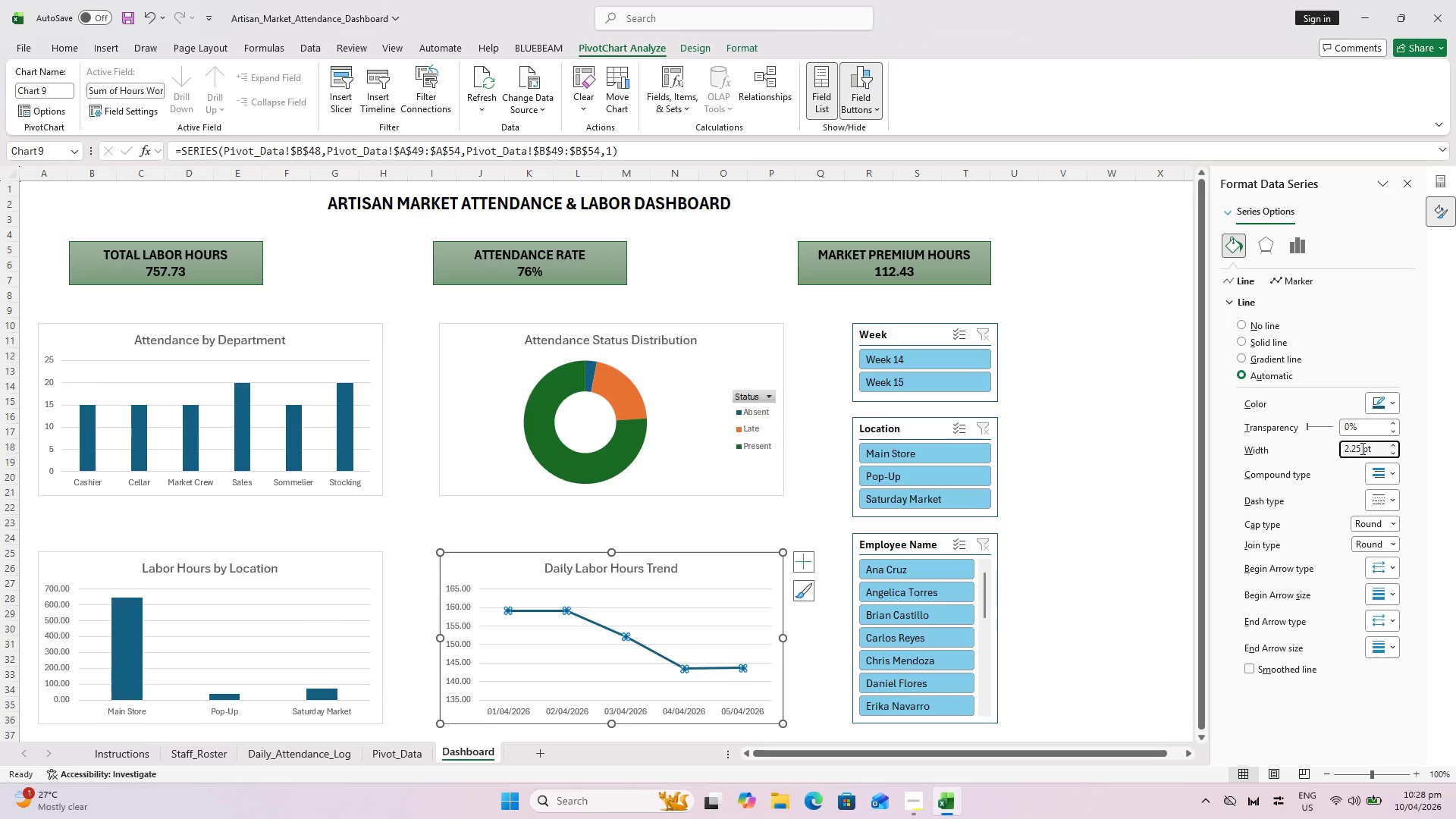 
left_click_drag(start_coordinate=[1361, 448], to_coordinate=[1325, 445])
 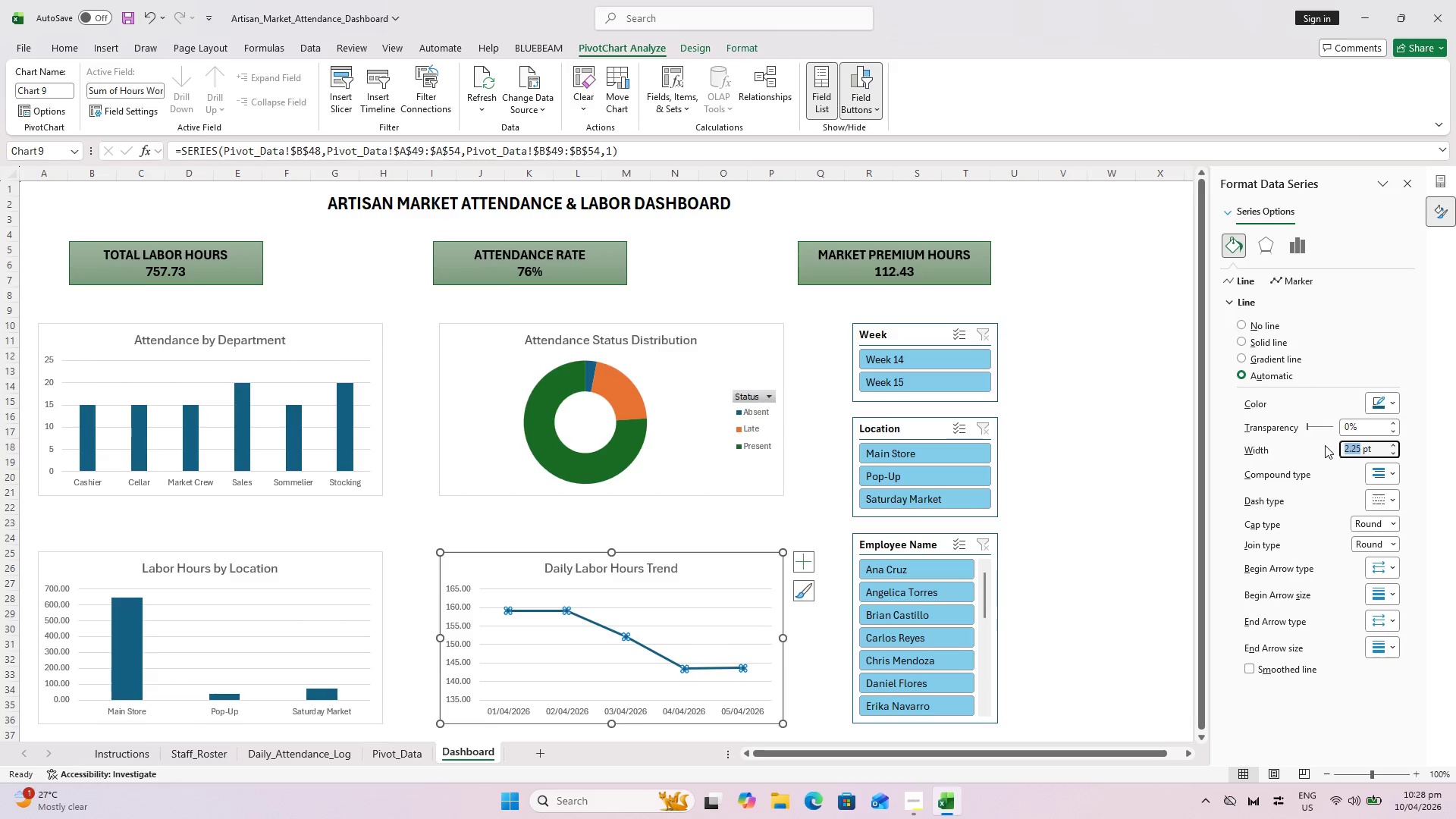 
key(3)
 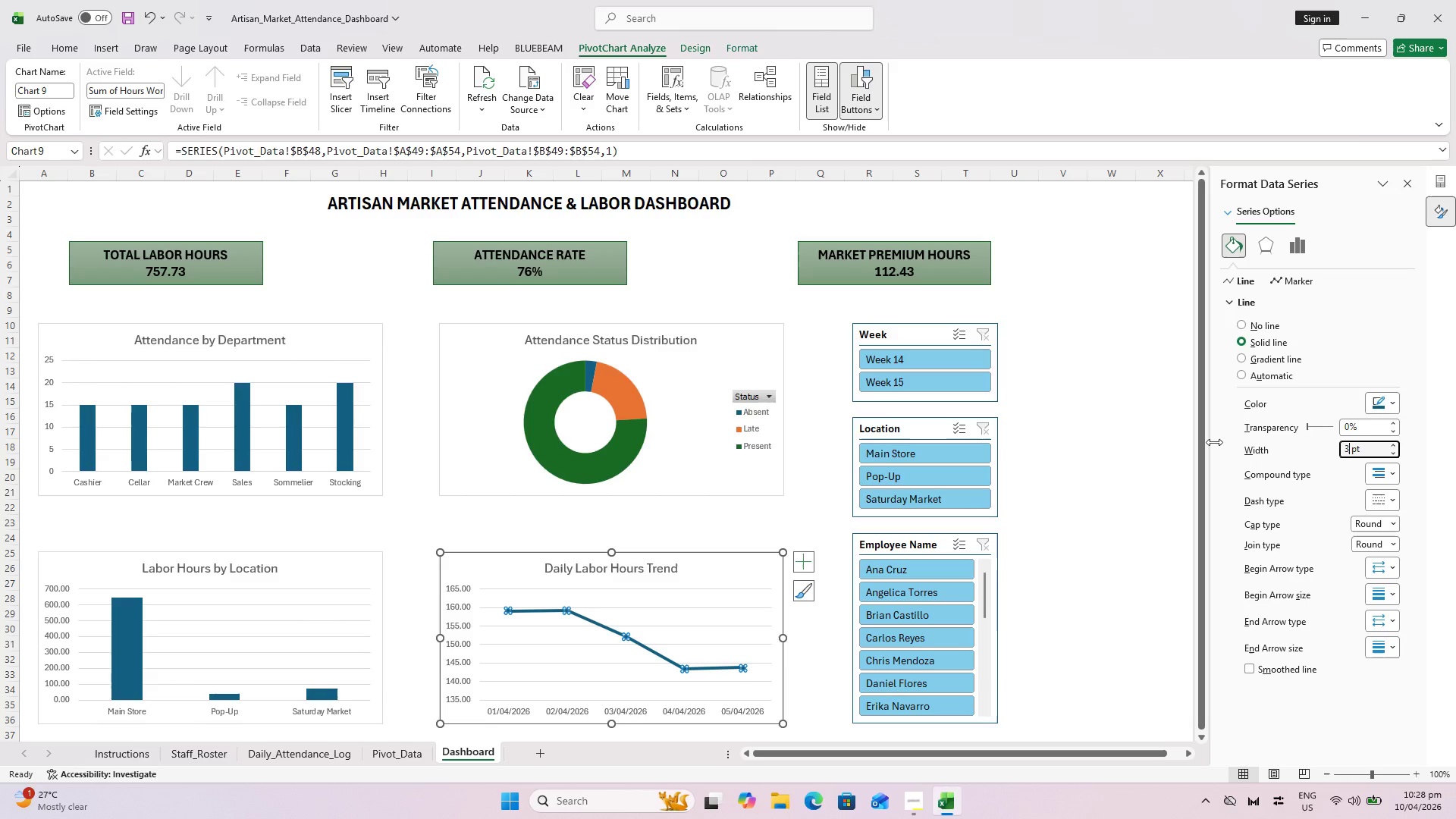 
key(Enter)
 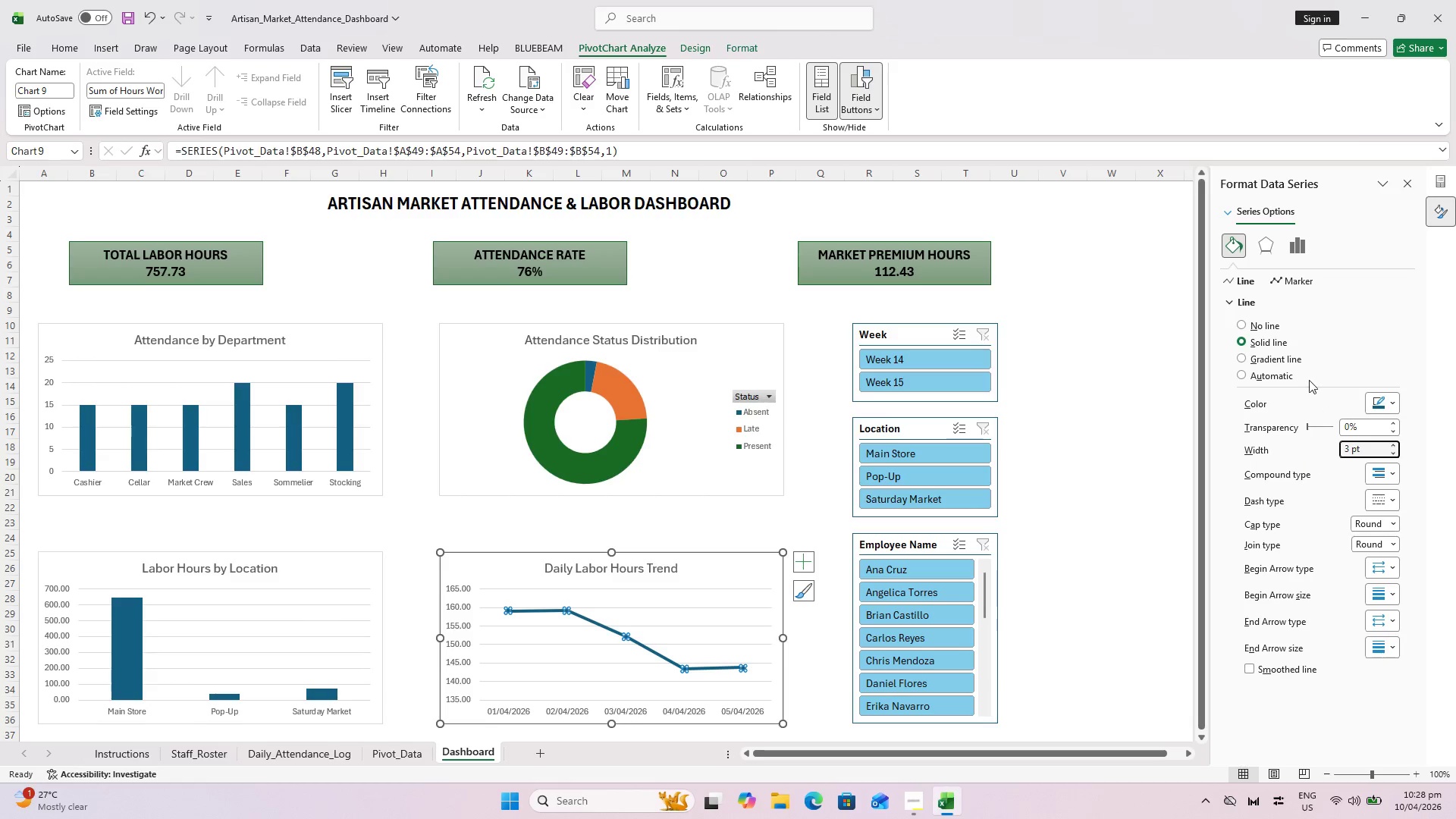 
left_click([1373, 353])
 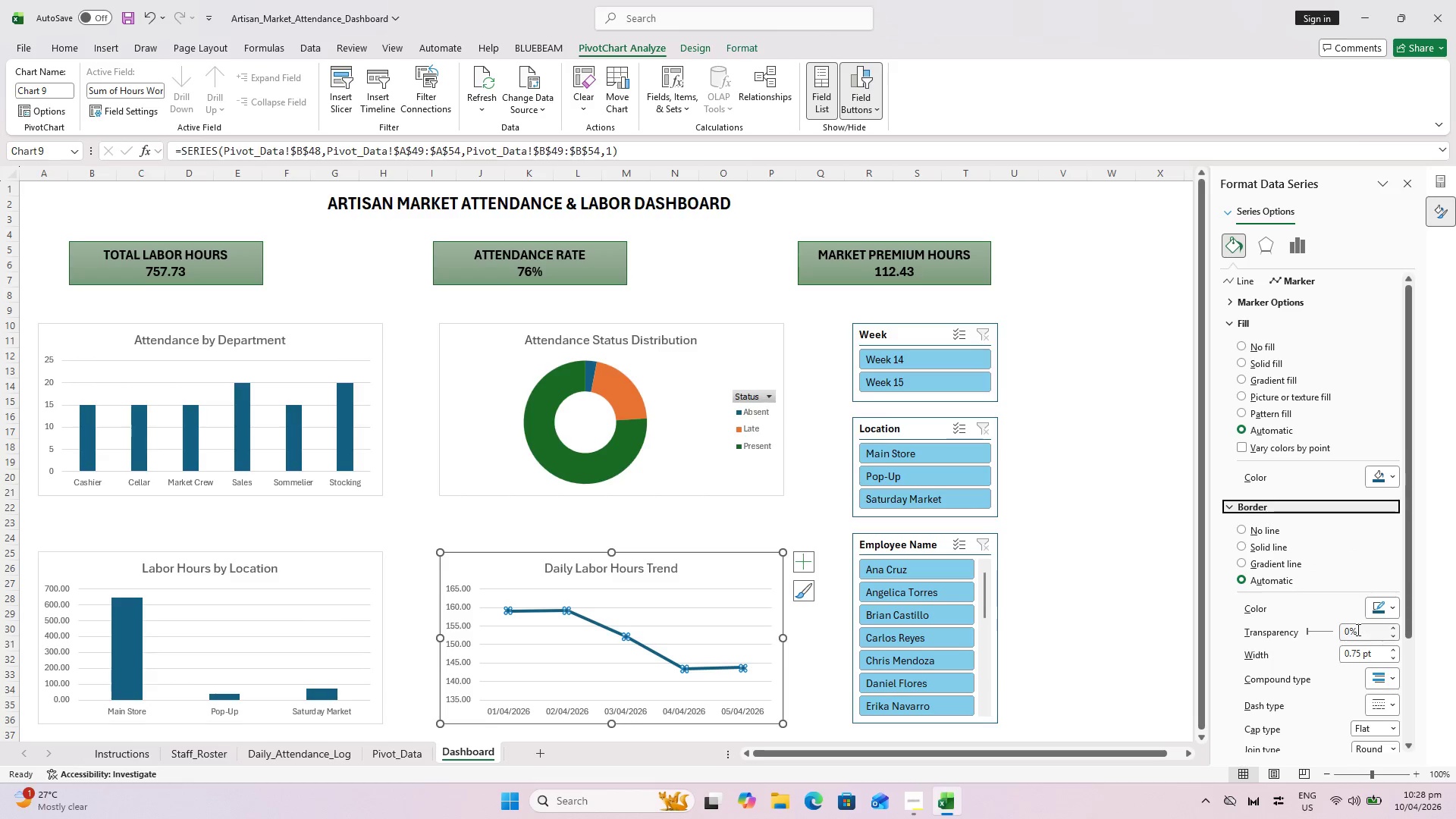 
left_click([1358, 648])
 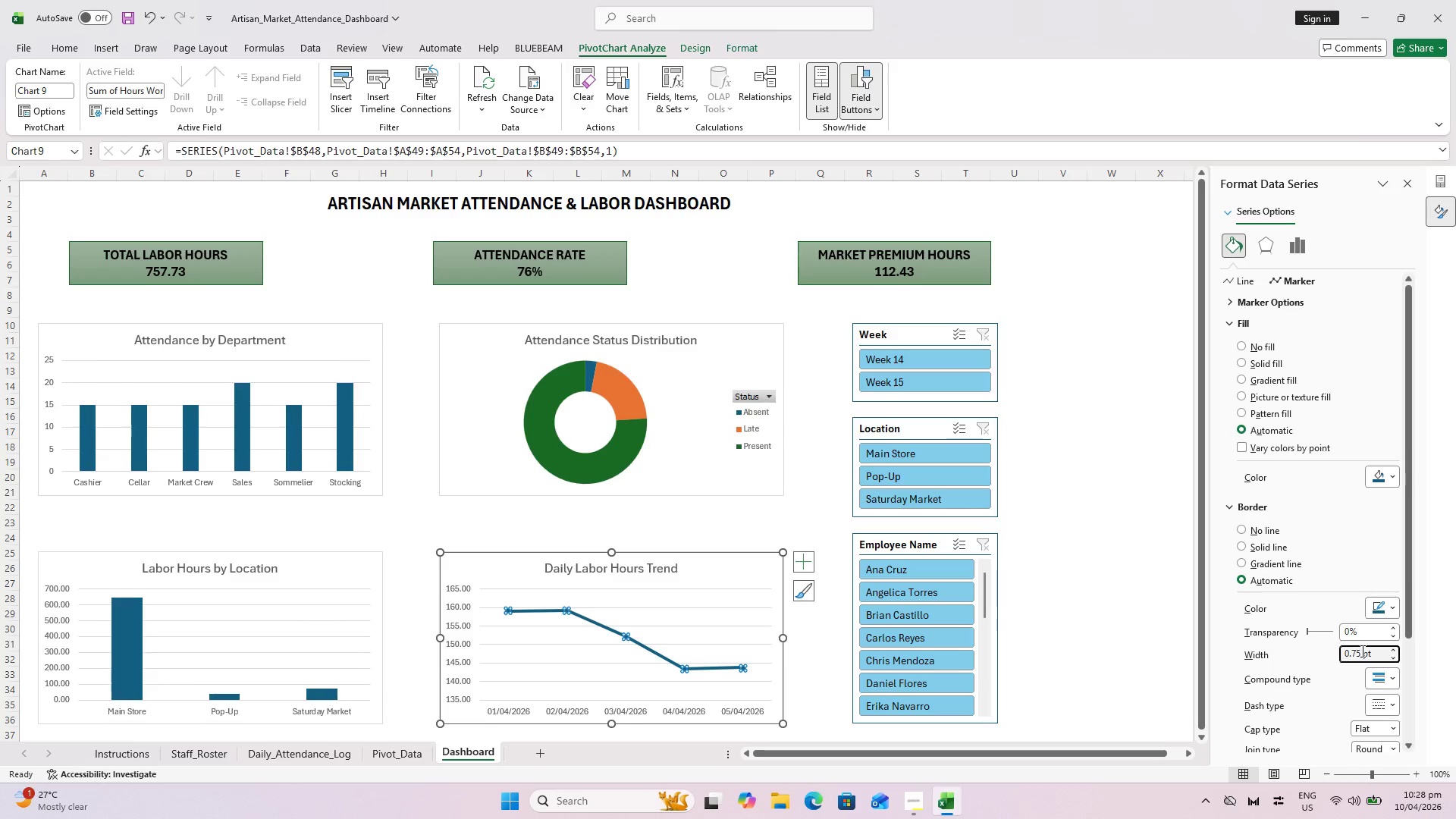 
left_click_drag(start_coordinate=[1361, 651], to_coordinate=[1308, 650])
 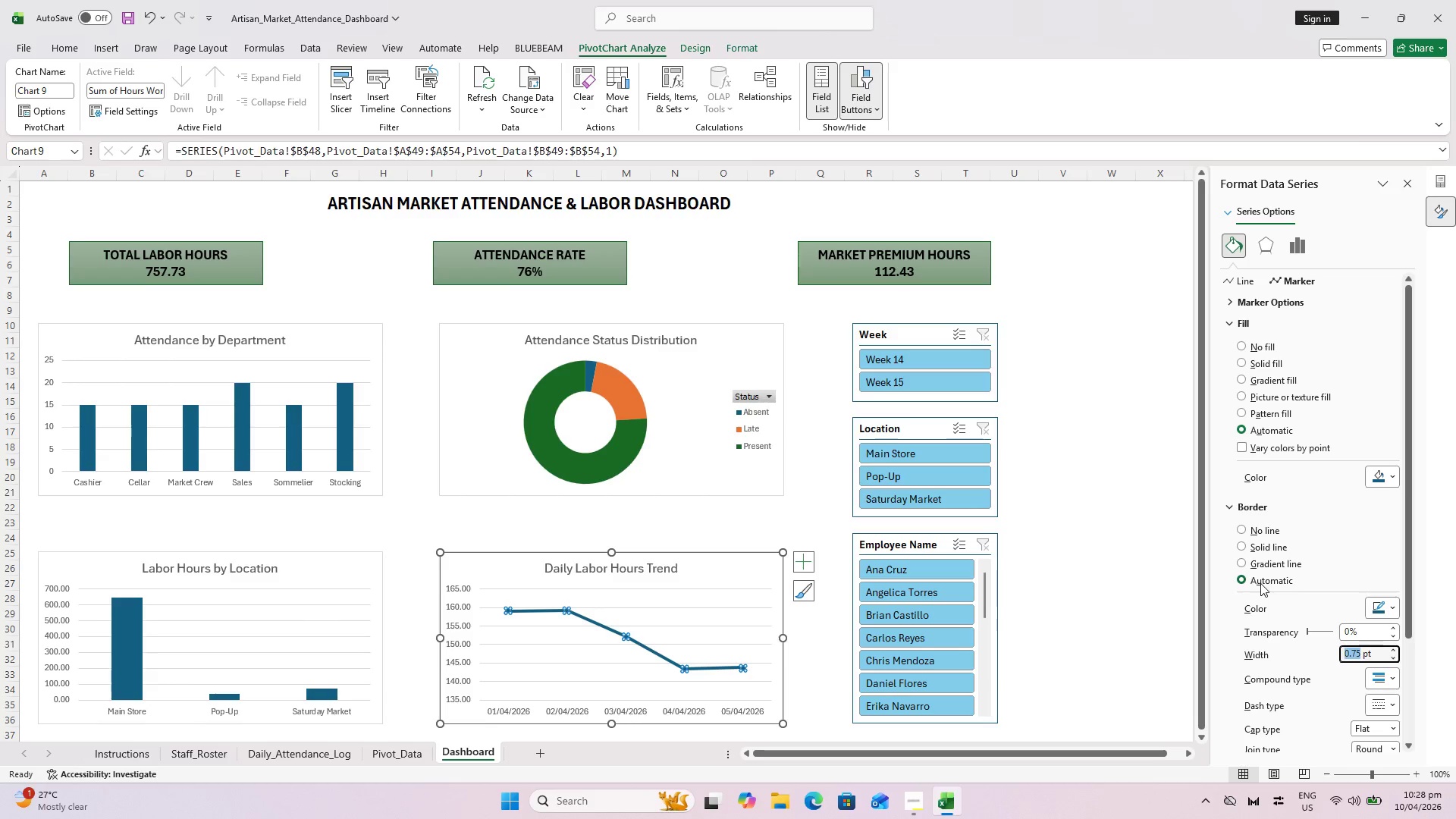 
key(3)
 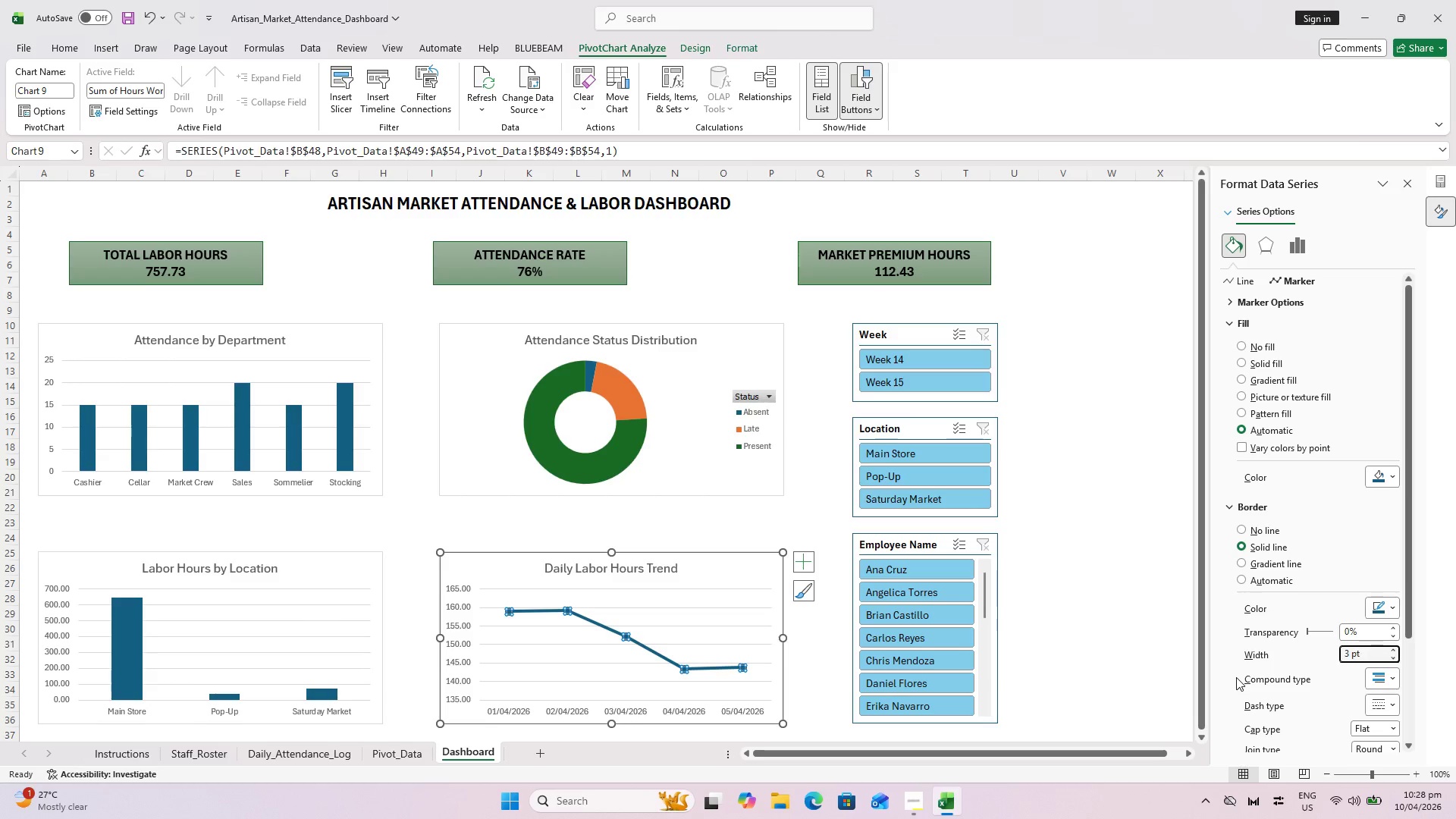 
key(Enter)
 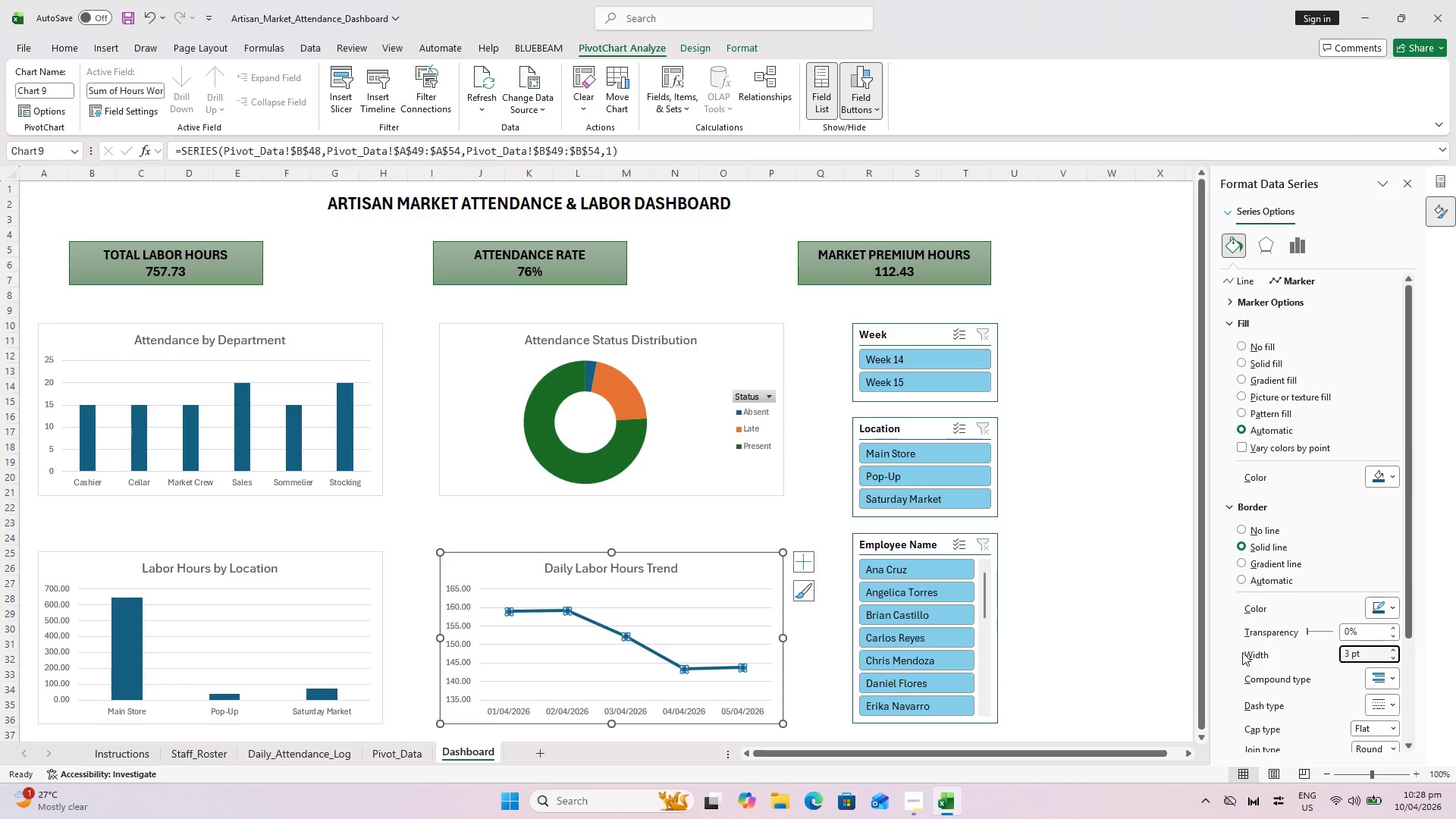 
left_click([1323, 578])
 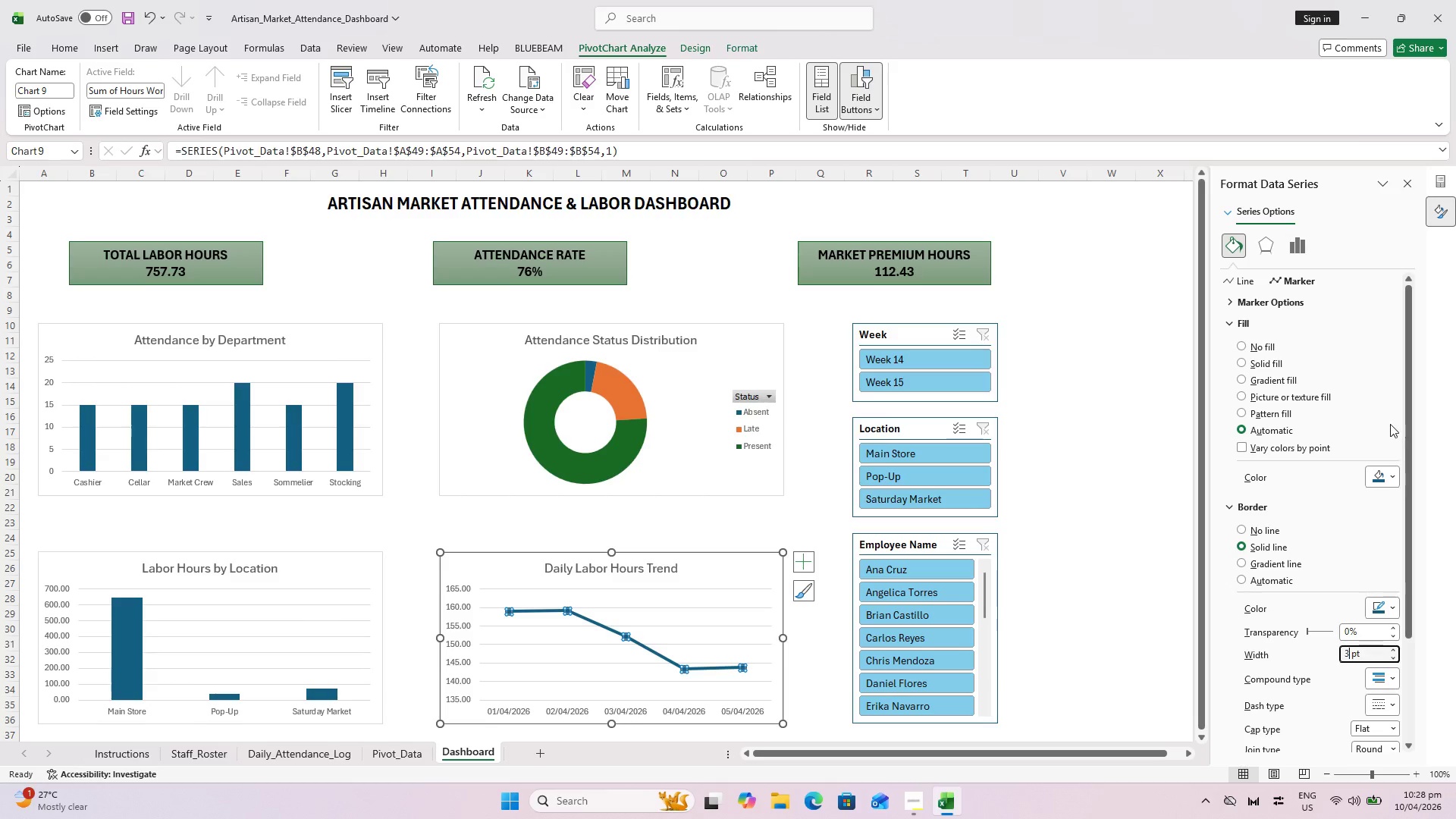 
wait(7.89)
 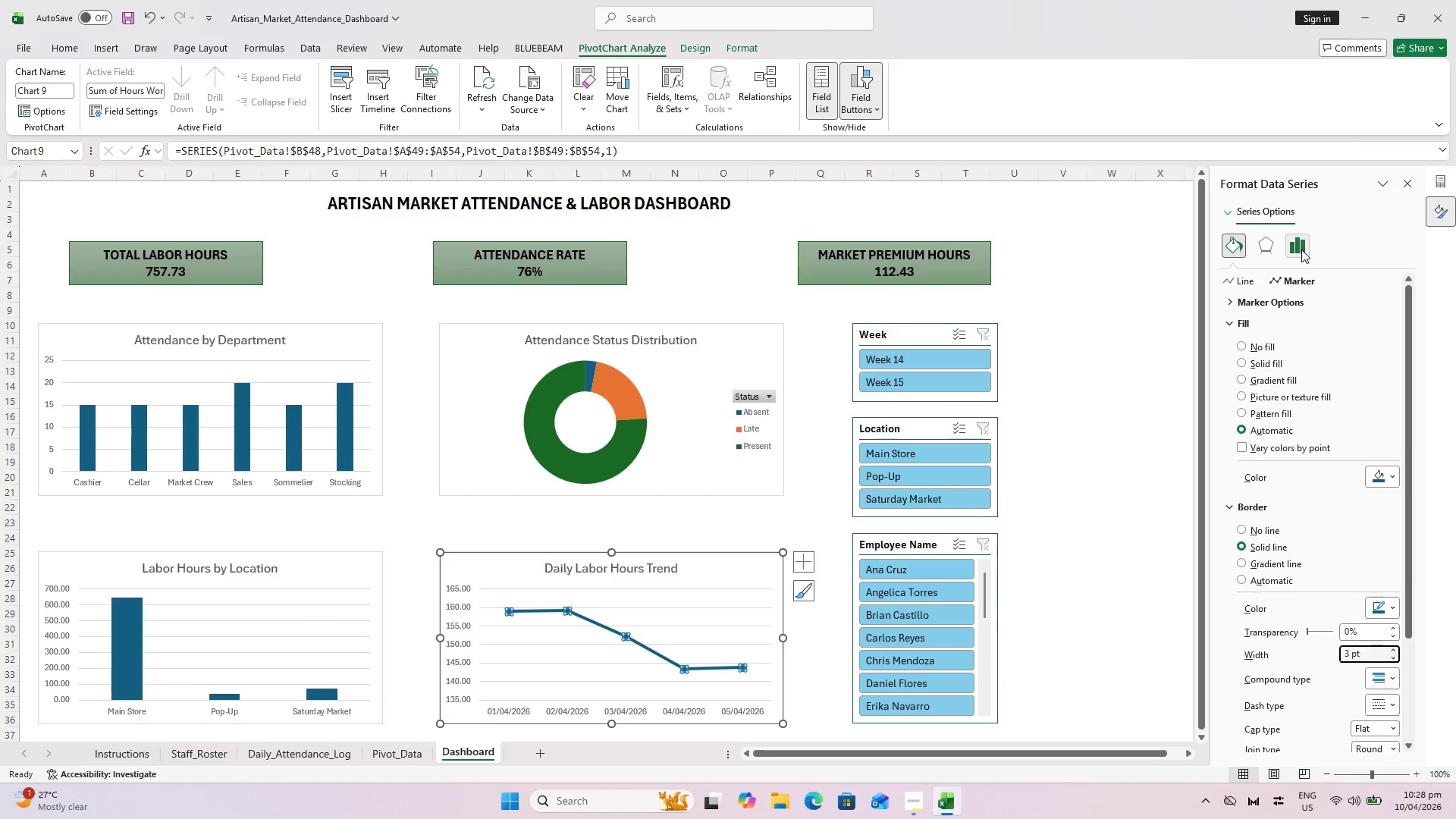 
left_click([1096, 547])
 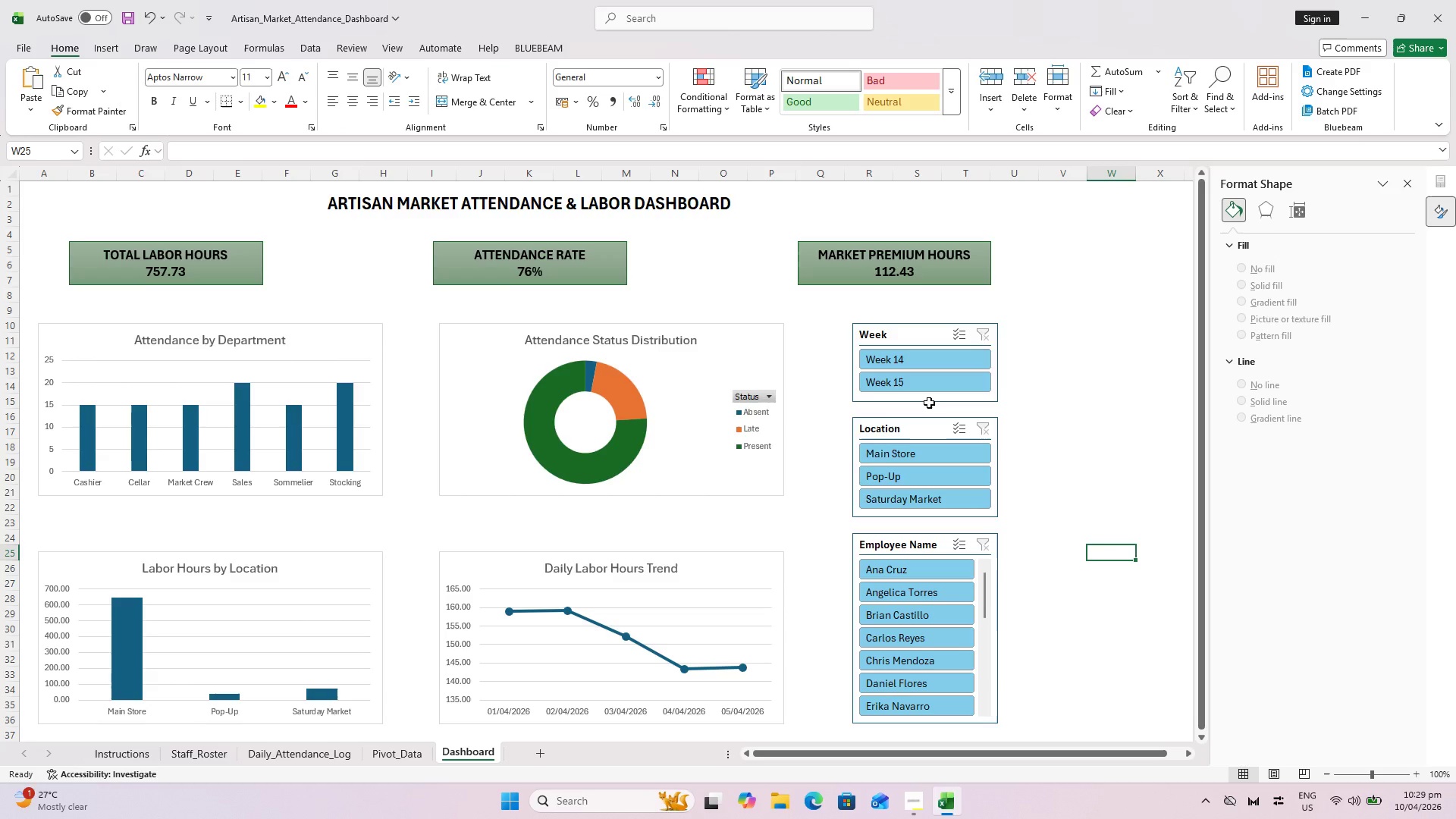 
wait(27.53)
 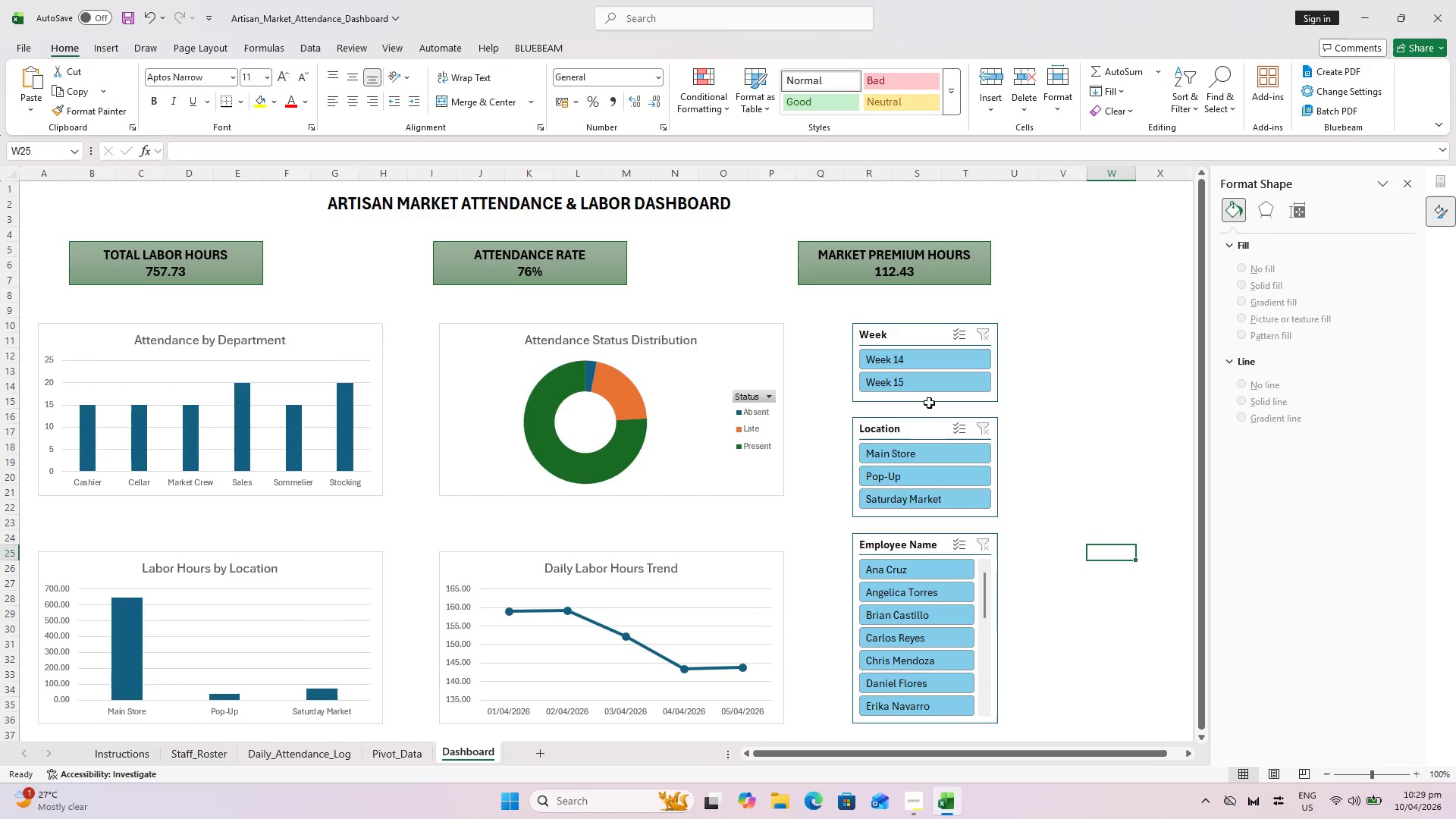 
double_click([877, 336])
 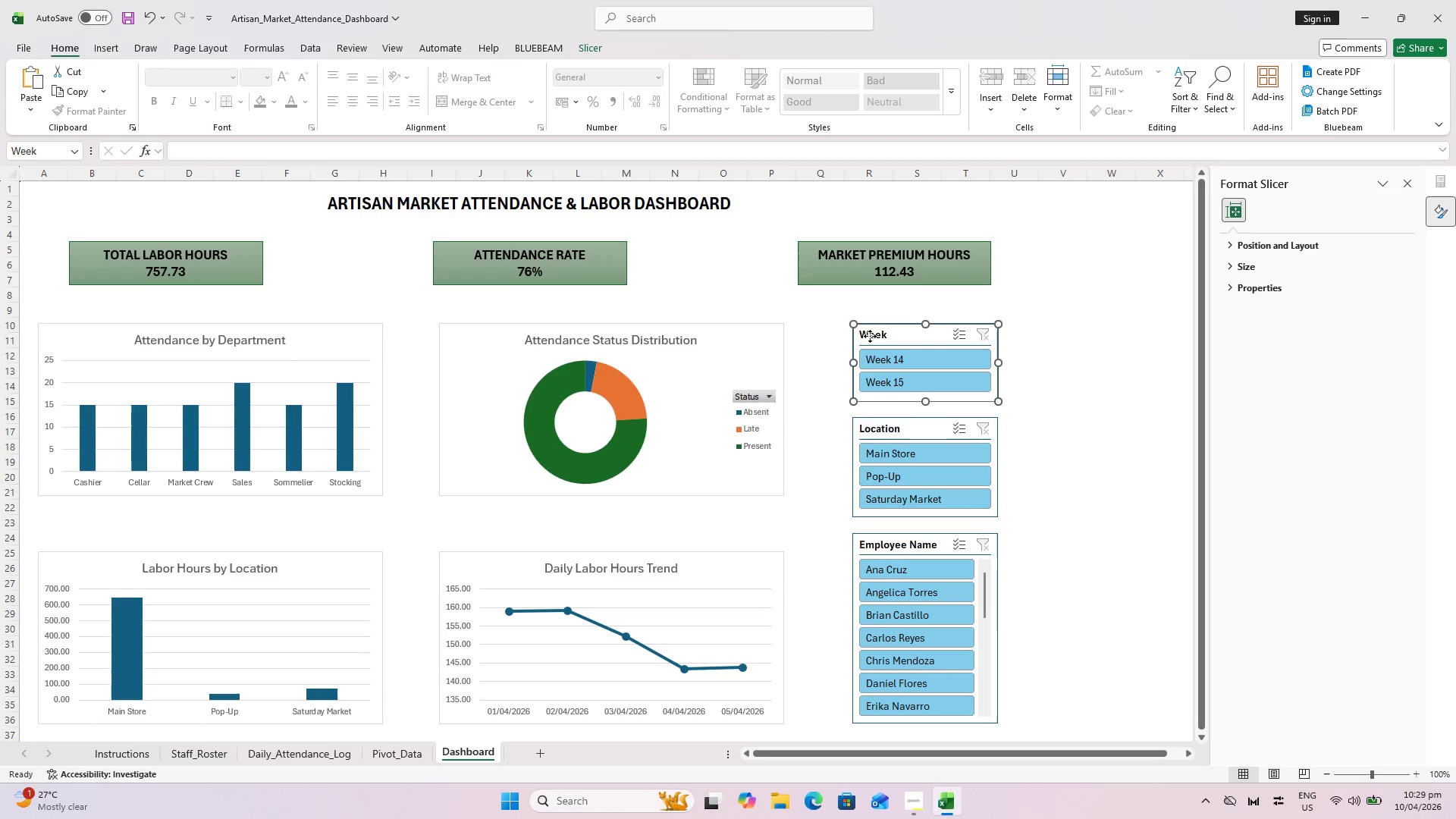 
double_click([870, 336])
 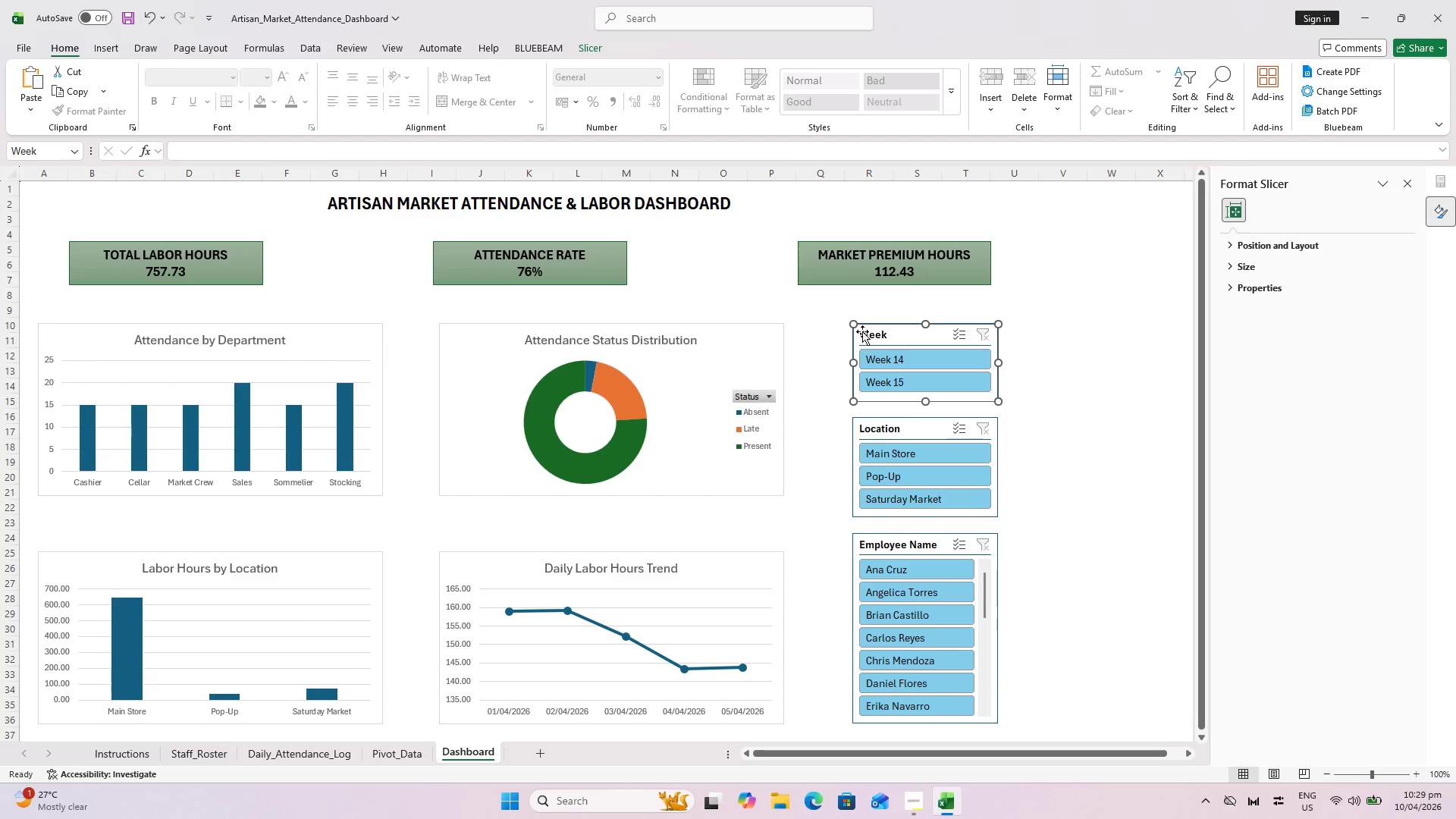 
triple_click([862, 331])
 